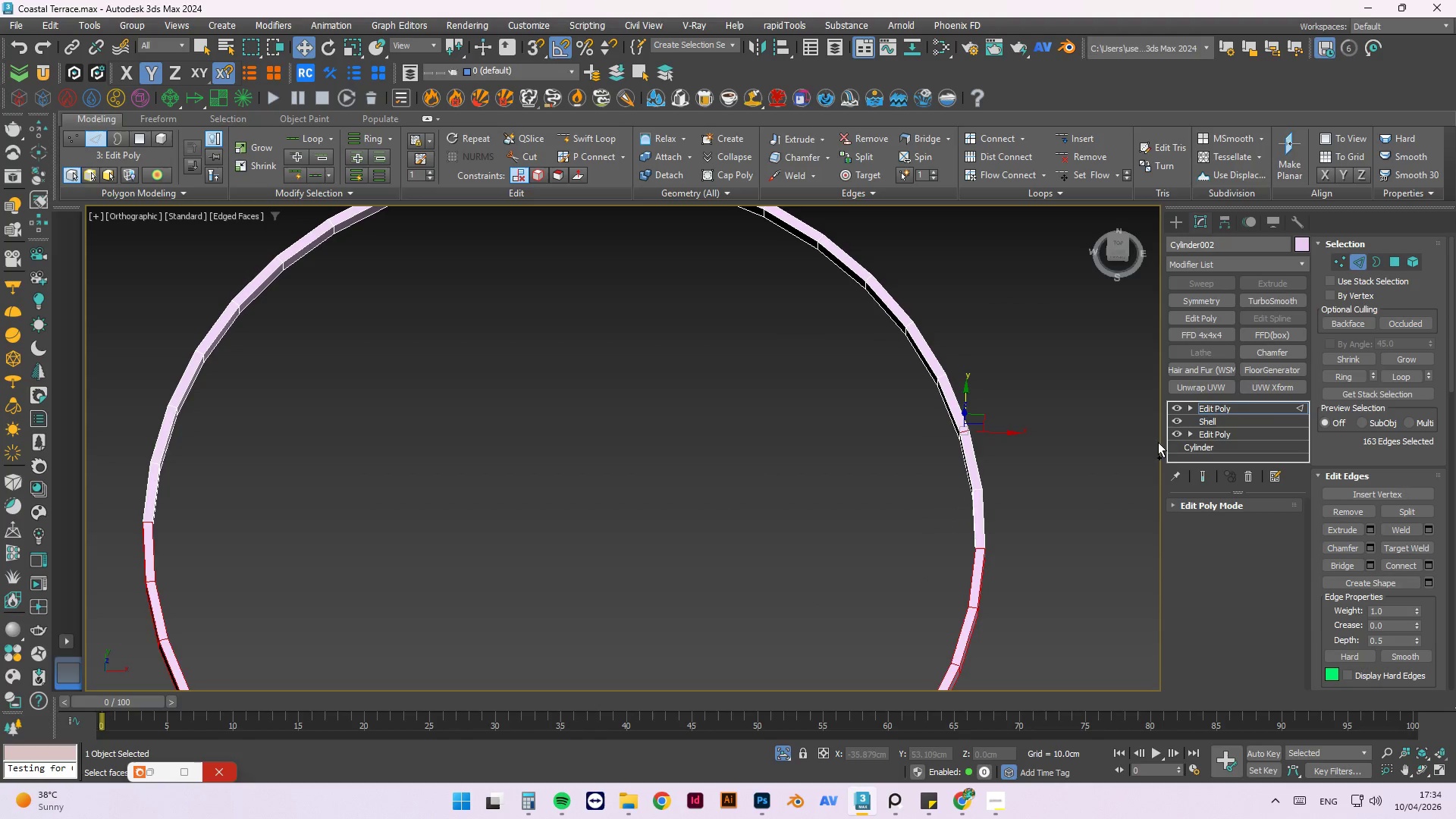 
left_click([1256, 406])
 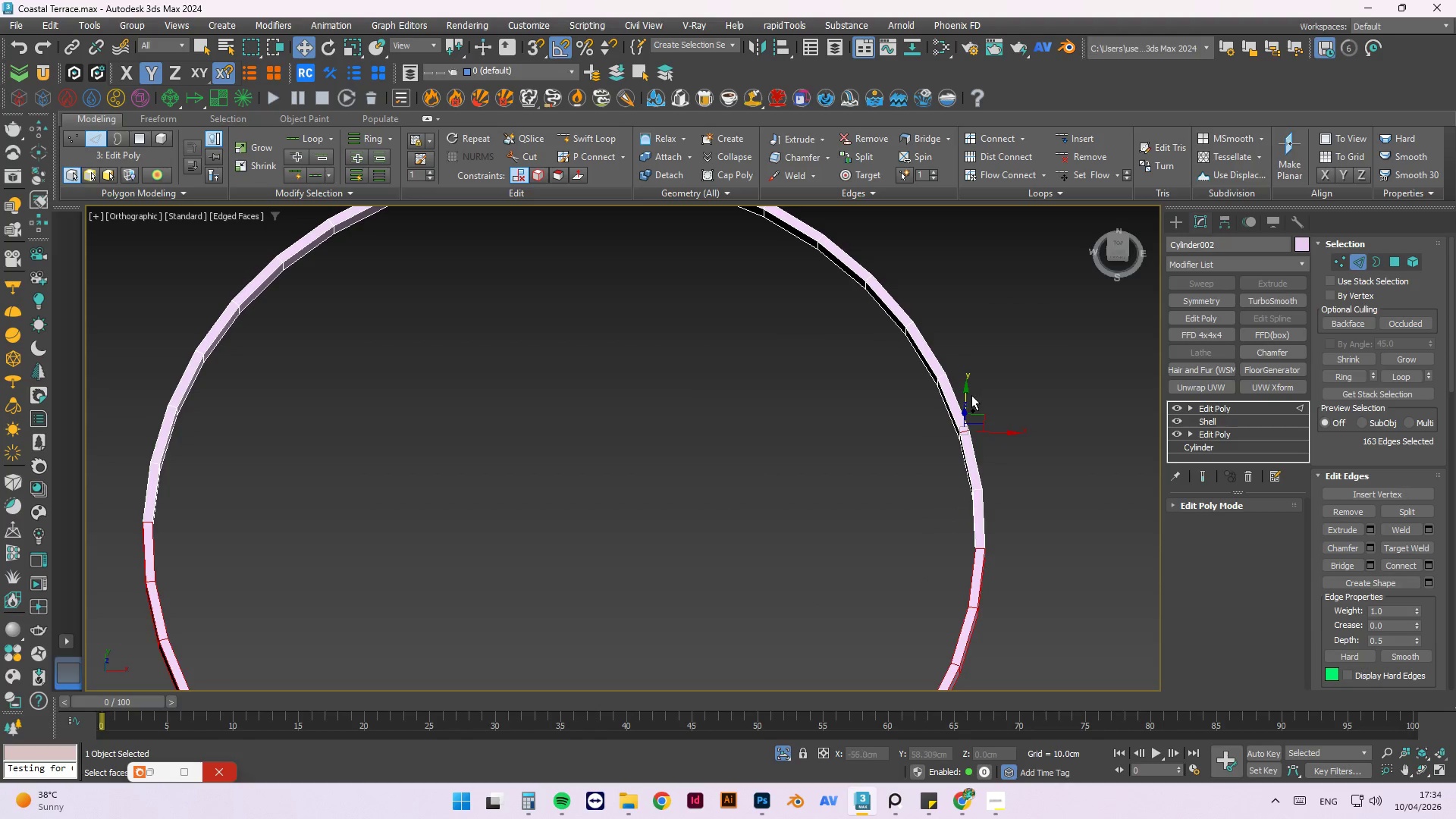 
scroll: coordinate [971, 394], scroll_direction: up, amount: 1.0
 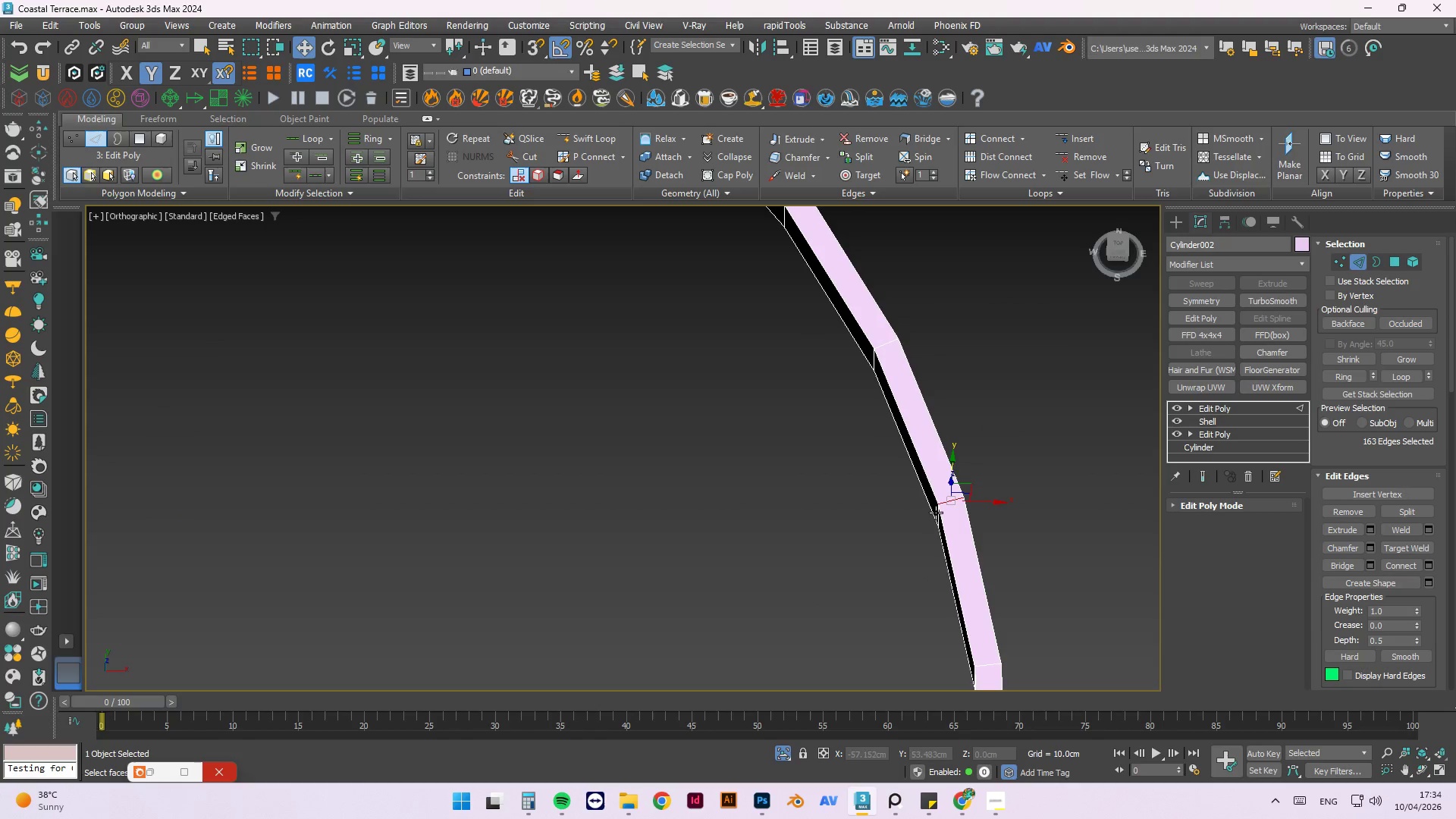 
double_click([937, 516])
 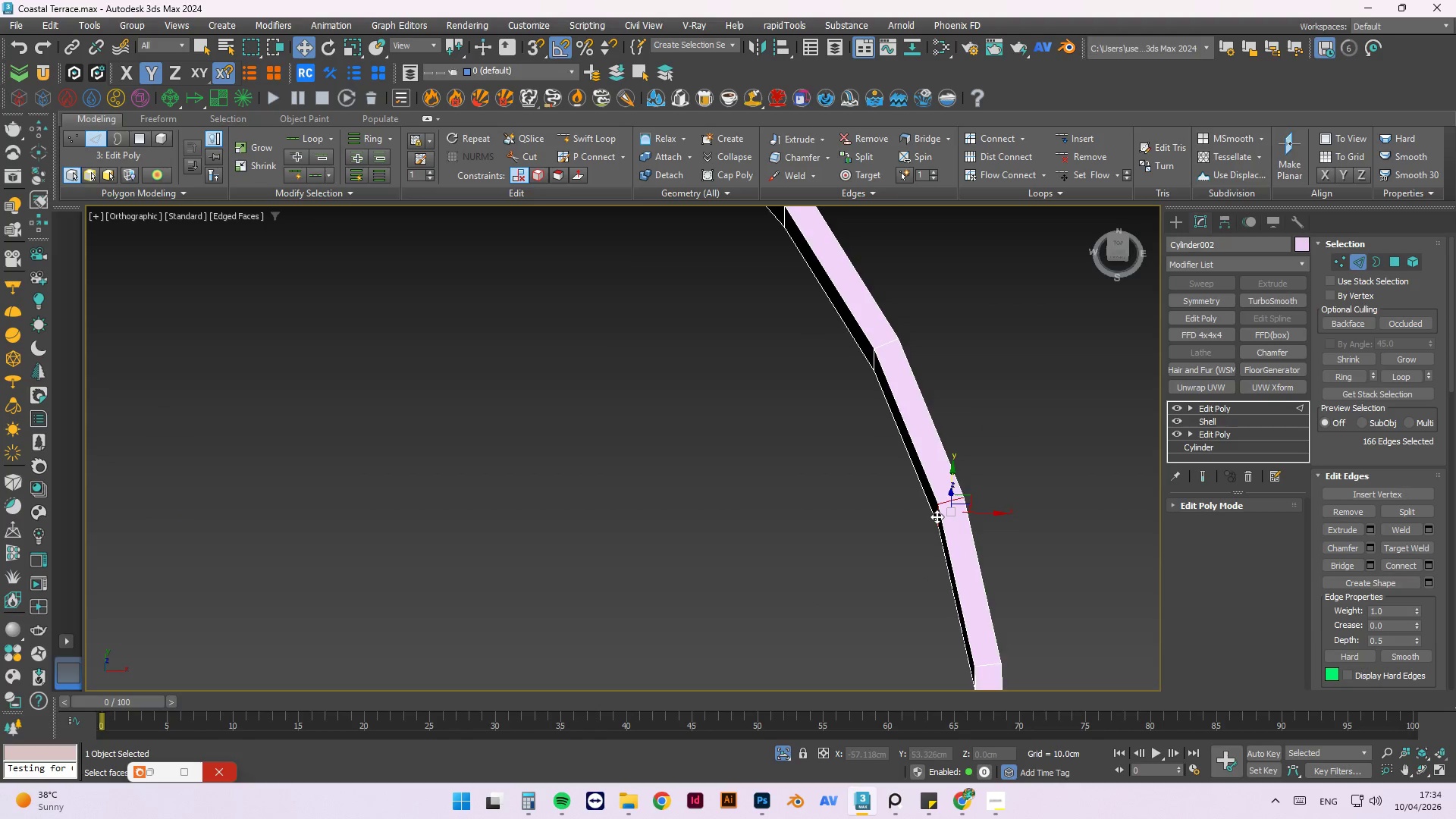 
scroll: coordinate [937, 516], scroll_direction: down, amount: 3.0
 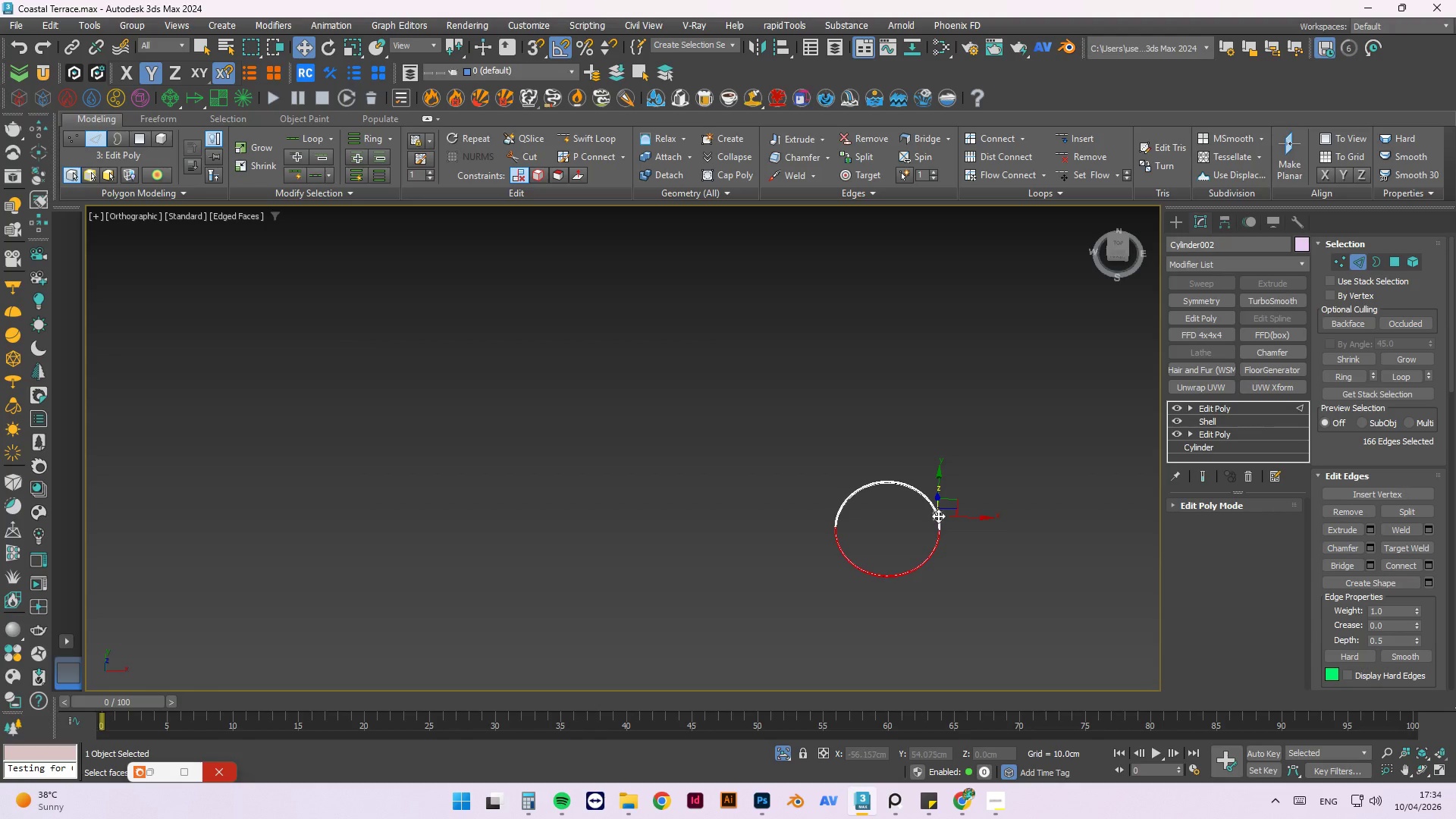 
scroll: coordinate [930, 519], scroll_direction: up, amount: 2.0
 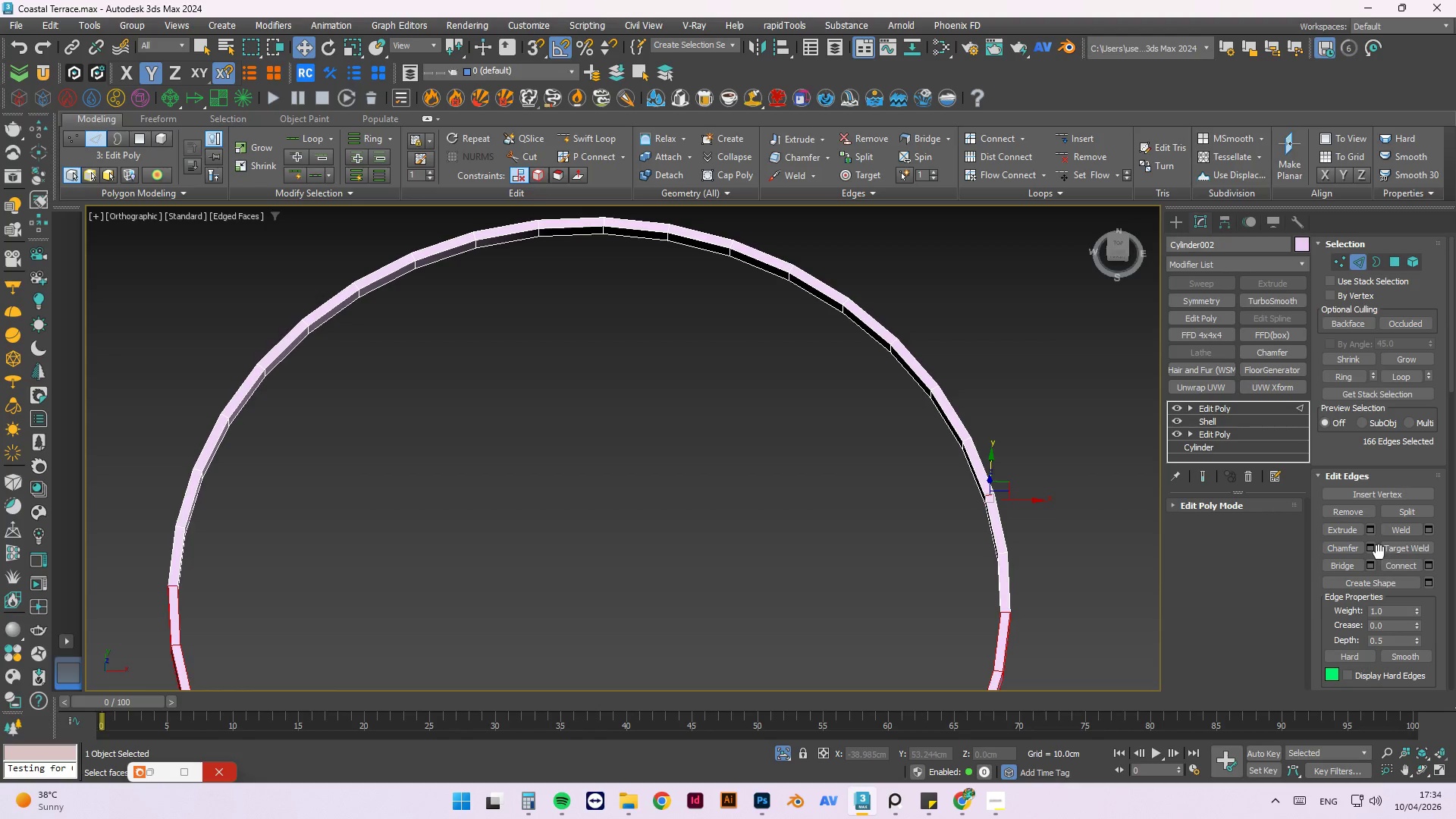 
left_click([1370, 546])
 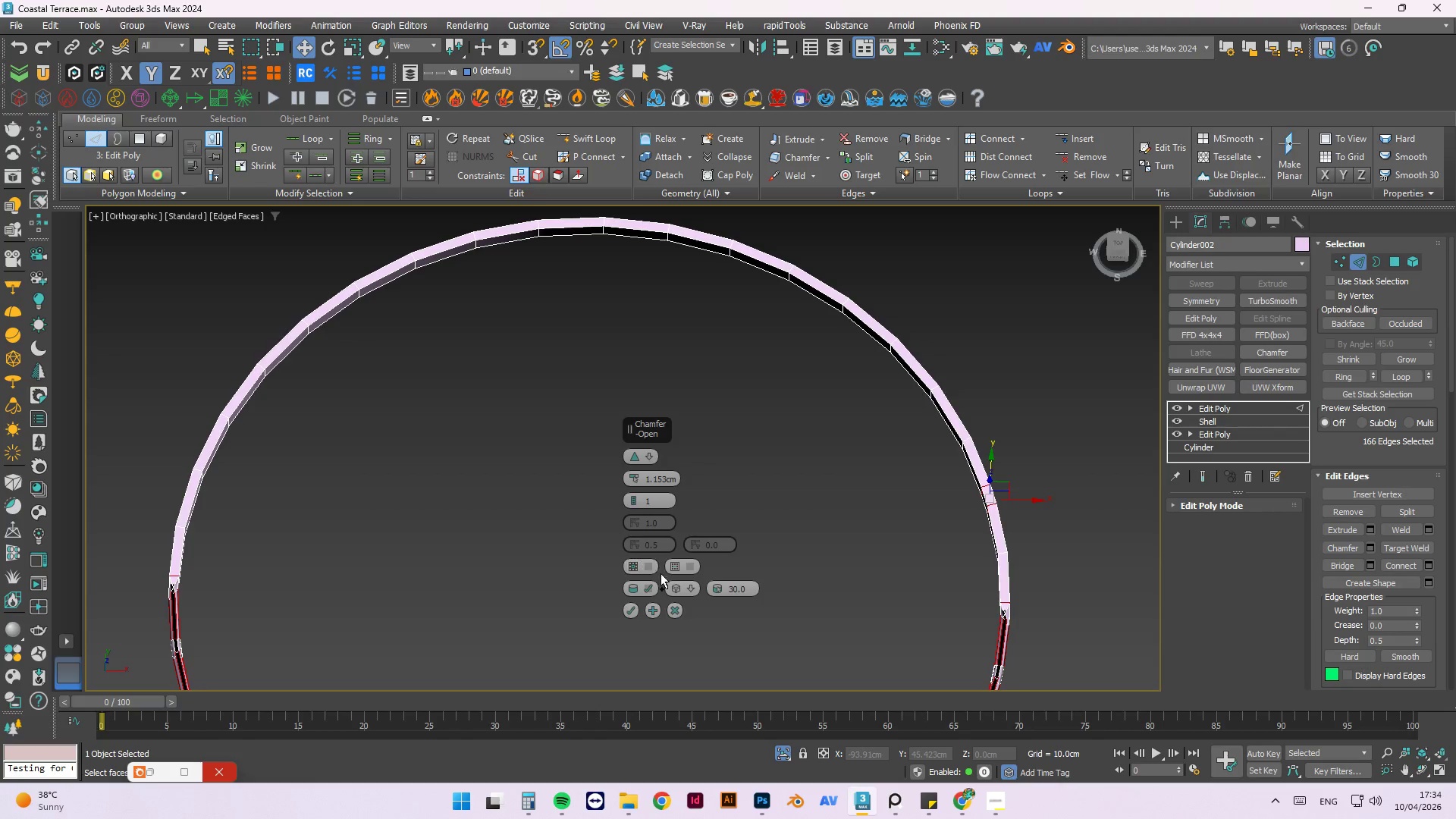 
left_click([671, 601])
 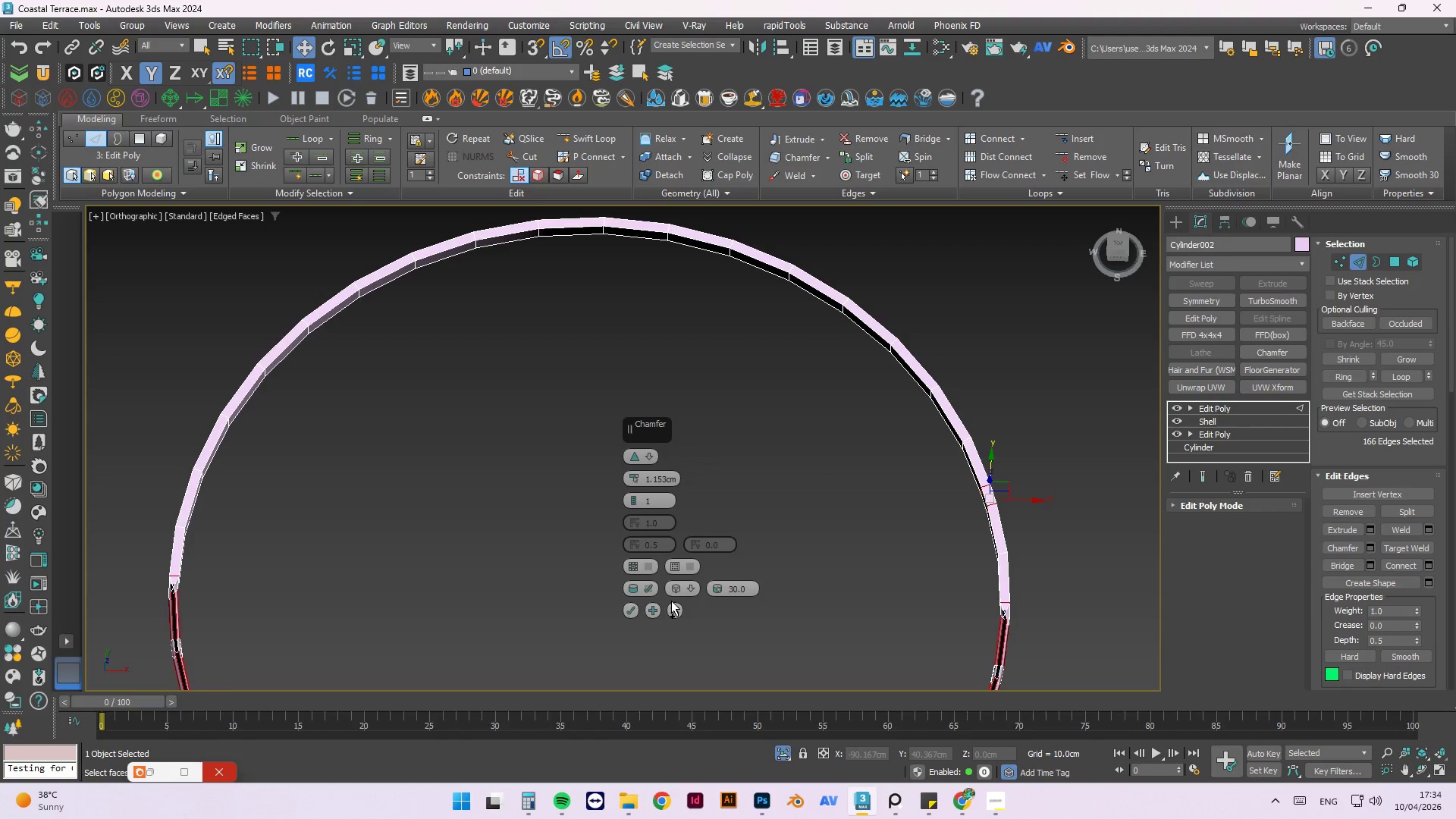 
left_click([671, 602])
 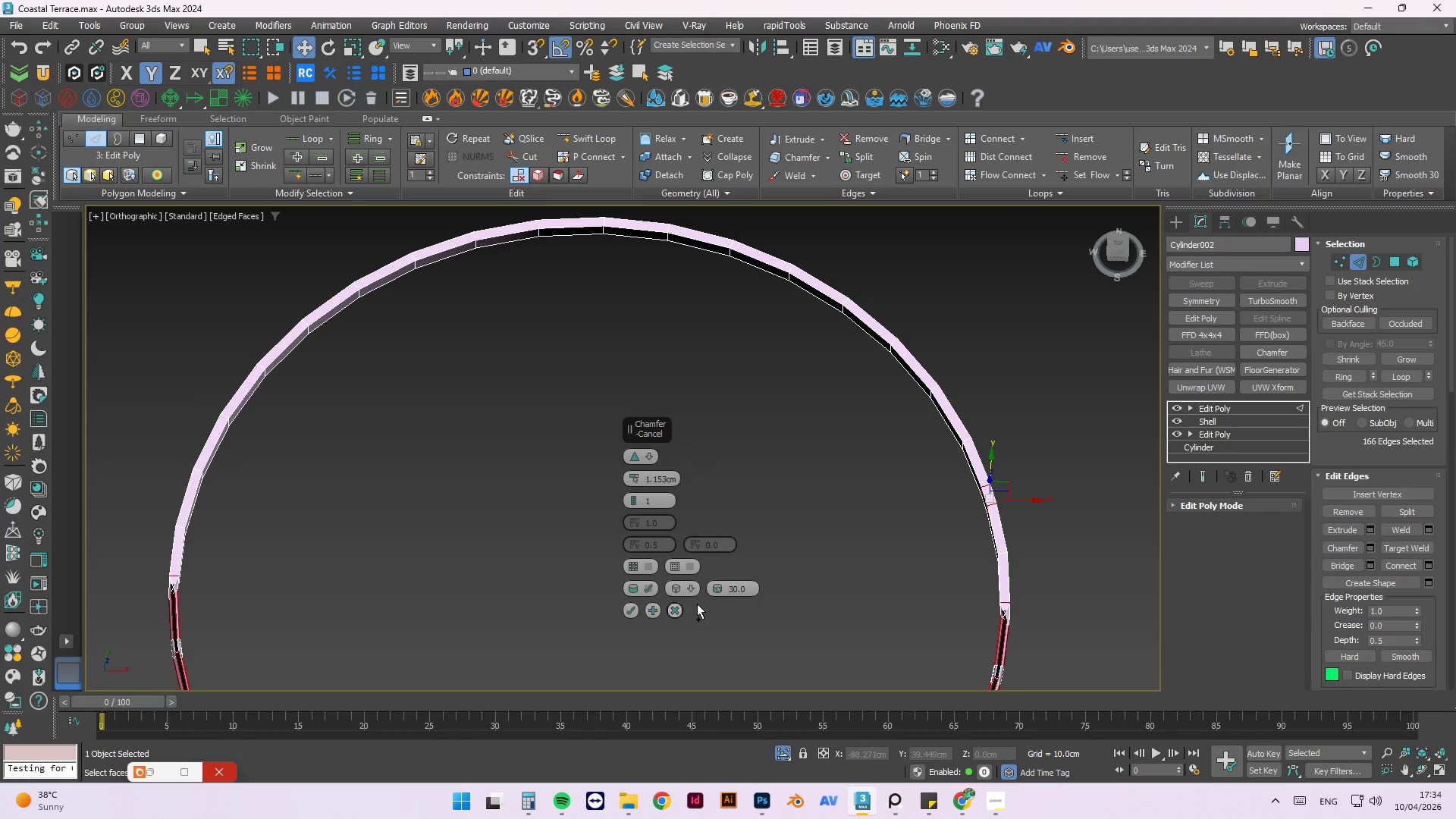 
scroll: coordinate [749, 557], scroll_direction: none, amount: 0.0
 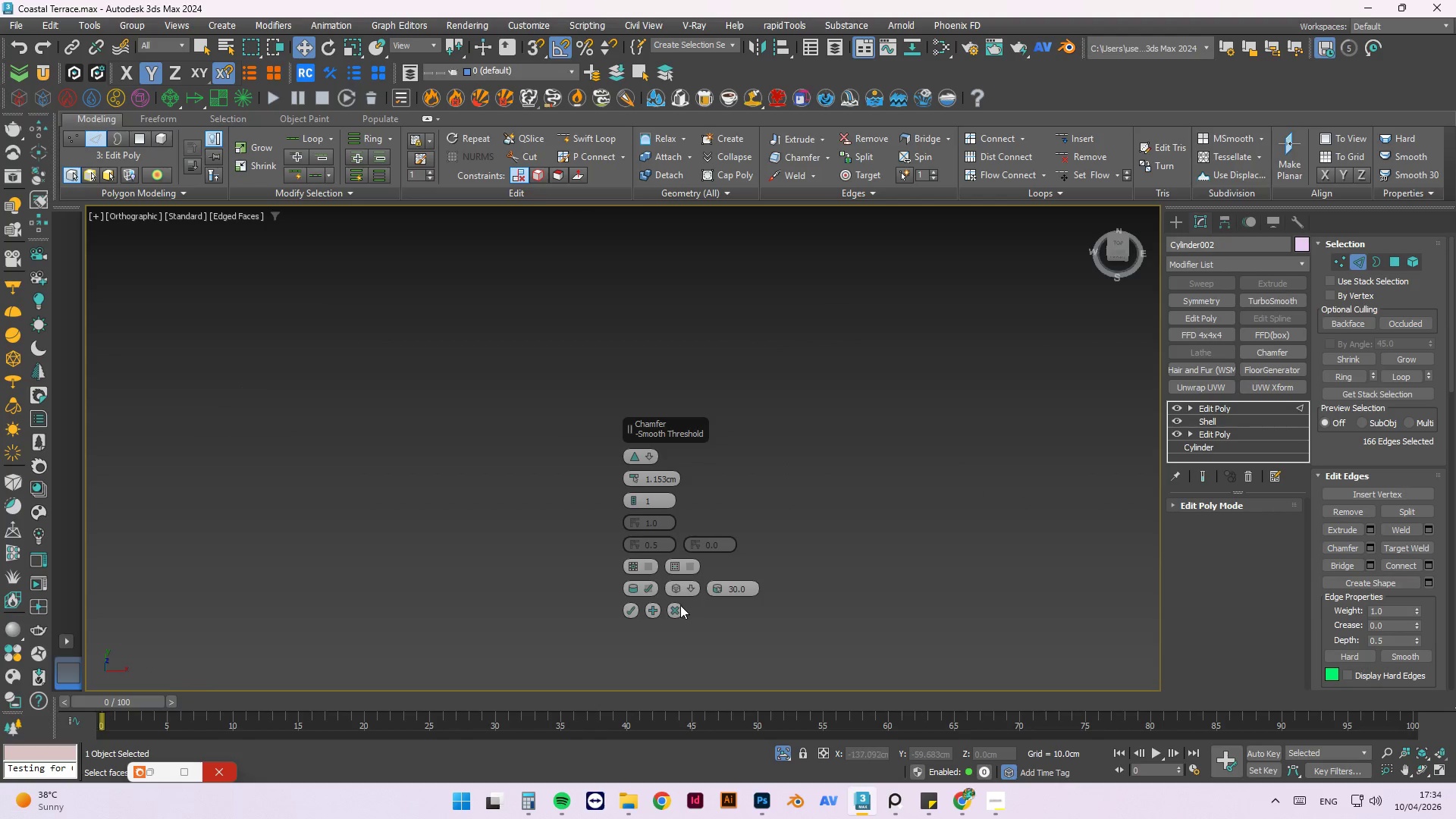 
left_click([676, 609])
 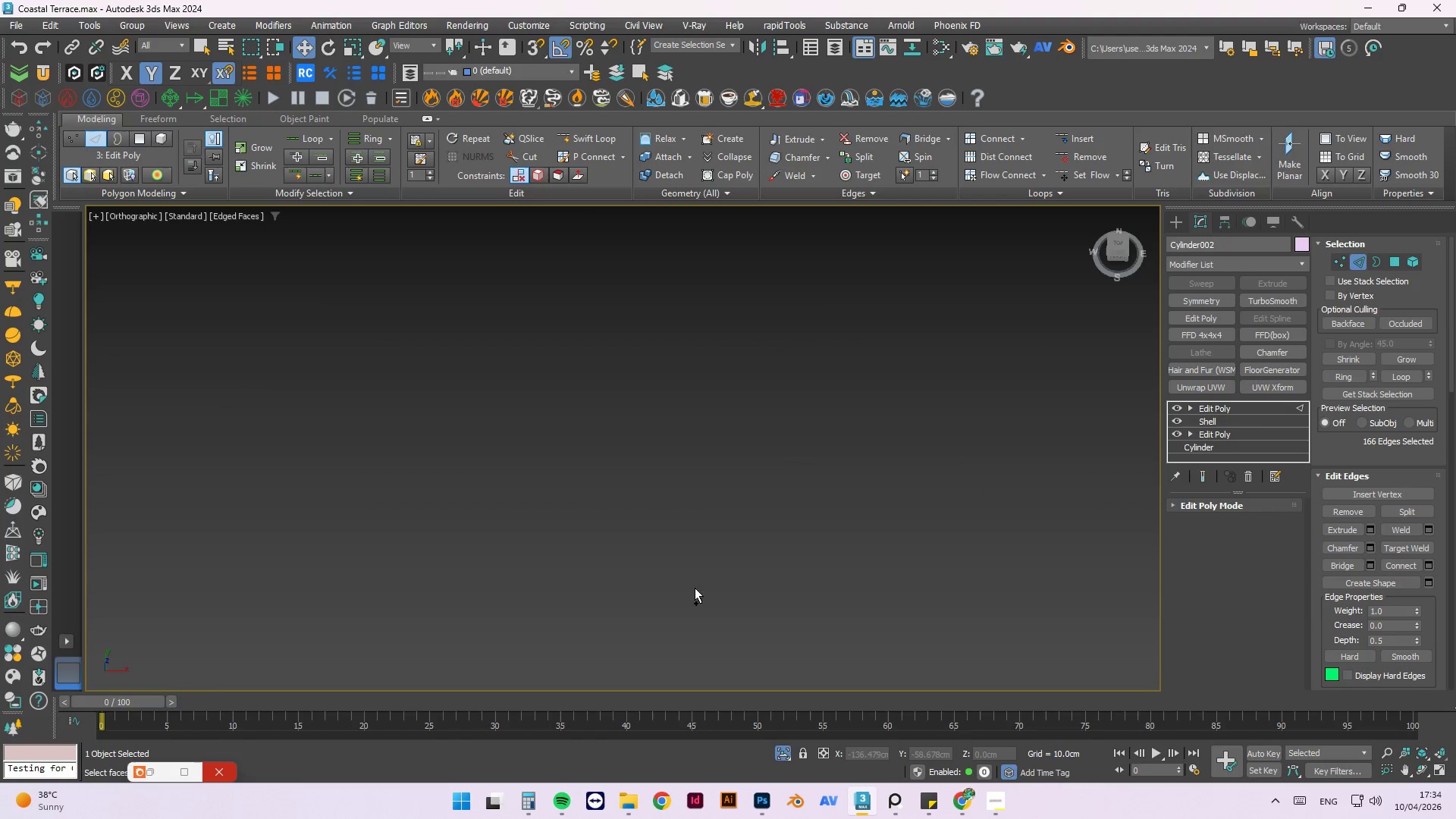 
scroll: coordinate [670, 587], scroll_direction: down, amount: 2.0
 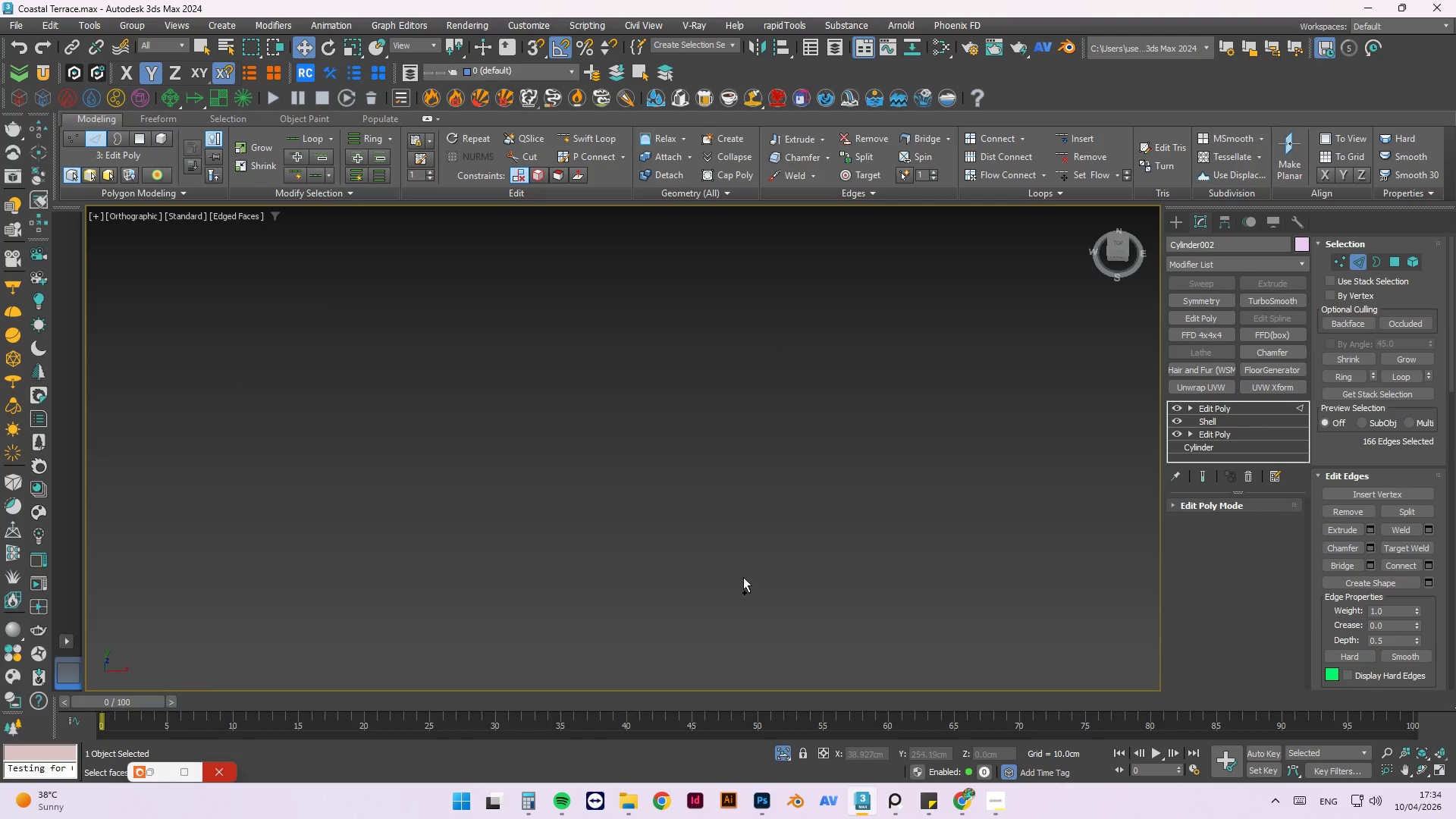 
key(Control+Z)
 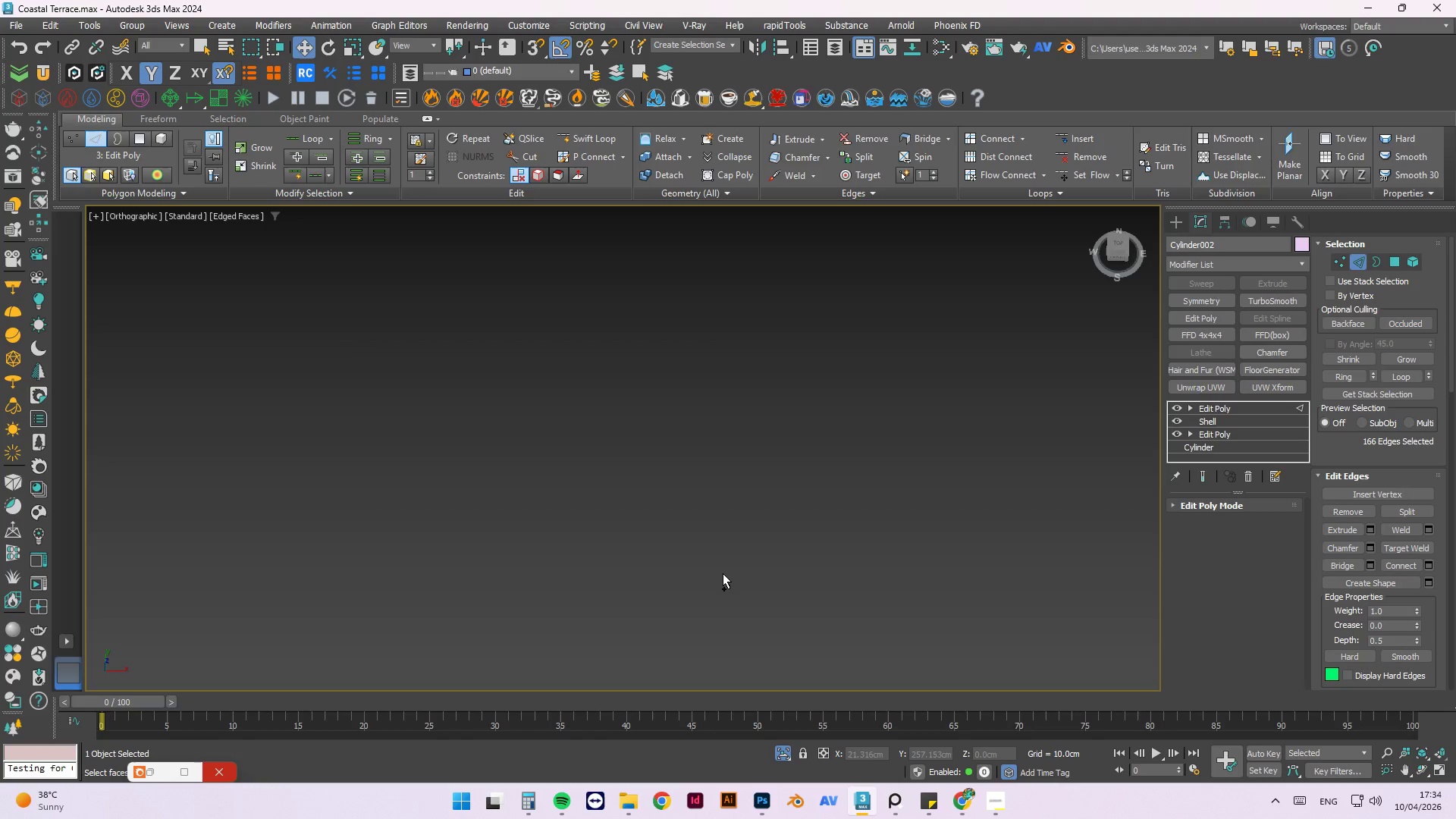 
key(Control+Z)
 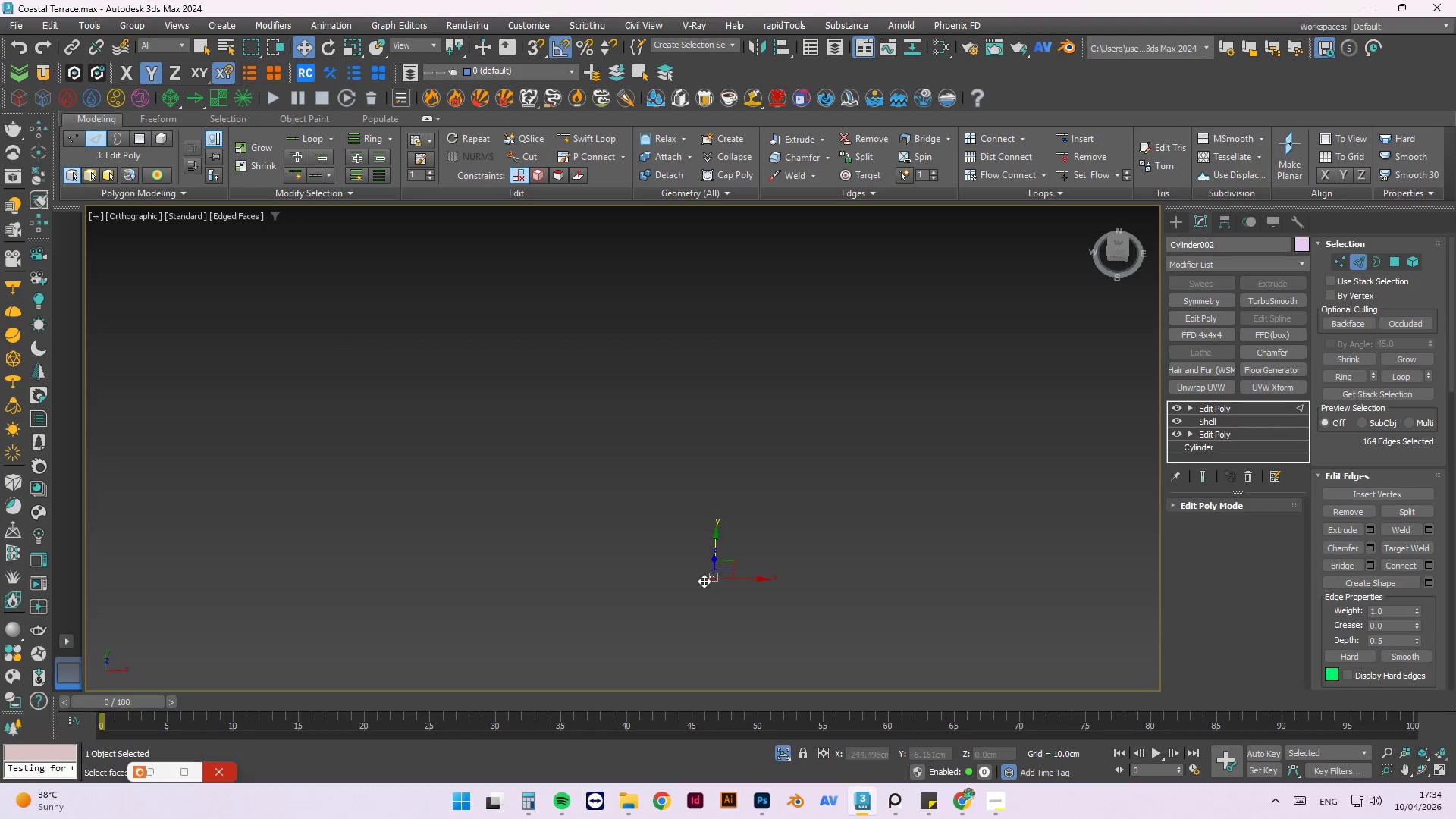 
scroll: coordinate [718, 568], scroll_direction: down, amount: 3.0
 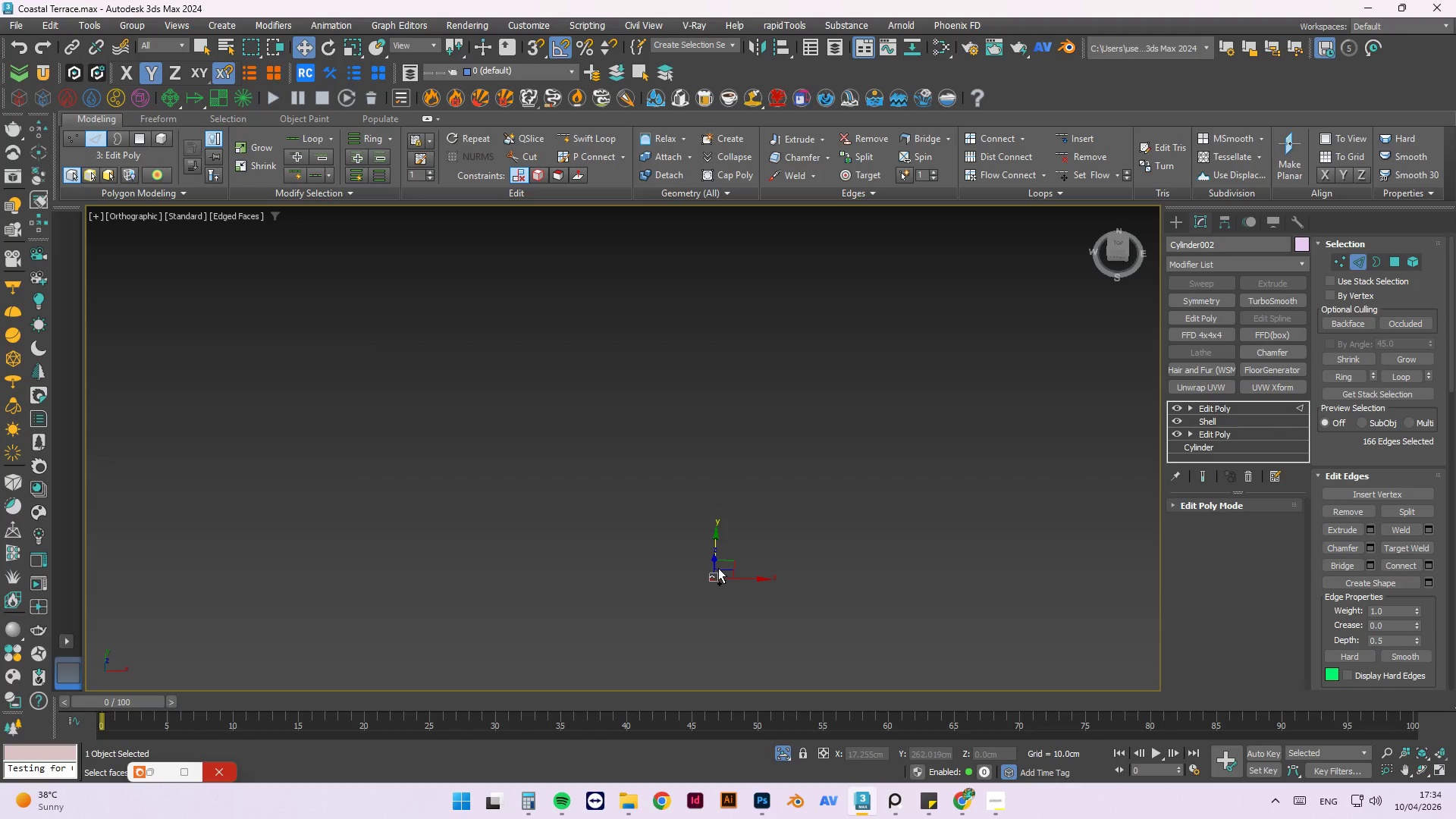 
scroll: coordinate [833, 527], scroll_direction: up, amount: 5.0
 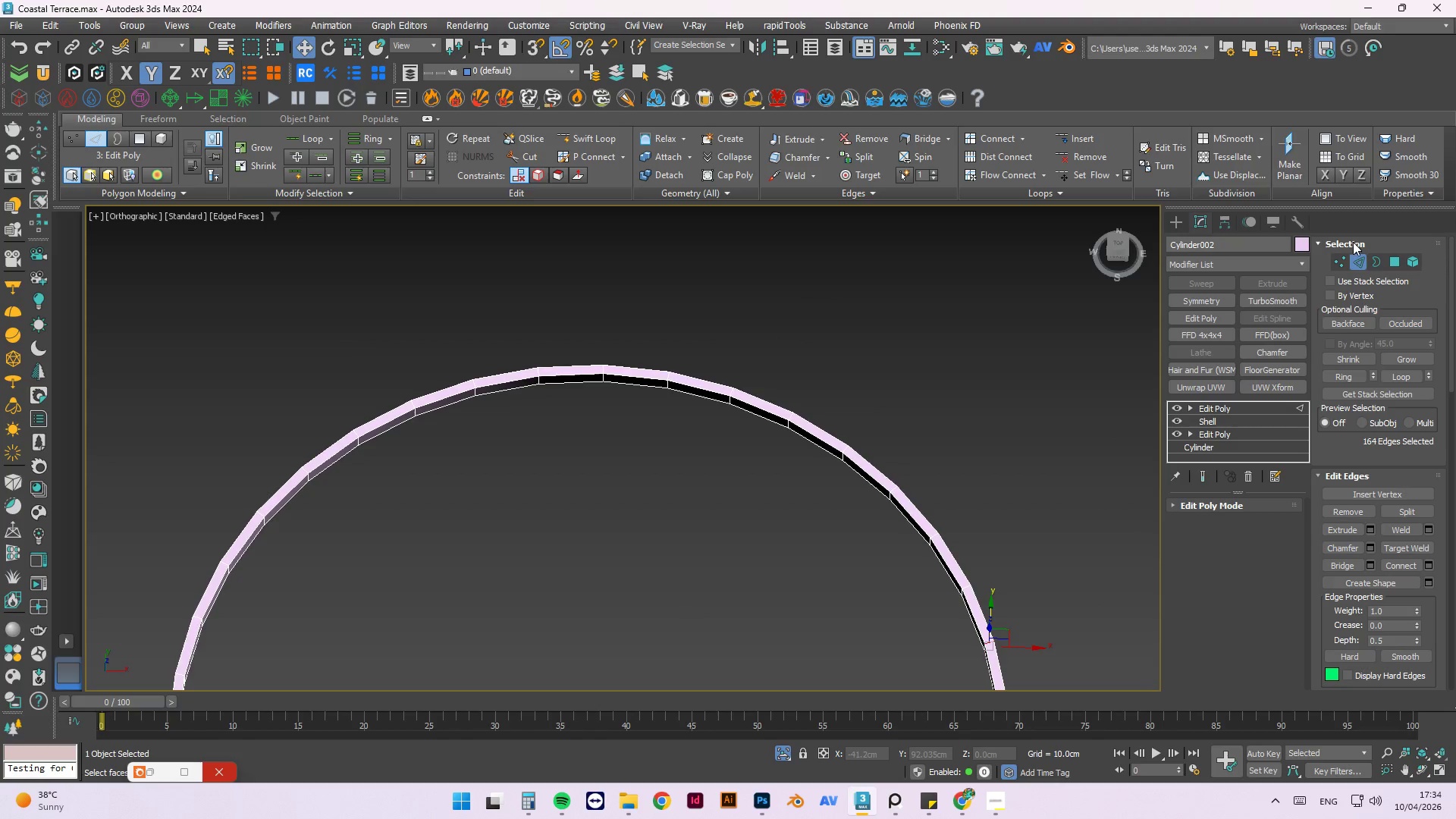 
left_click([1357, 254])
 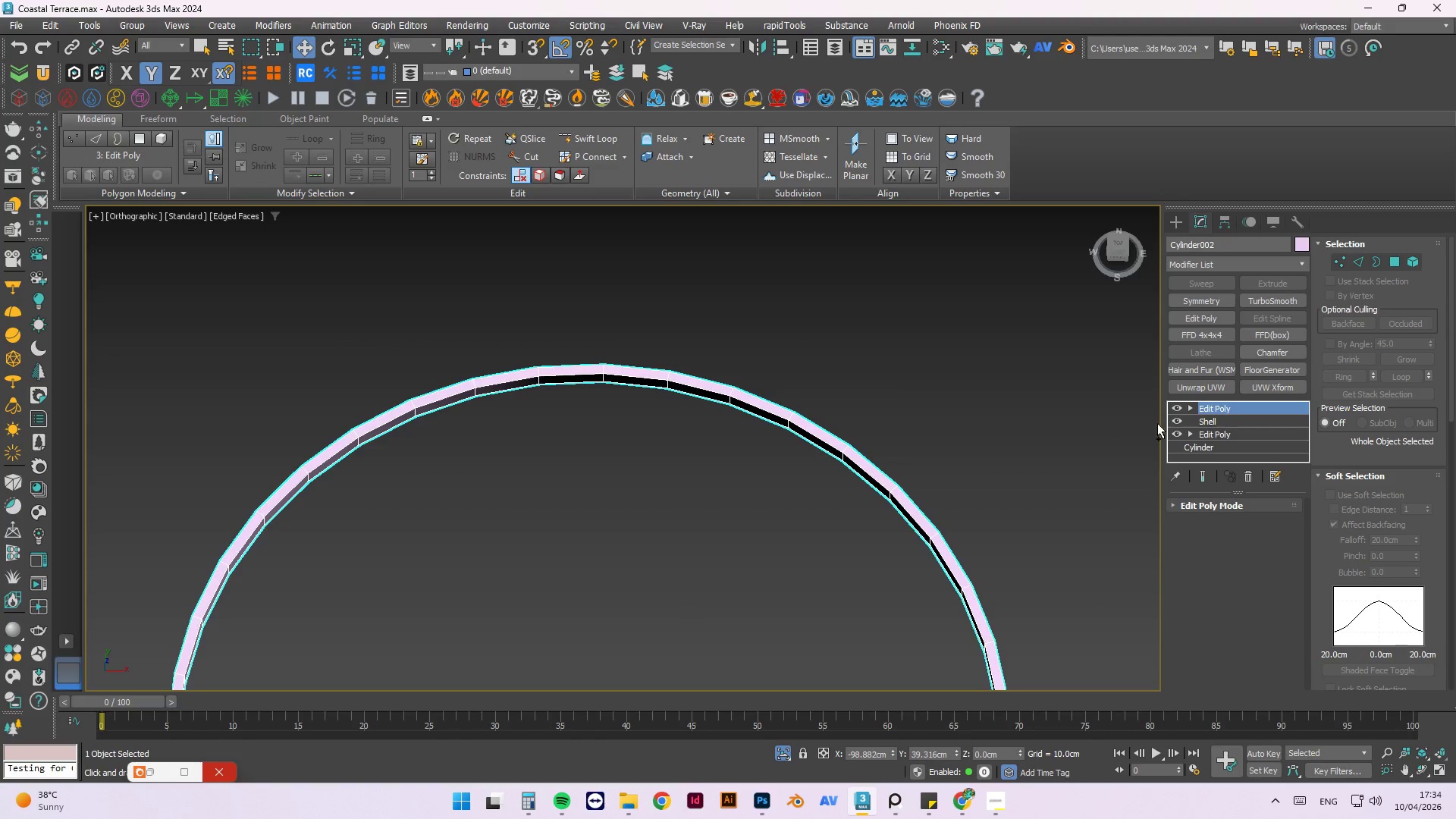 
scroll: coordinate [1009, 483], scroll_direction: down, amount: 1.0
 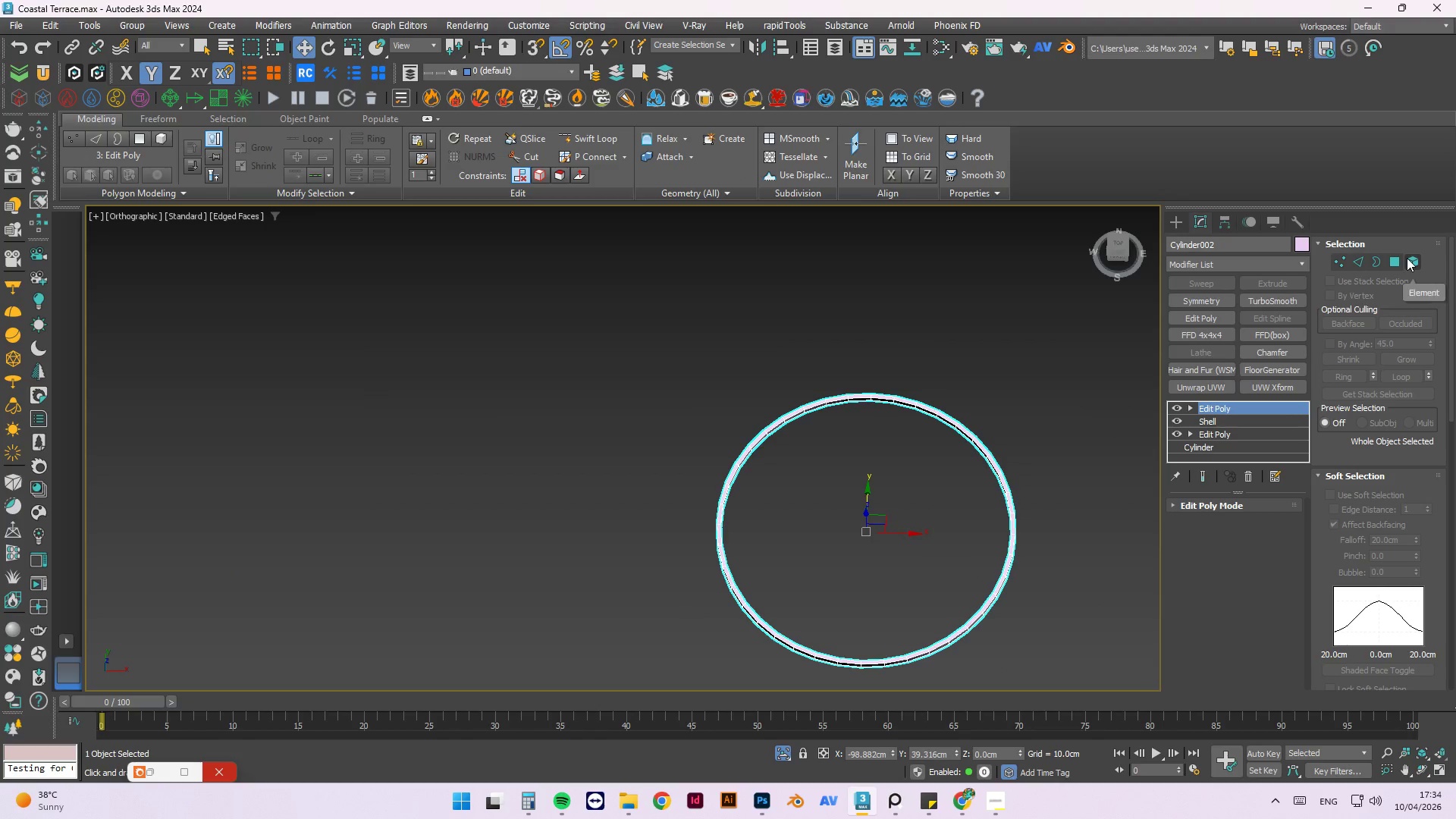 
left_click([1407, 258])
 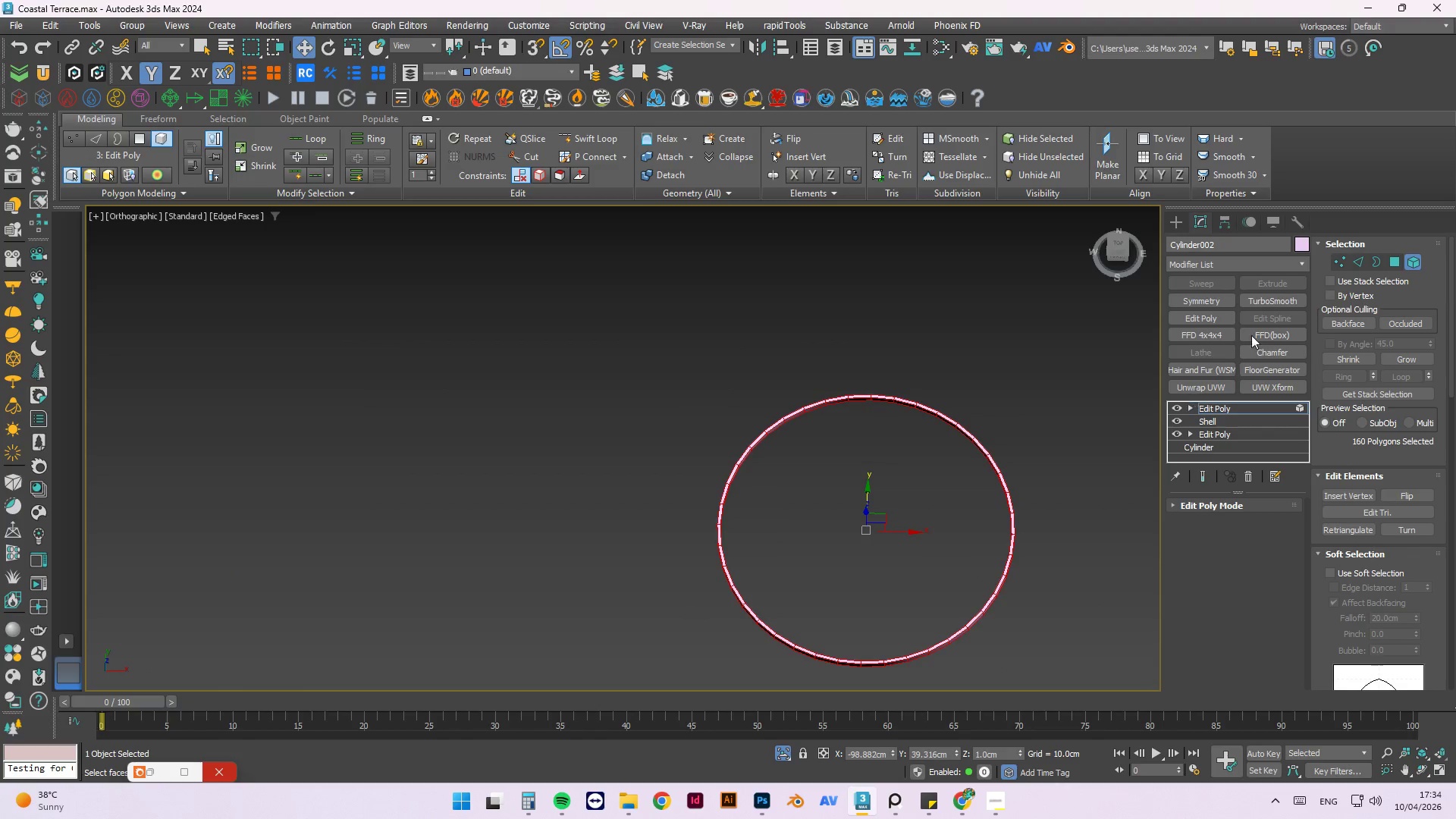 
left_click([1360, 257])
 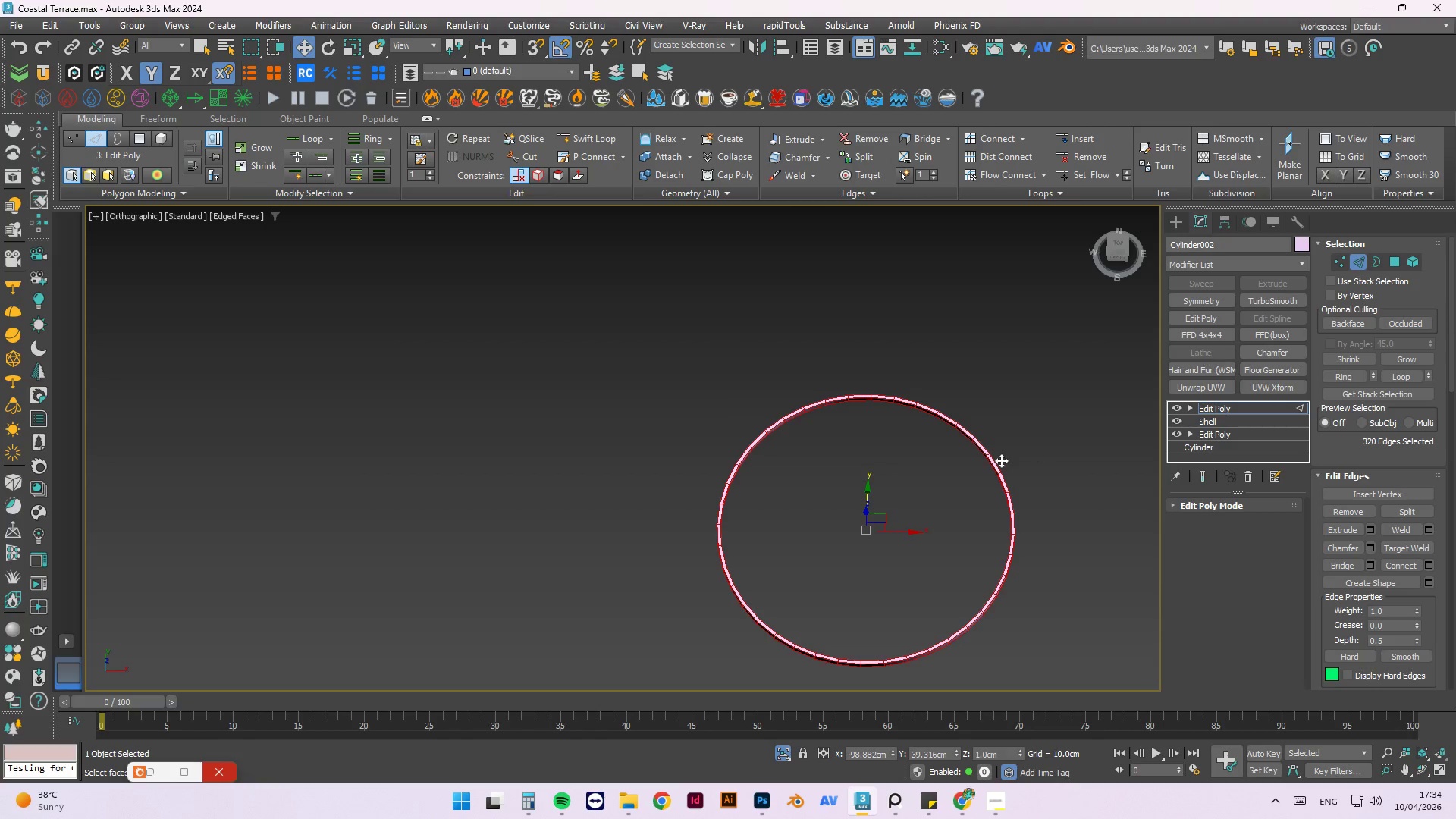 
left_click([1104, 397])
 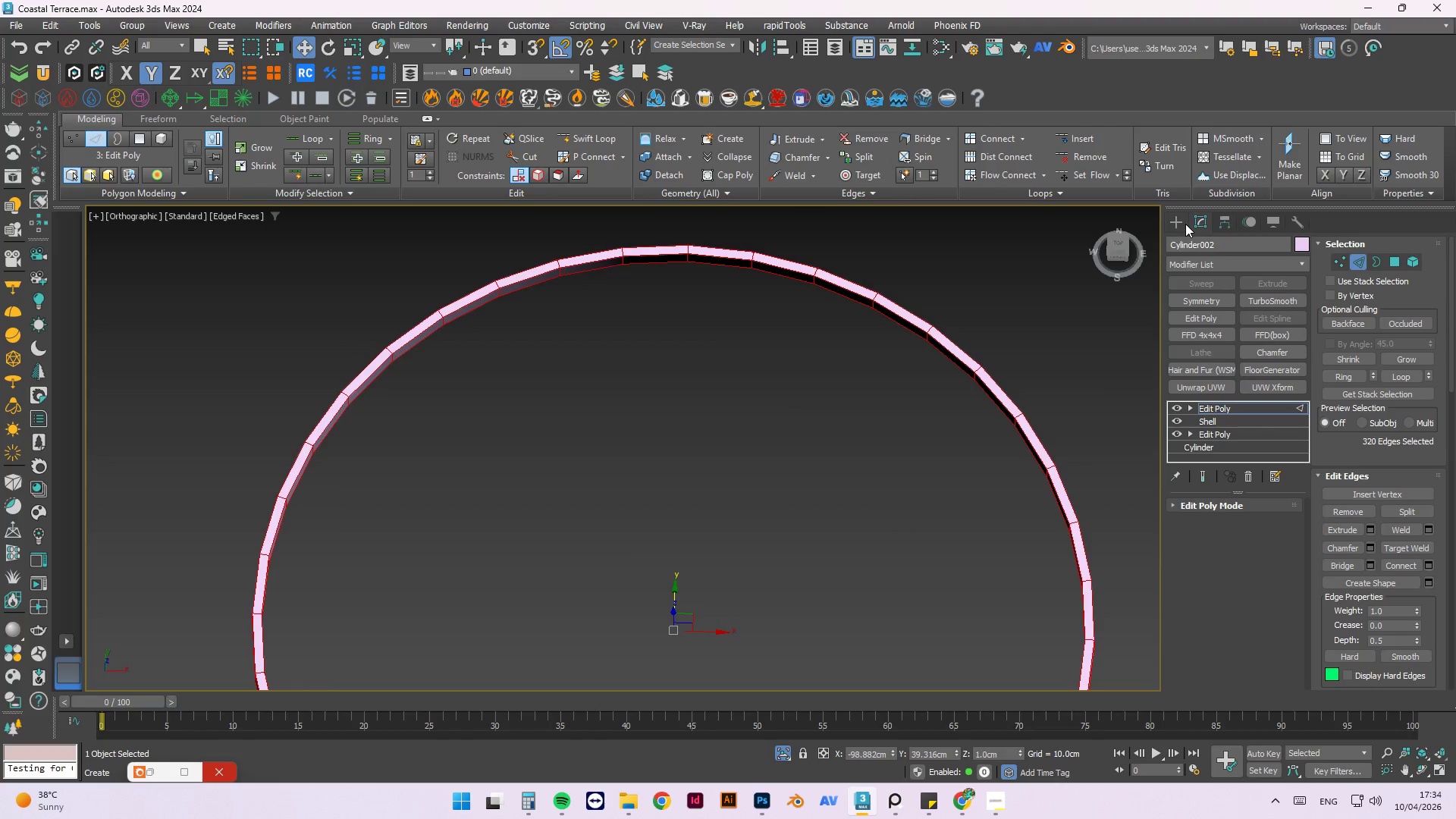 
scroll: coordinate [976, 474], scroll_direction: up, amount: 1.0
 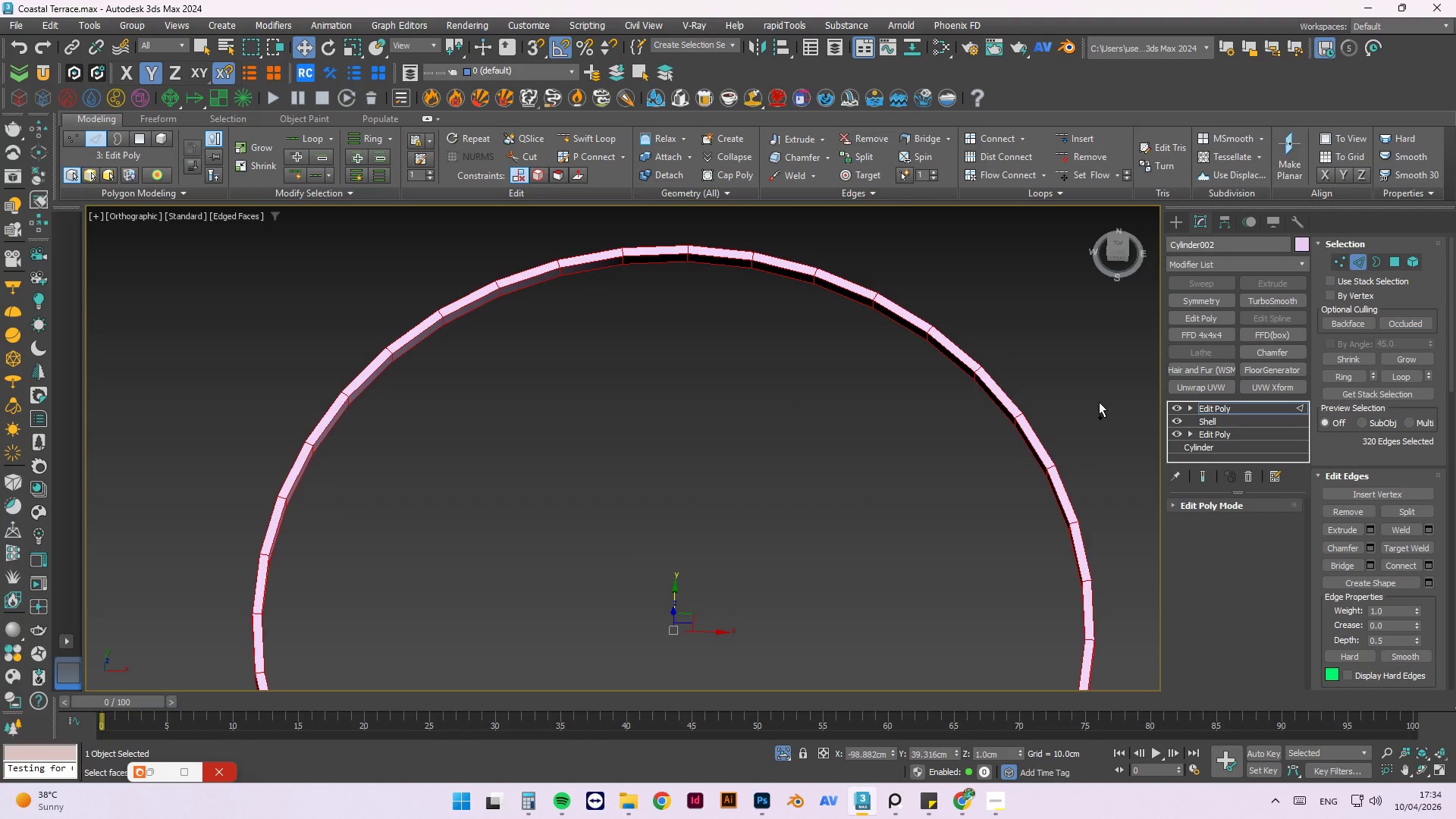 
left_click([1185, 223])
 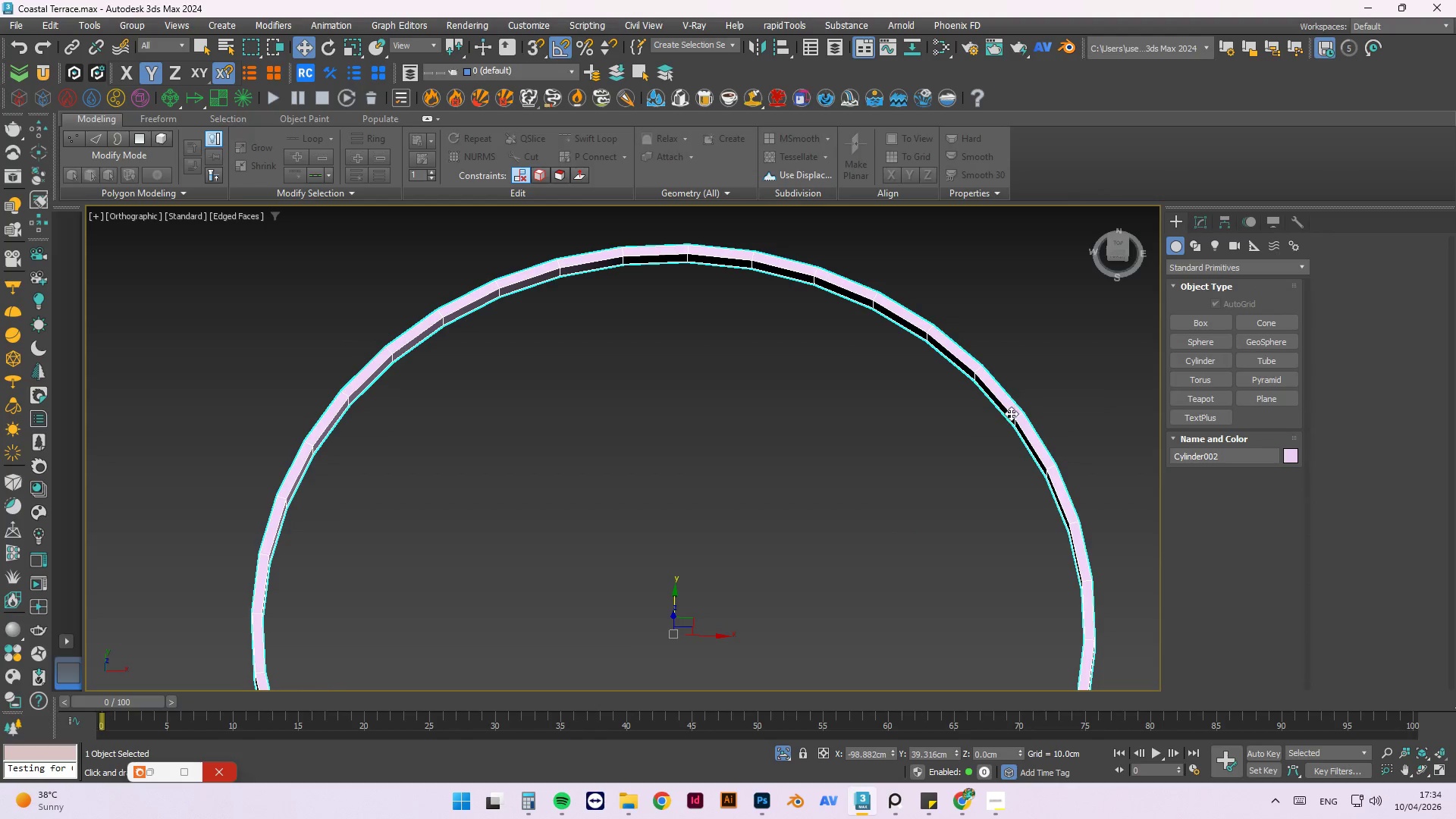 
scroll: coordinate [1011, 413], scroll_direction: none, amount: 0.0
 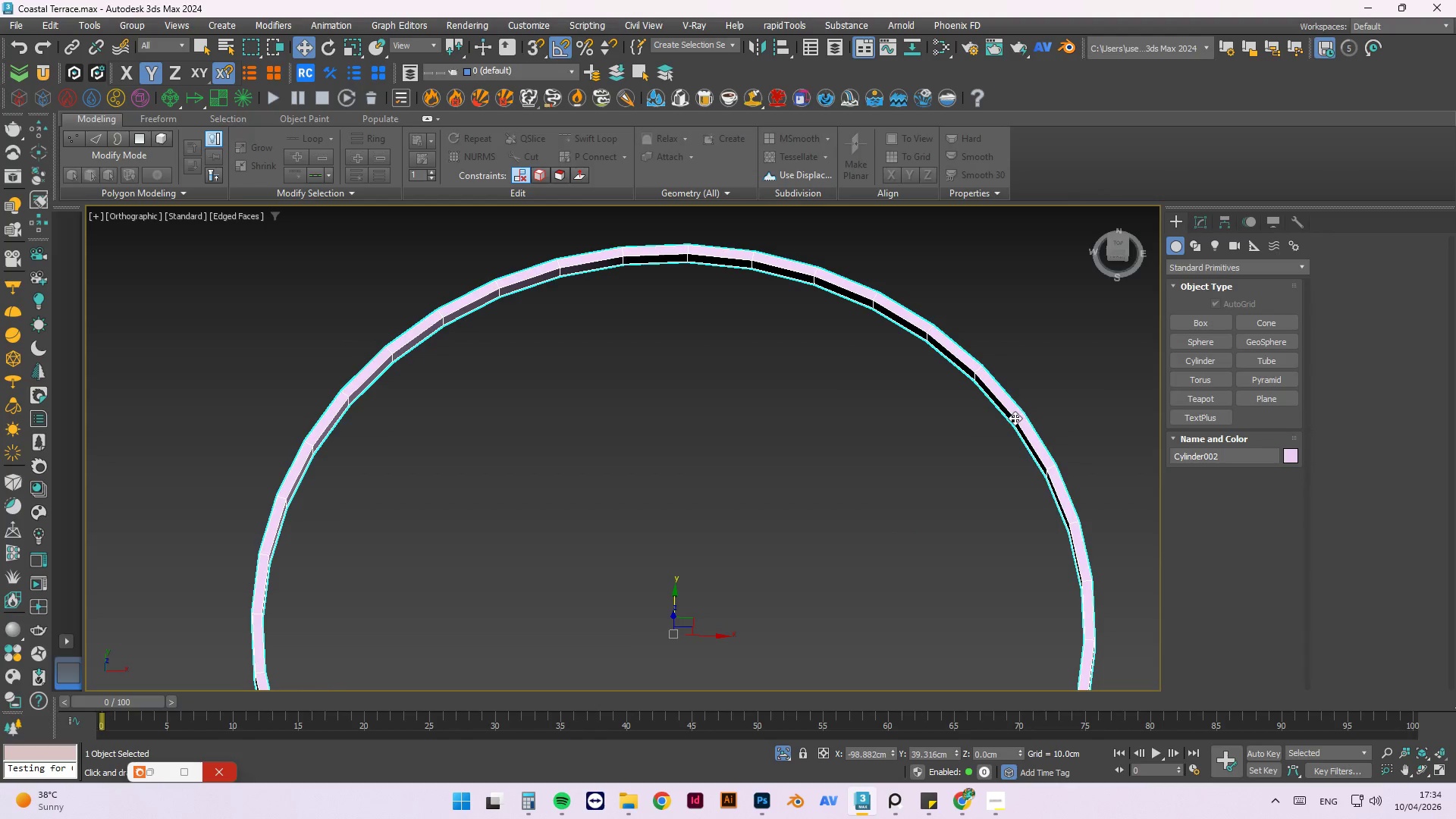 
left_click([1015, 418])
 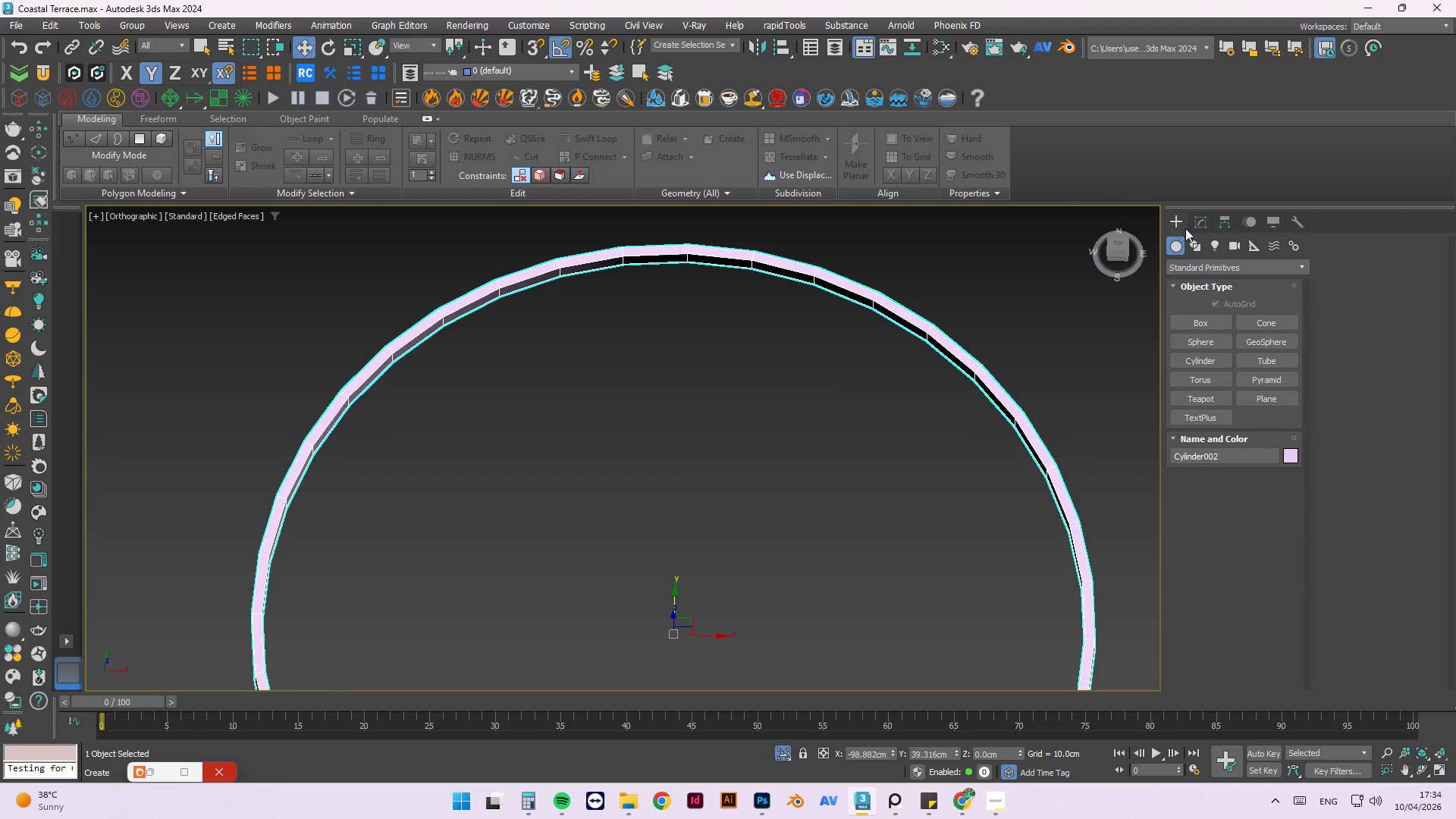 
left_click([1197, 220])
 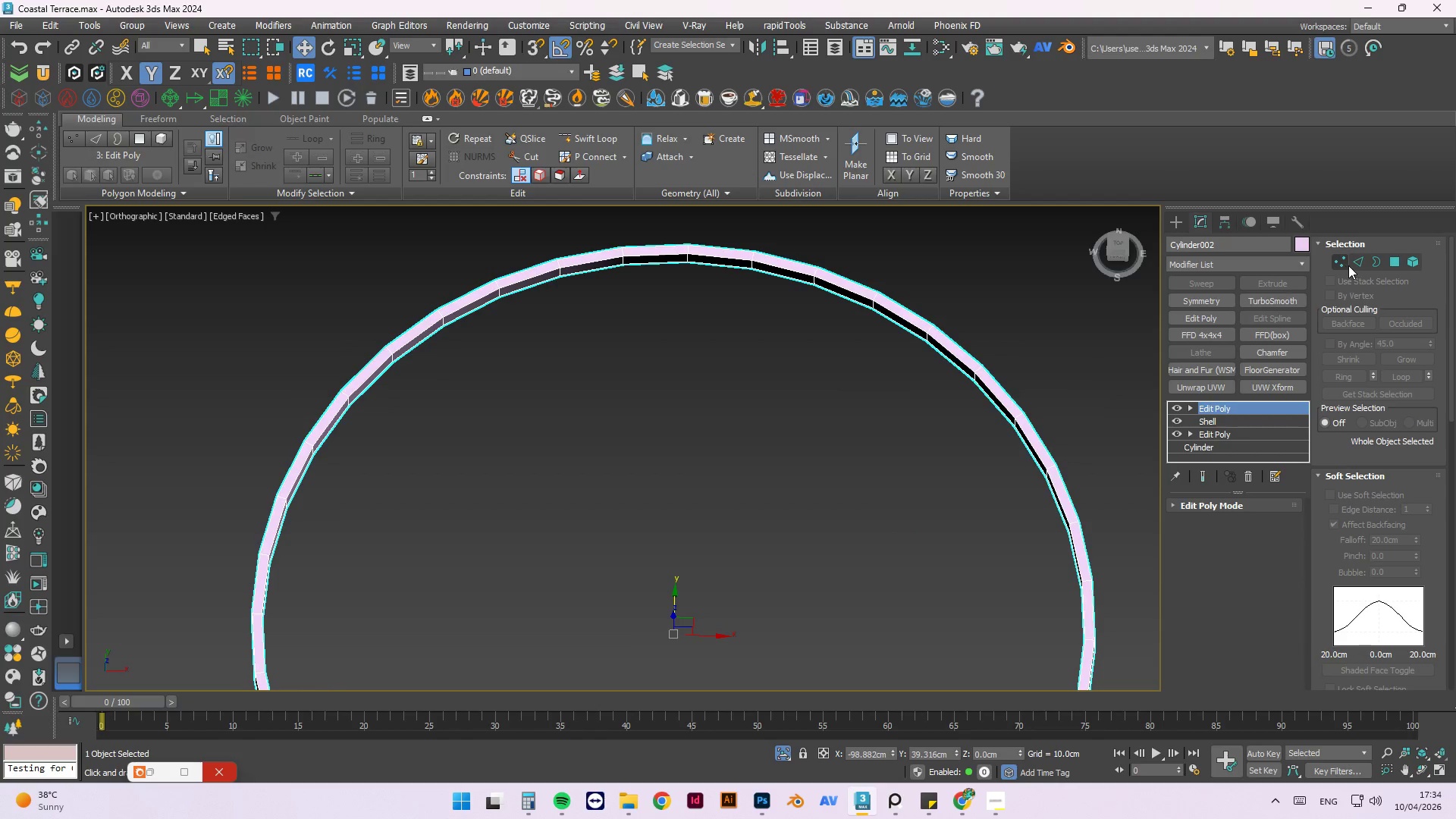 
left_click([1355, 261])
 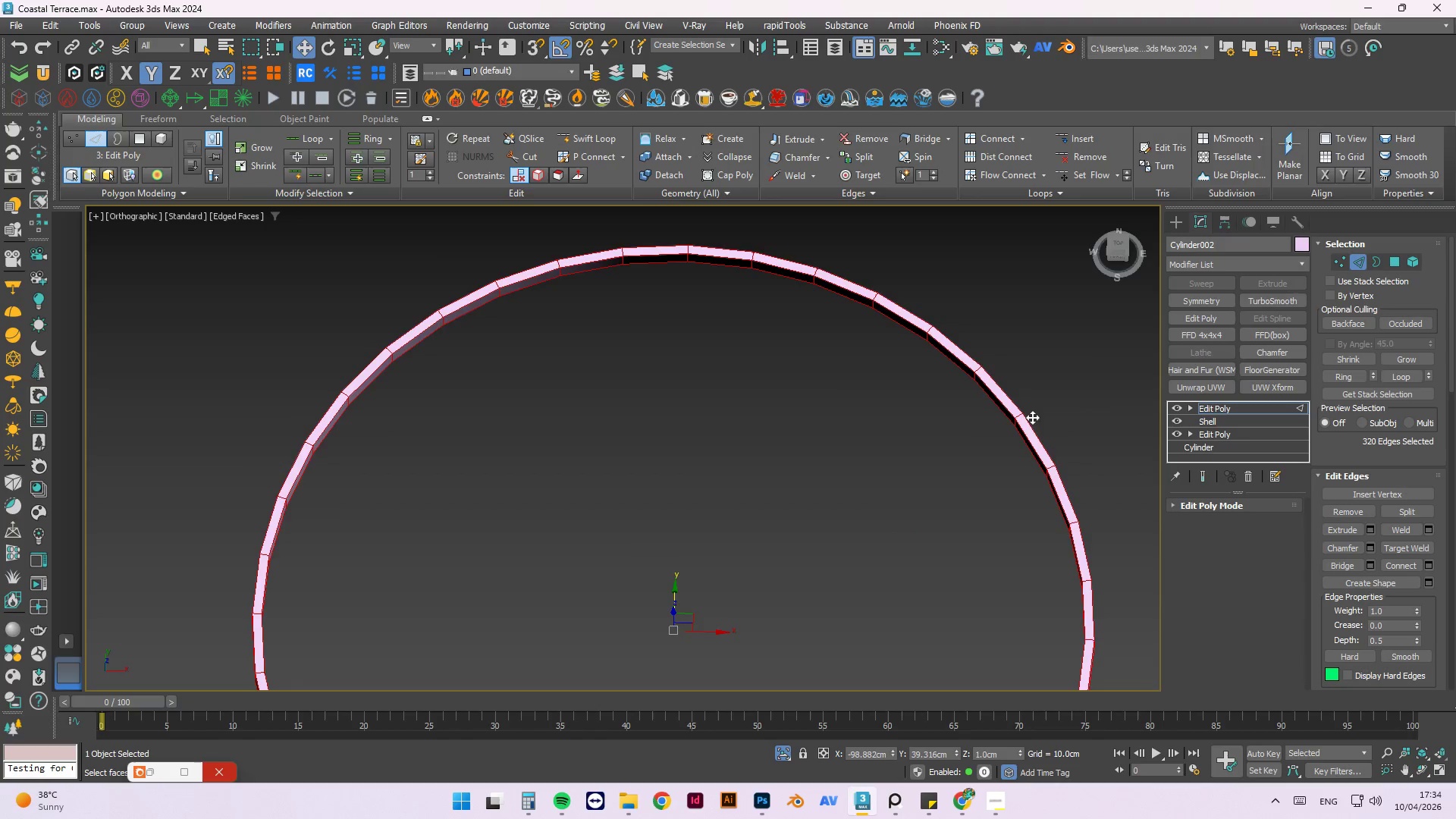 
double_click([1017, 413])
 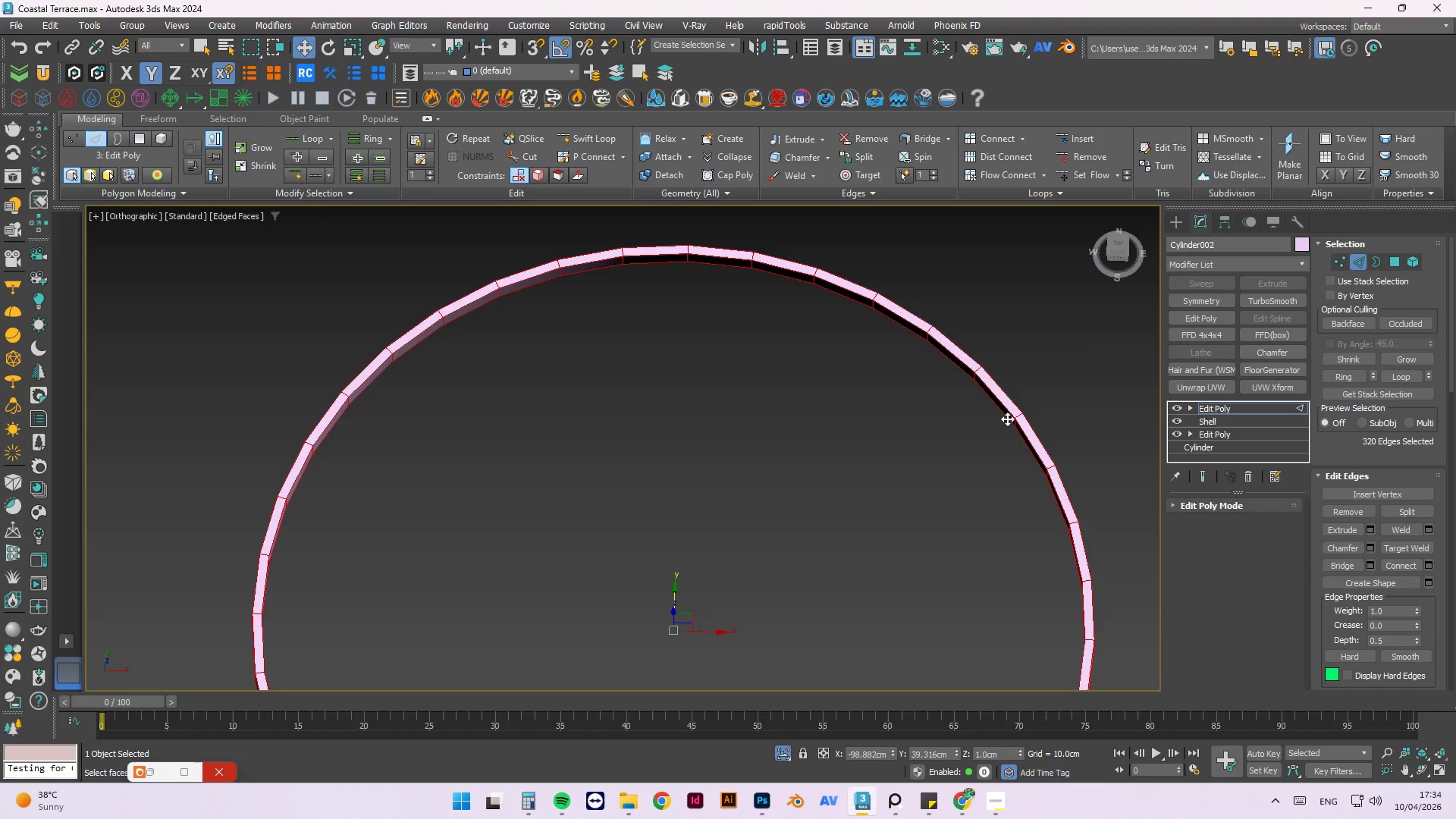 
hold_key(key=AltLeft, duration=0.66)
 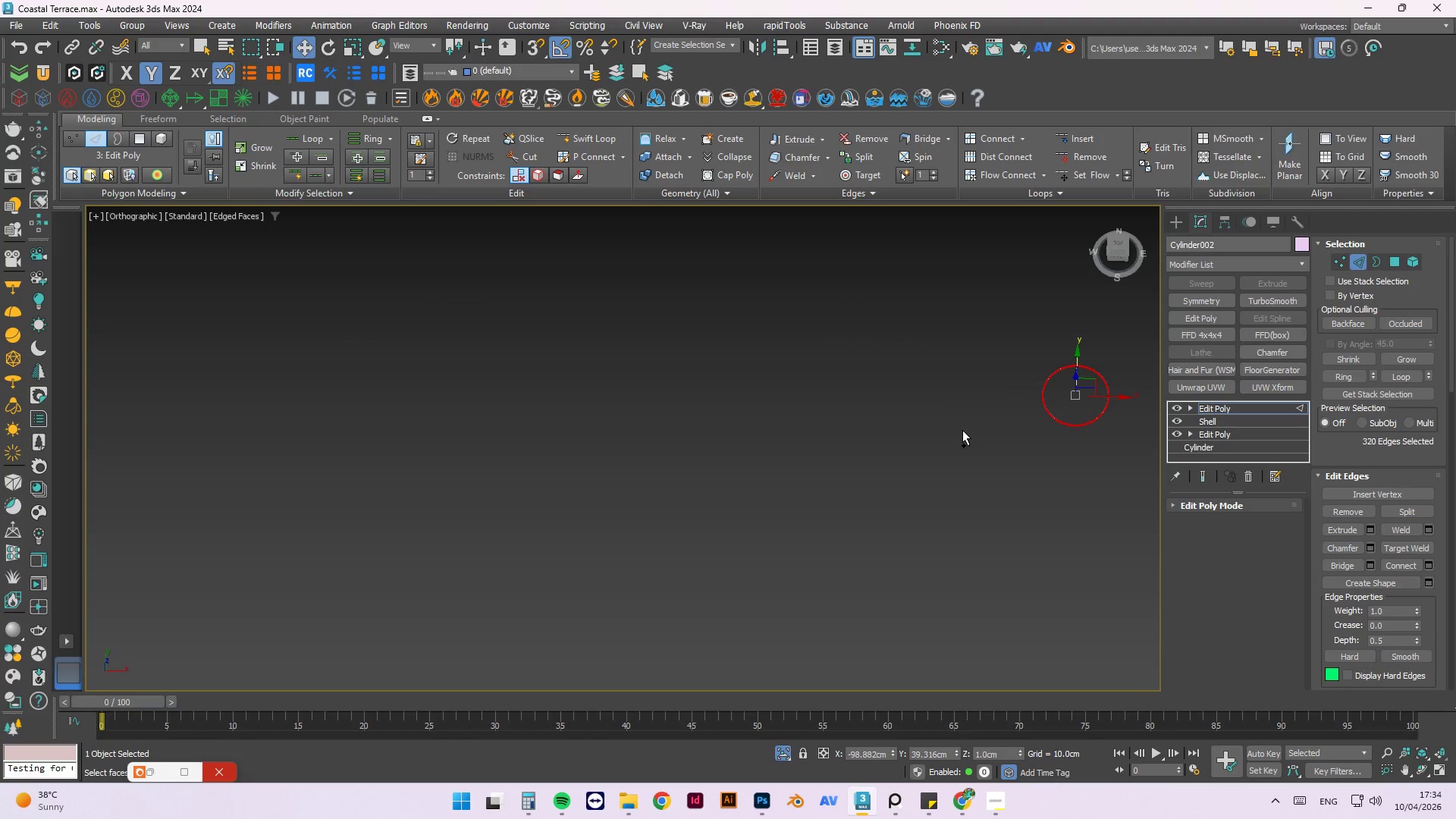 
scroll: coordinate [983, 430], scroll_direction: down, amount: 3.0
 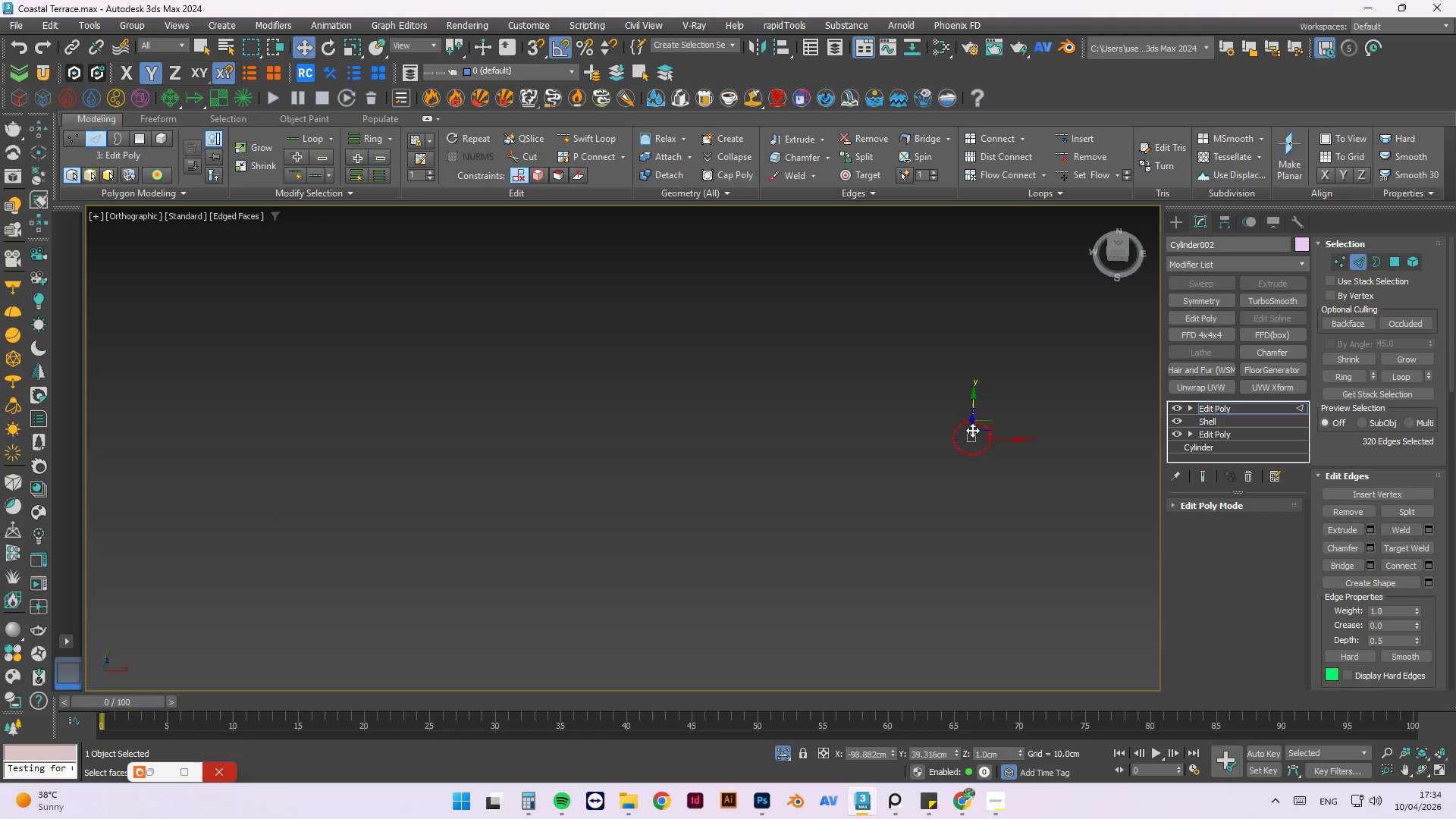 
hold_key(key=AltLeft, duration=0.45)
 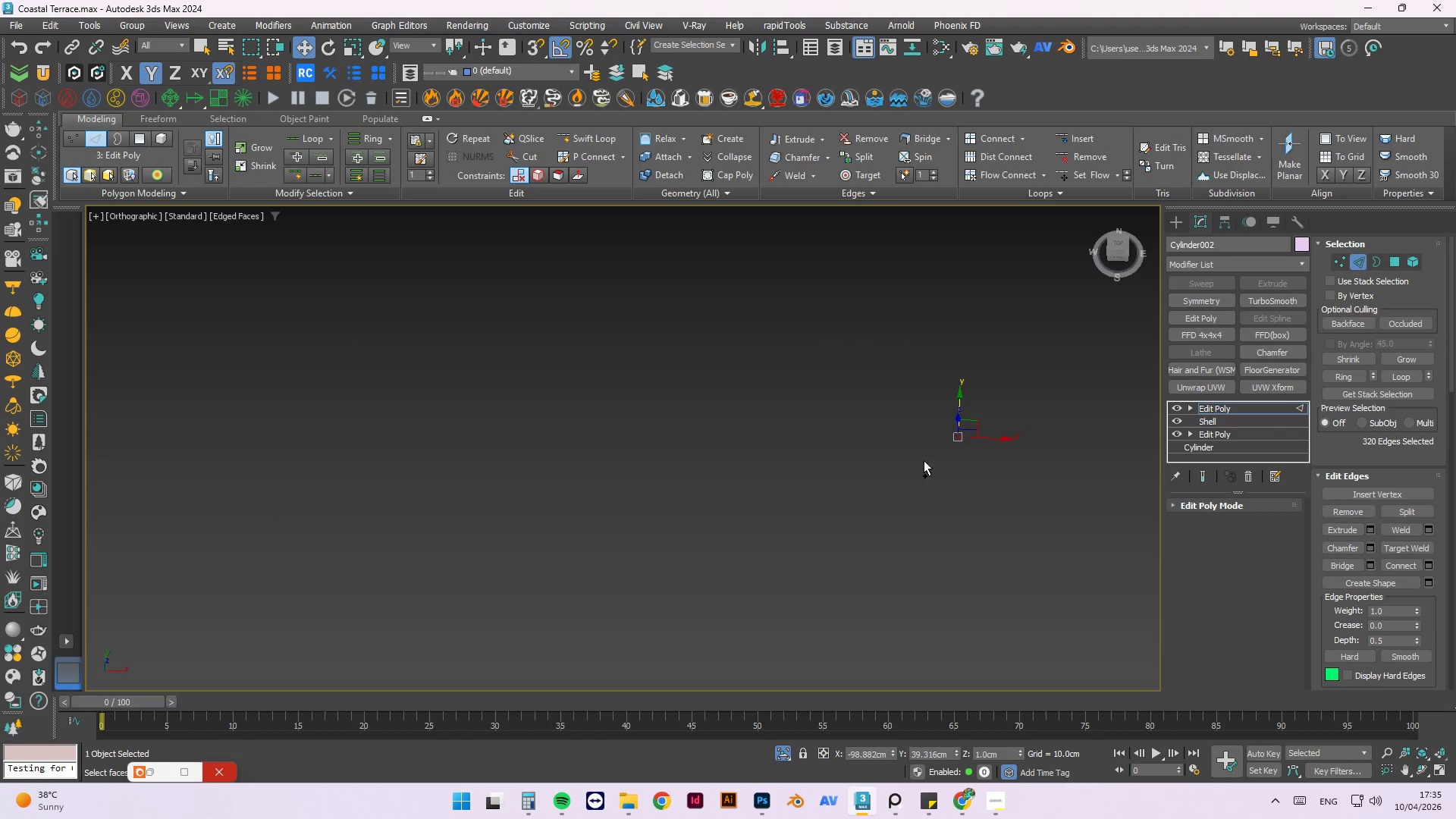 
scroll: coordinate [920, 465], scroll_direction: down, amount: 5.0
 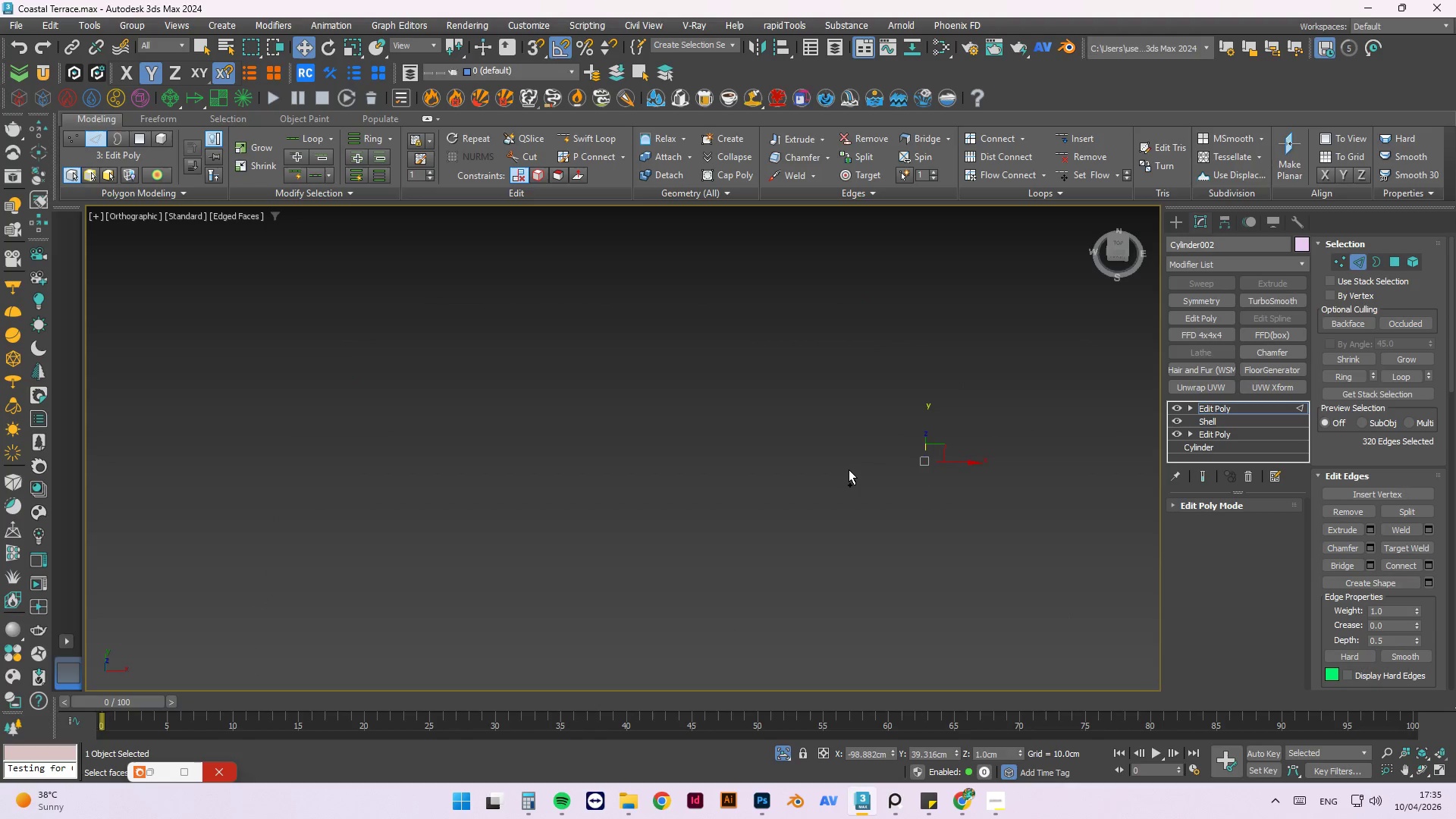 
left_click_drag(start_coordinate=[849, 469], to_coordinate=[880, 453])
 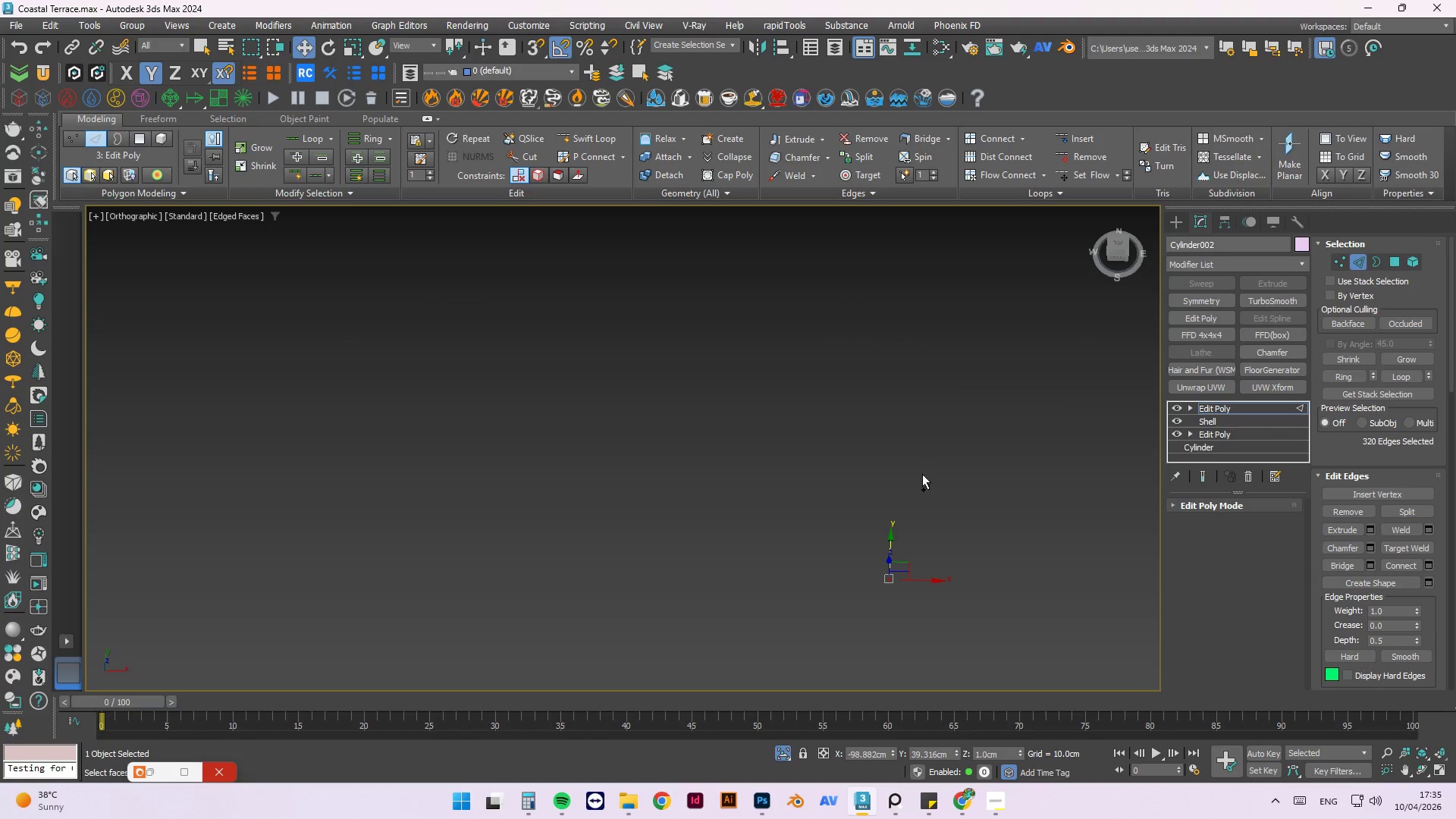 
hold_key(key=AltLeft, duration=0.41)
 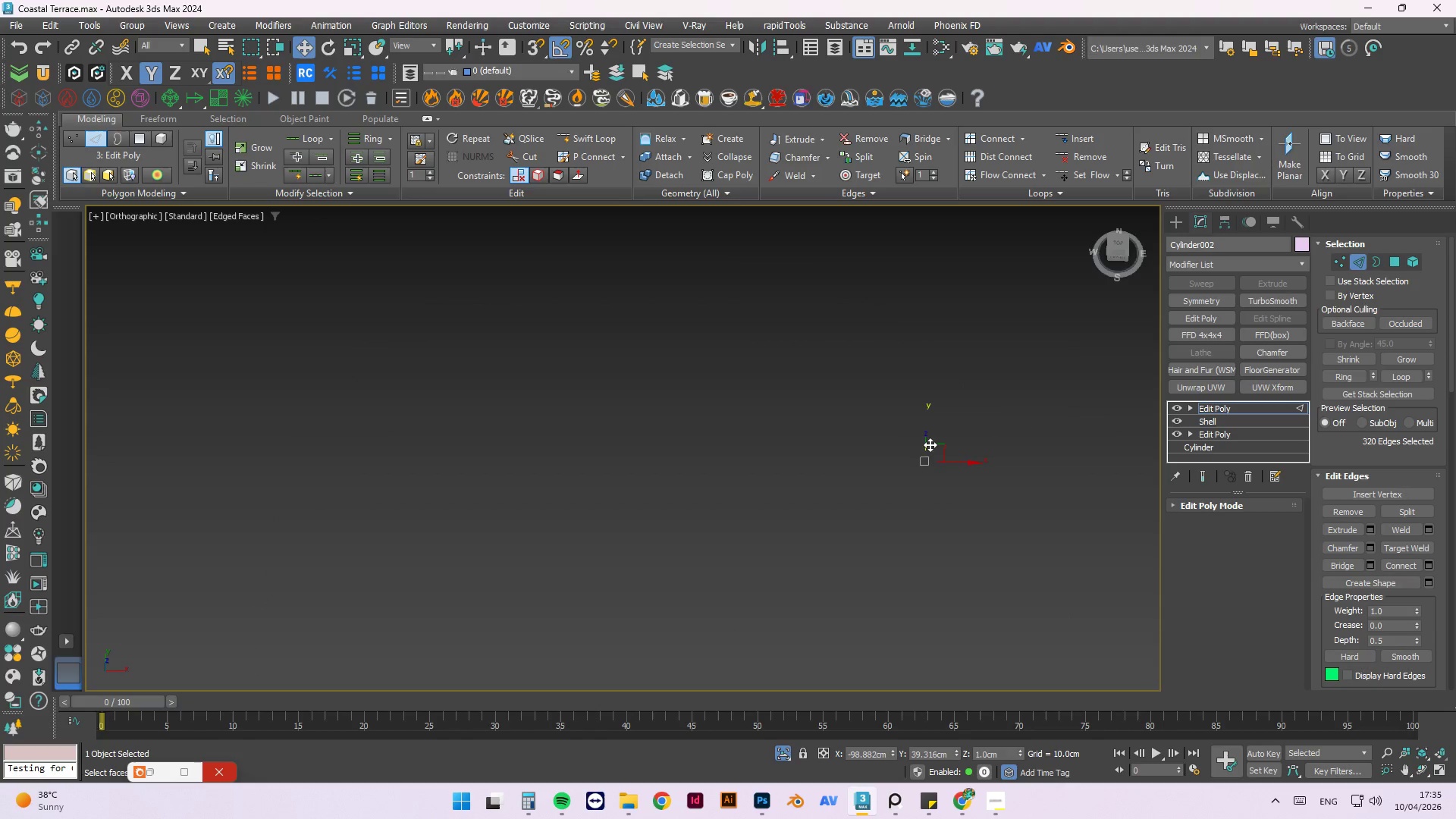 
scroll: coordinate [915, 490], scroll_direction: up, amount: 5.0
 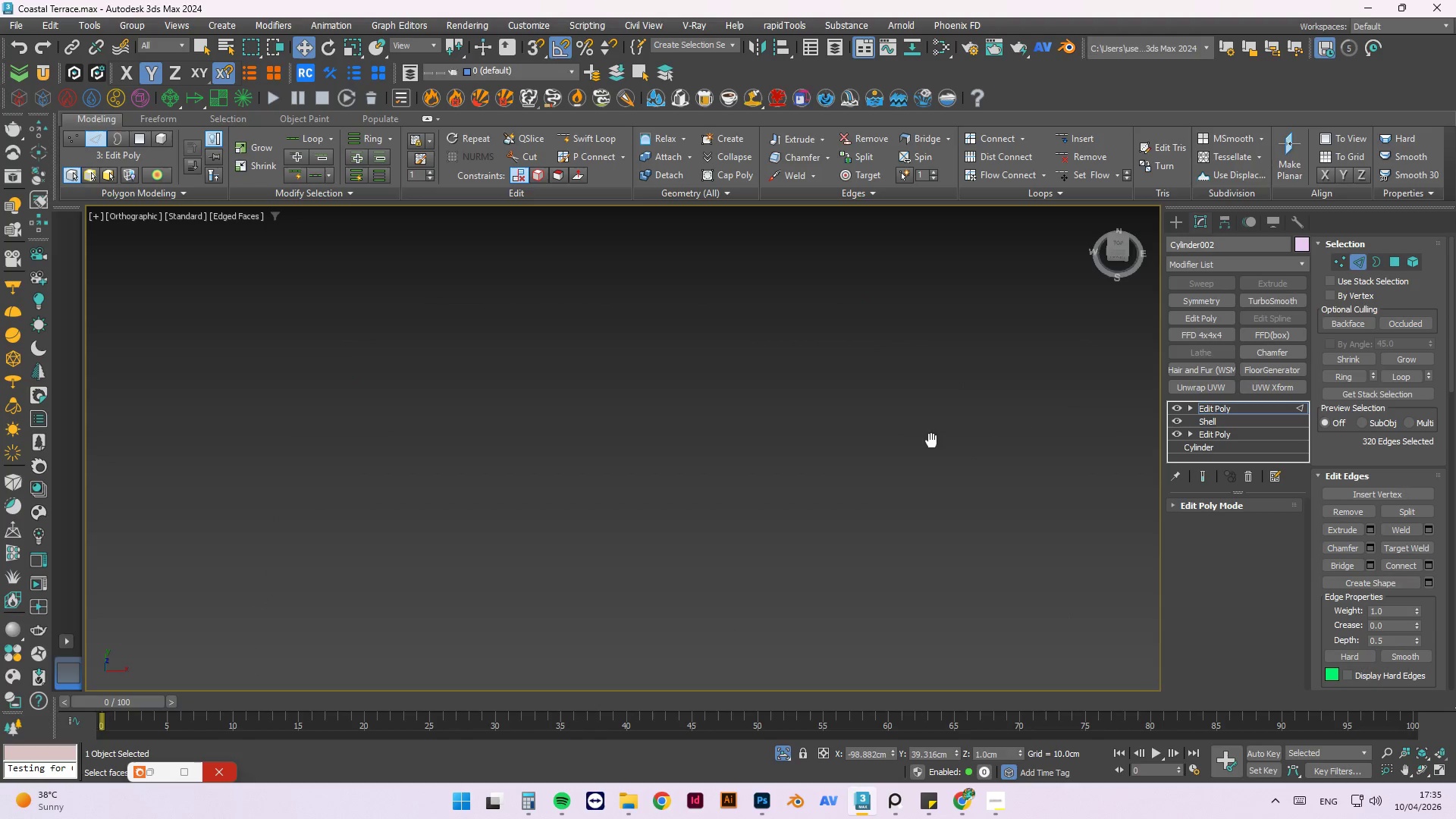 
scroll: coordinate [921, 468], scroll_direction: down, amount: 3.0
 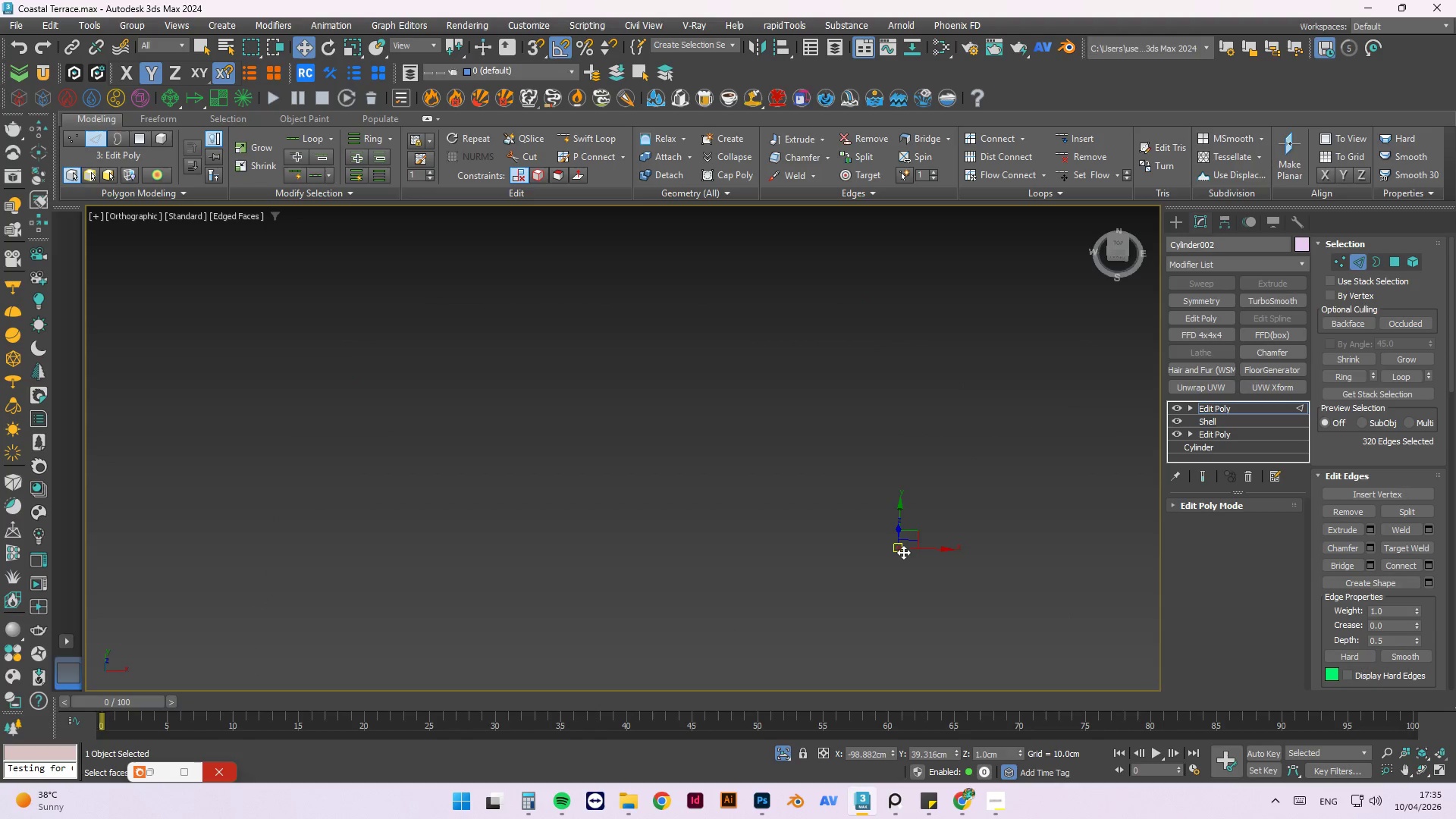 
scroll: coordinate [905, 552], scroll_direction: up, amount: 2.0
 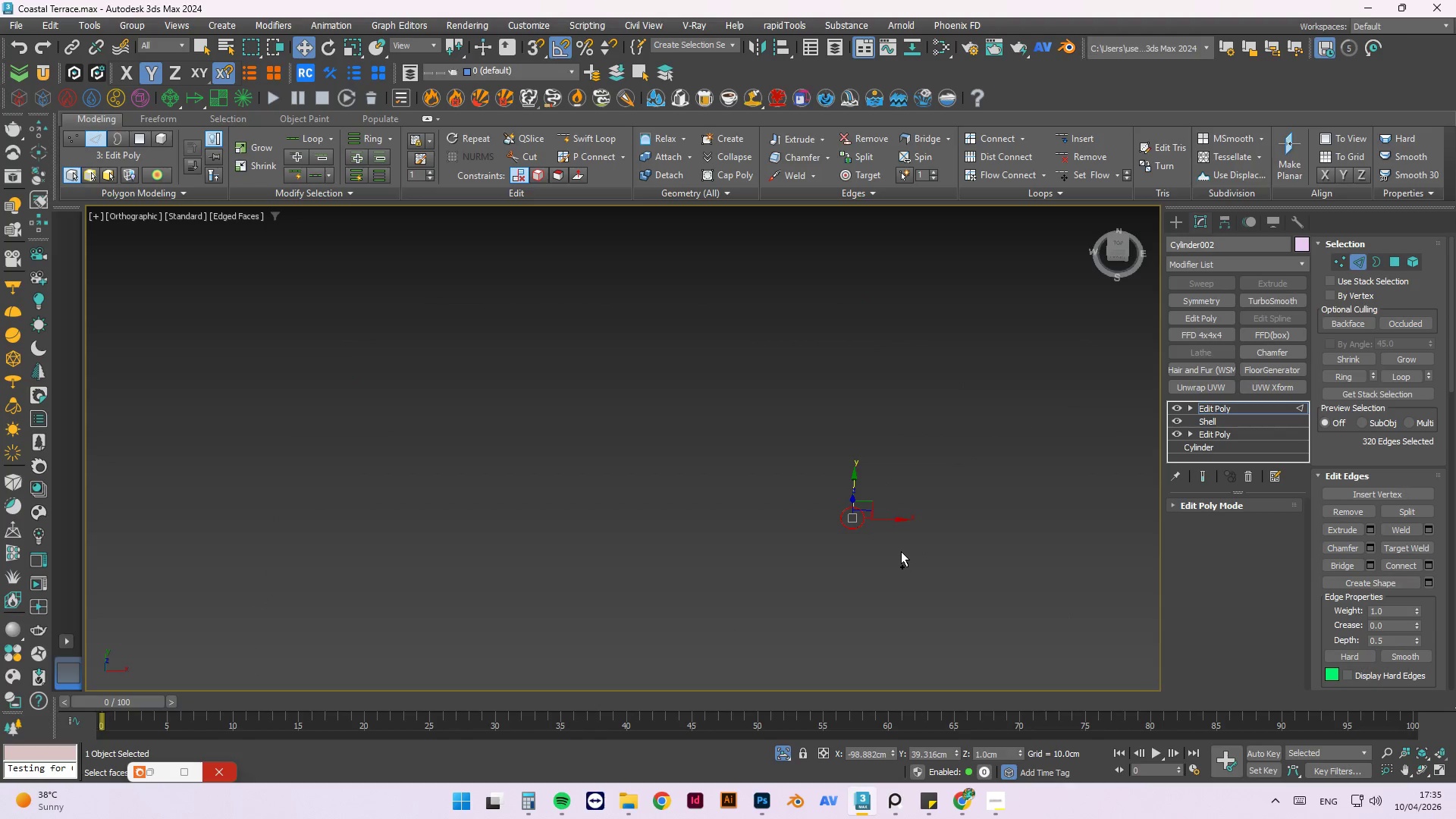 
key(Control+Z)
 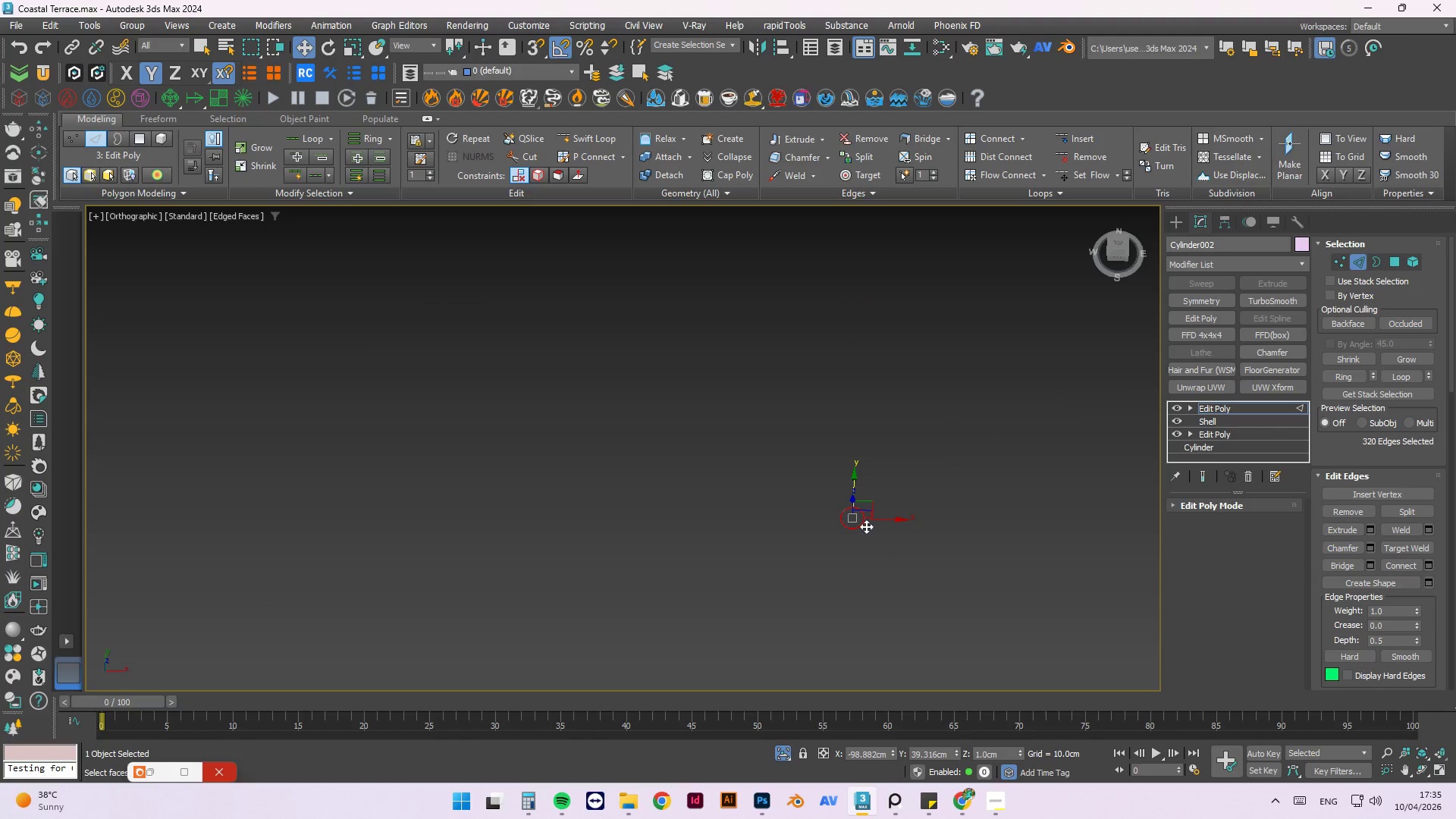 
scroll: coordinate [853, 518], scroll_direction: up, amount: 2.0
 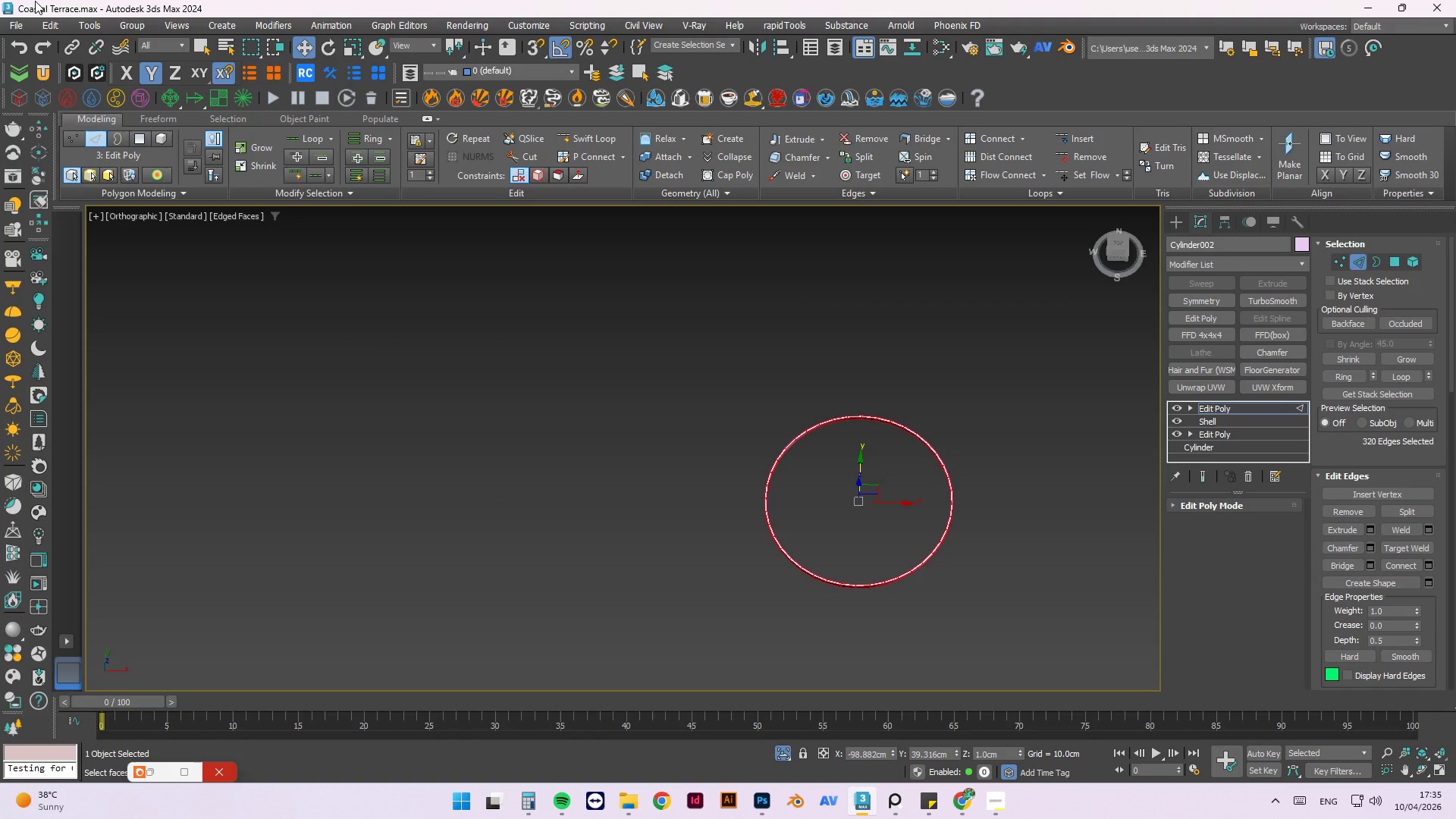 
wait(16.93)
 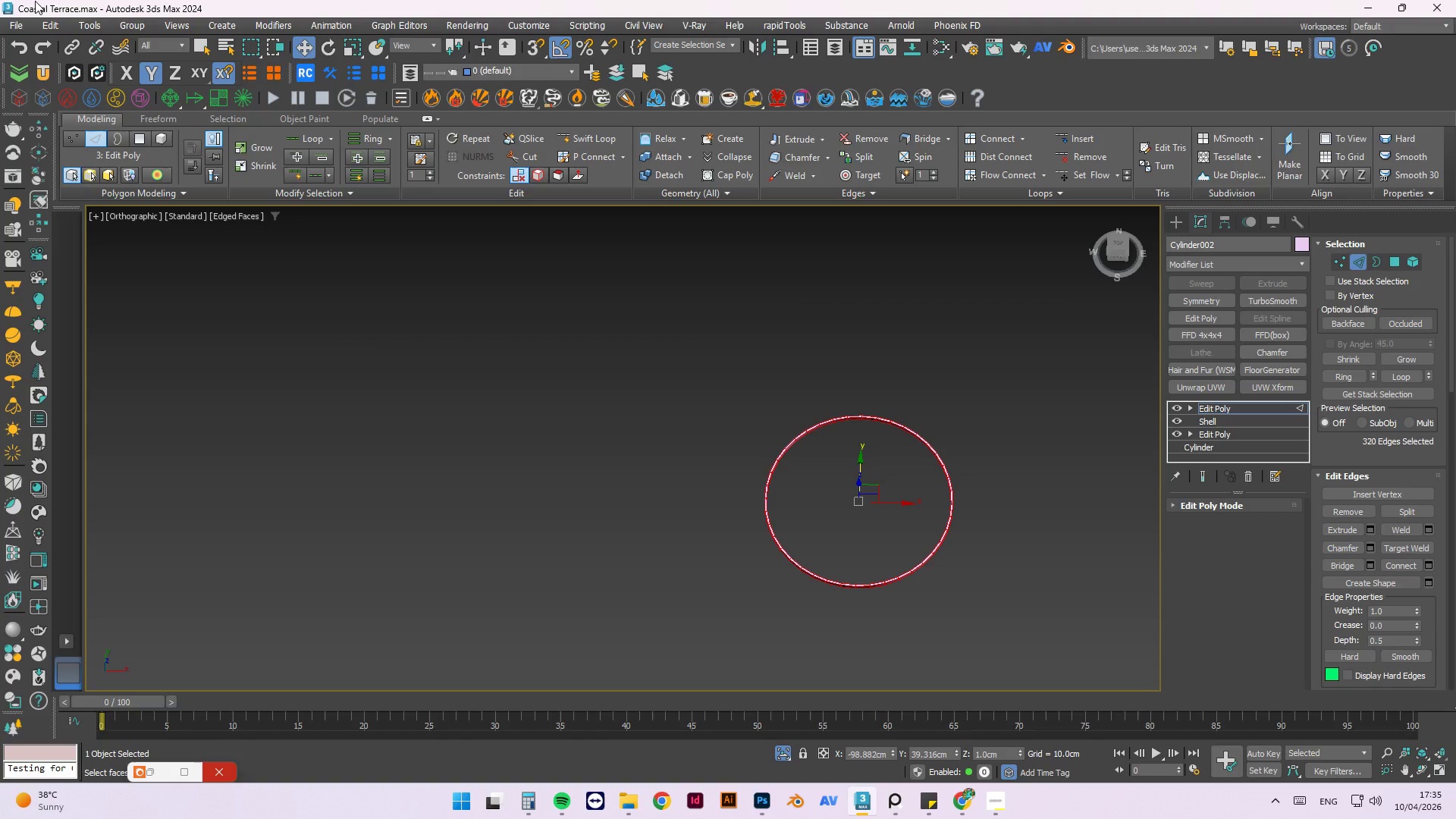 
scroll: coordinate [941, 460], scroll_direction: up, amount: 2.0
 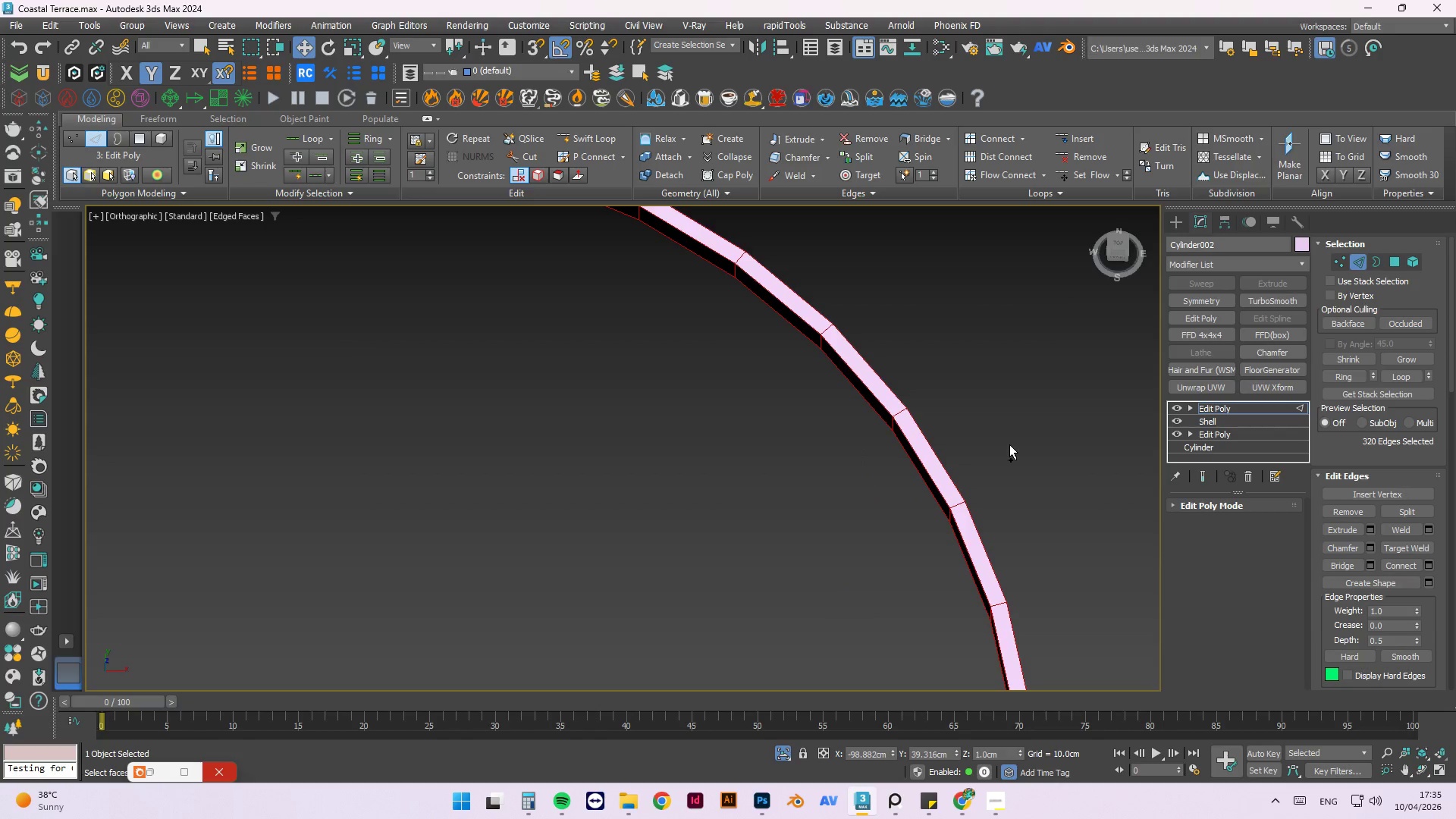 
key(Control+T)
 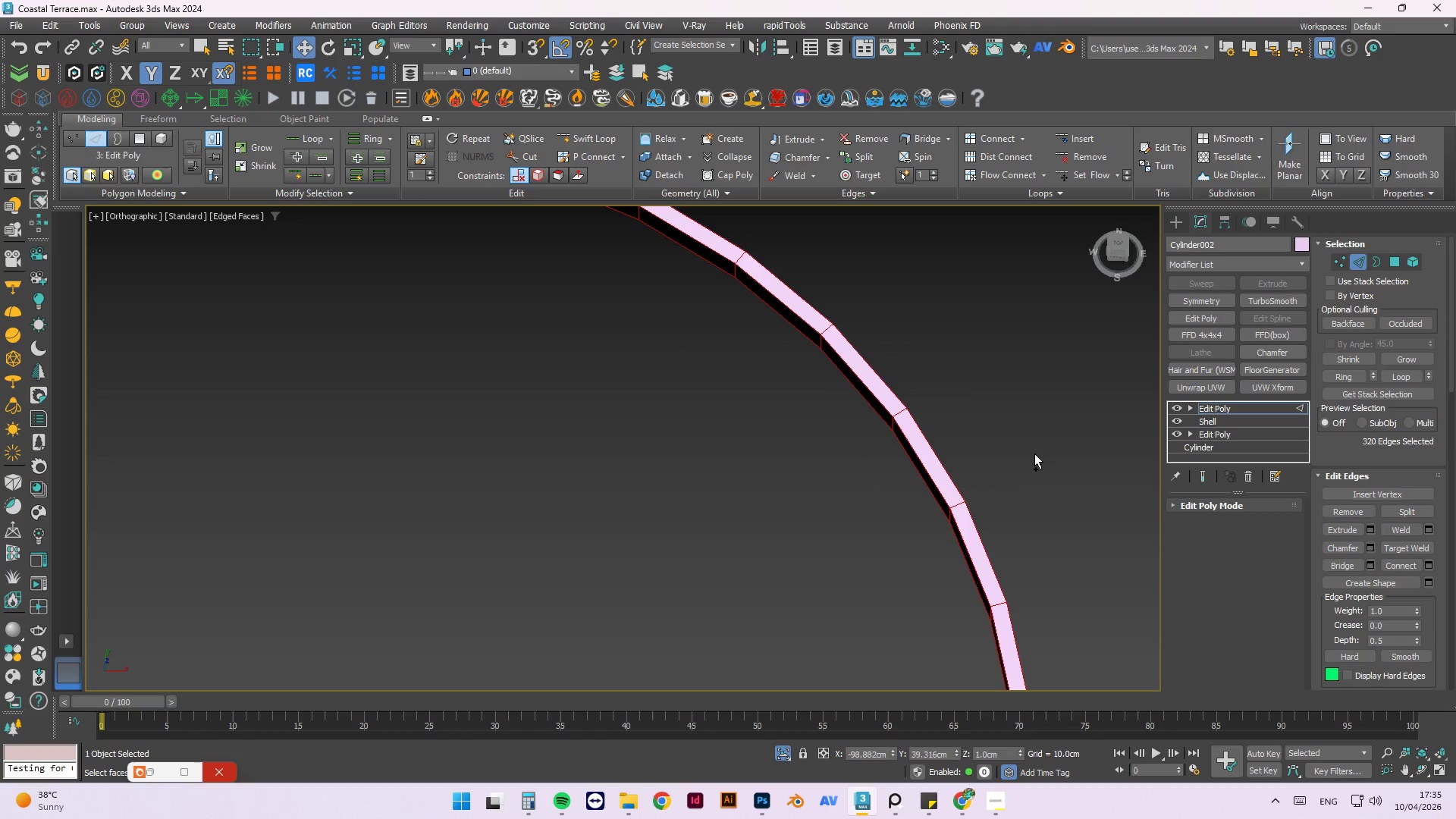 
left_click([1029, 455])
 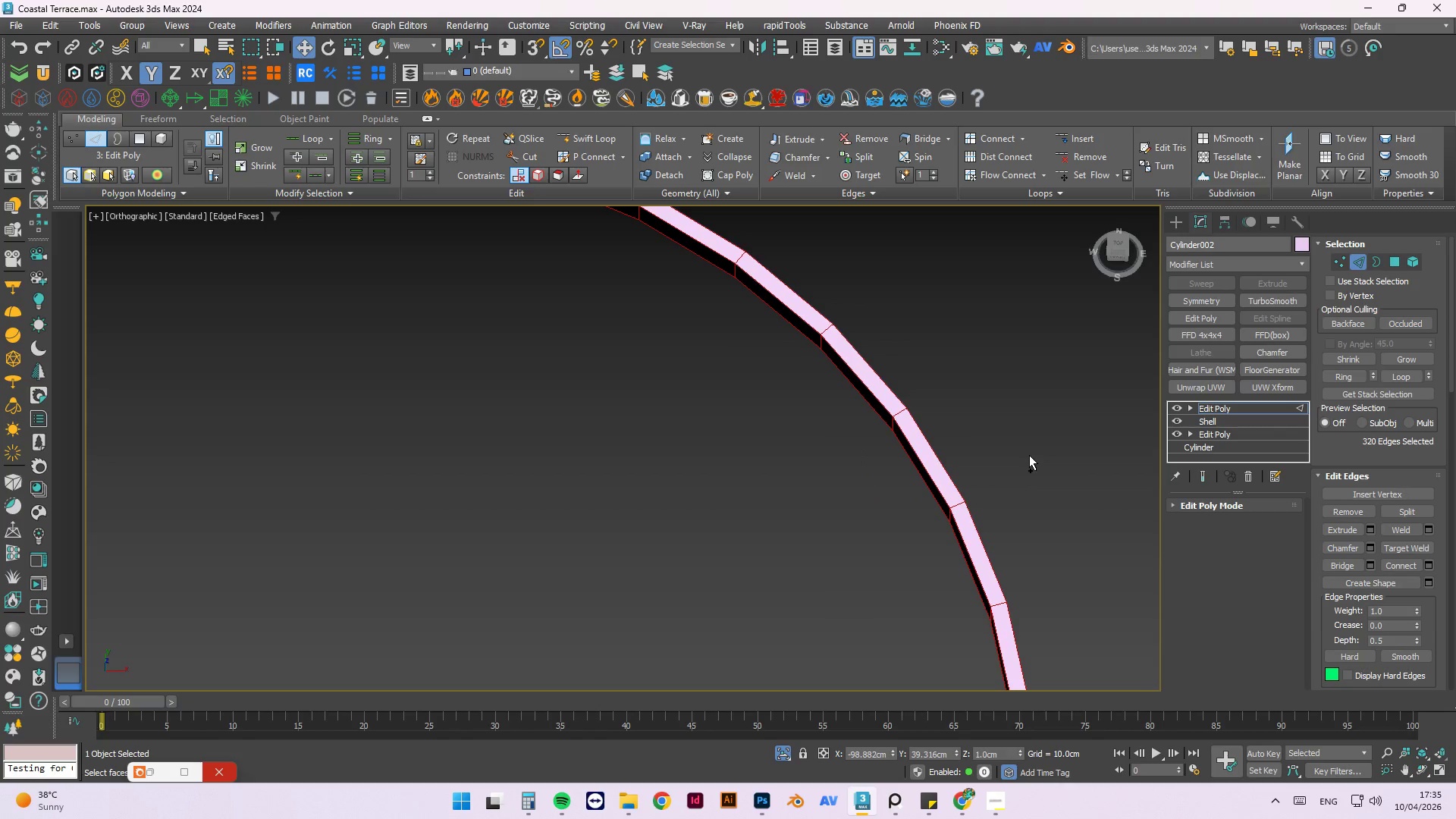 
key(Control+T)
 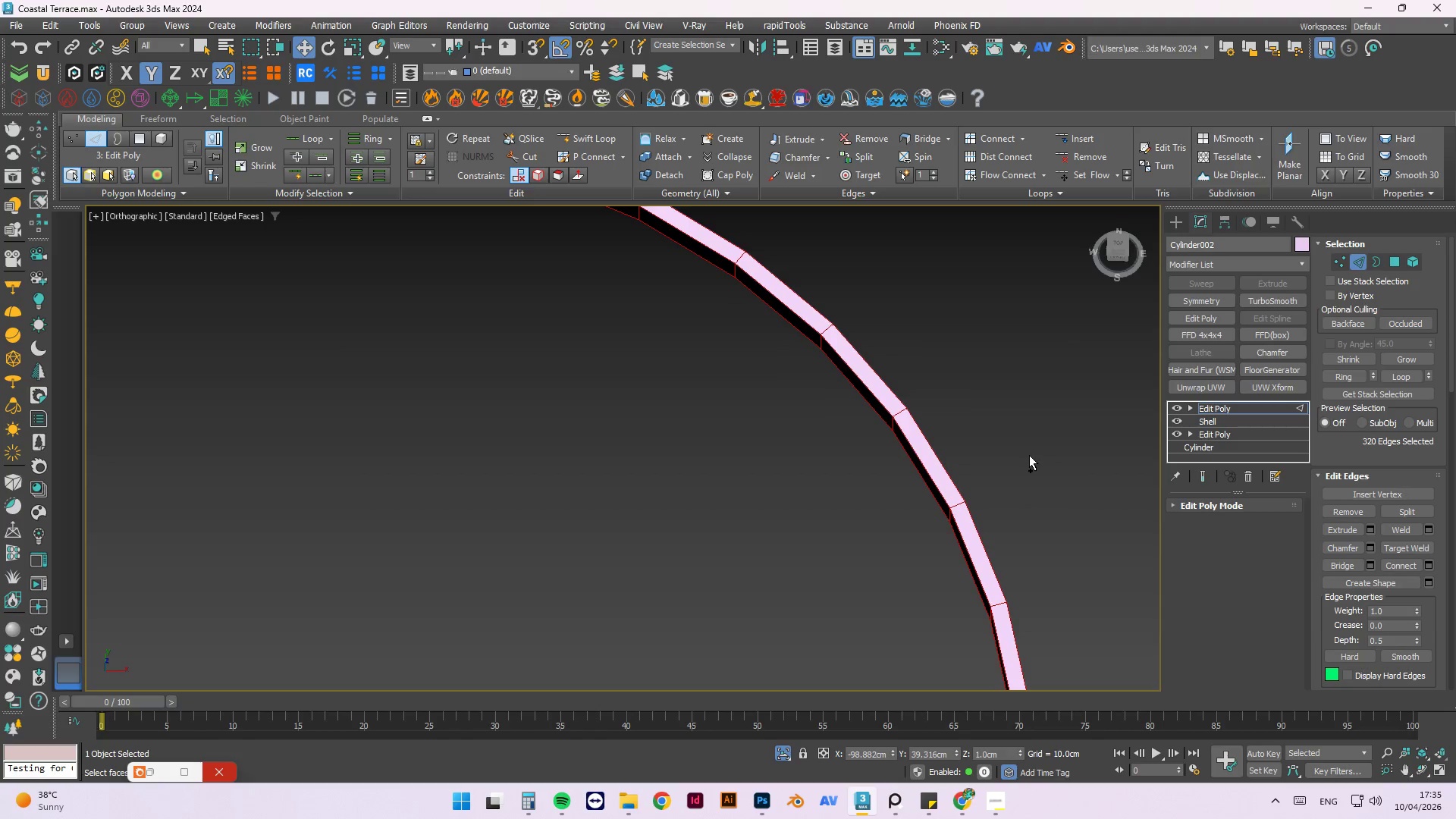 
double_click([1029, 455])
 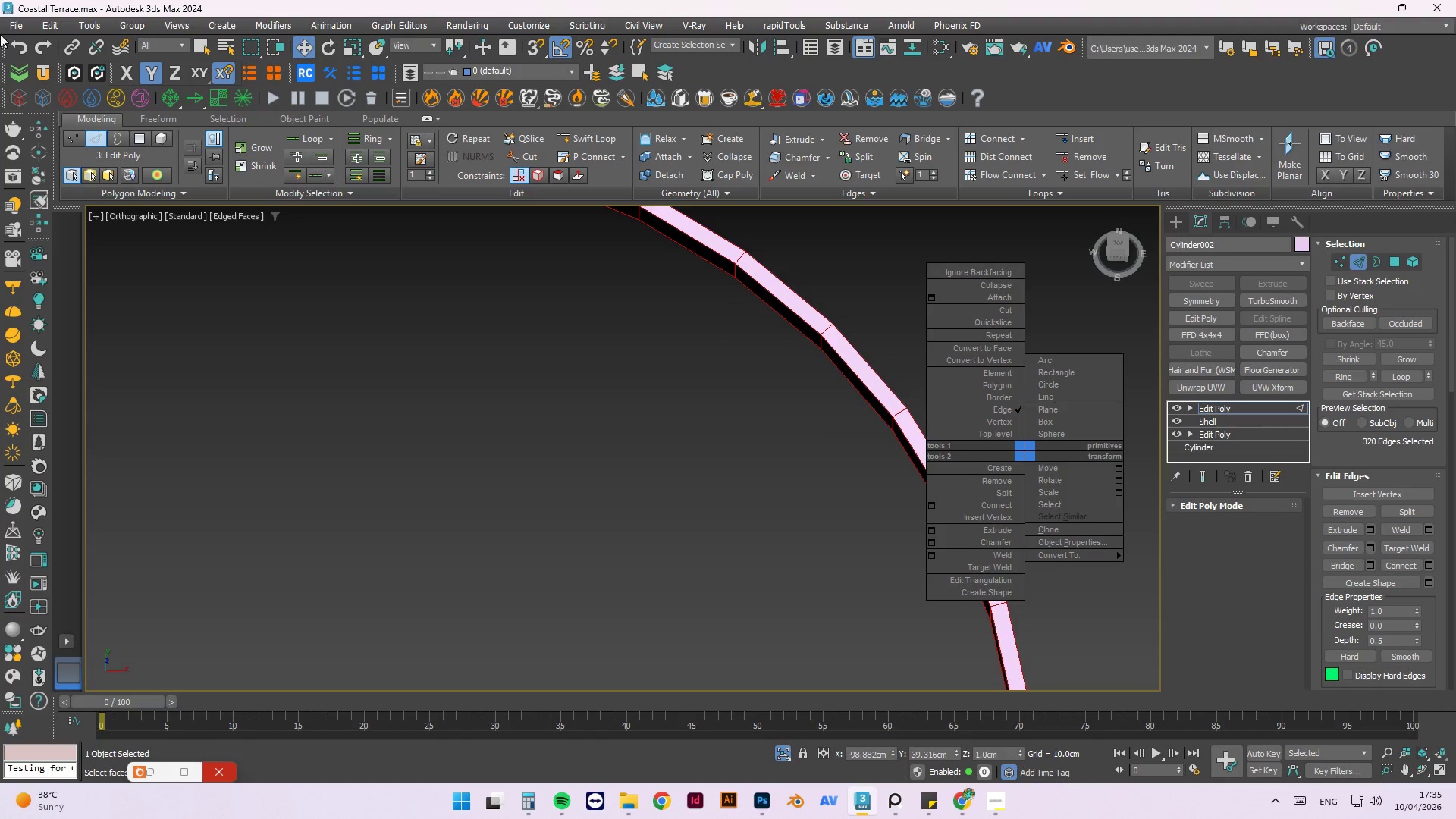 
left_click([759, 369])
 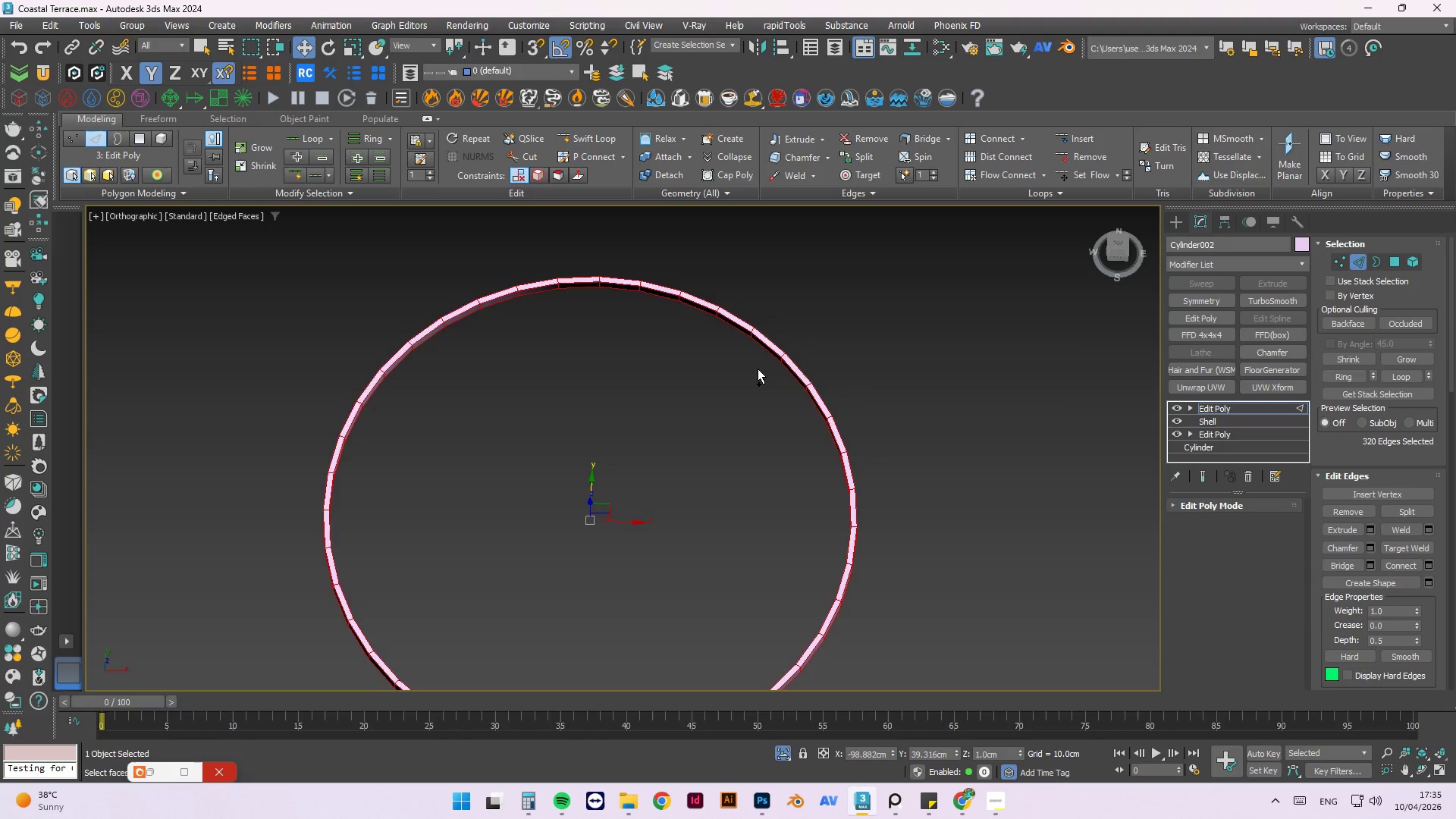 
scroll: coordinate [758, 368], scroll_direction: down, amount: 6.0
 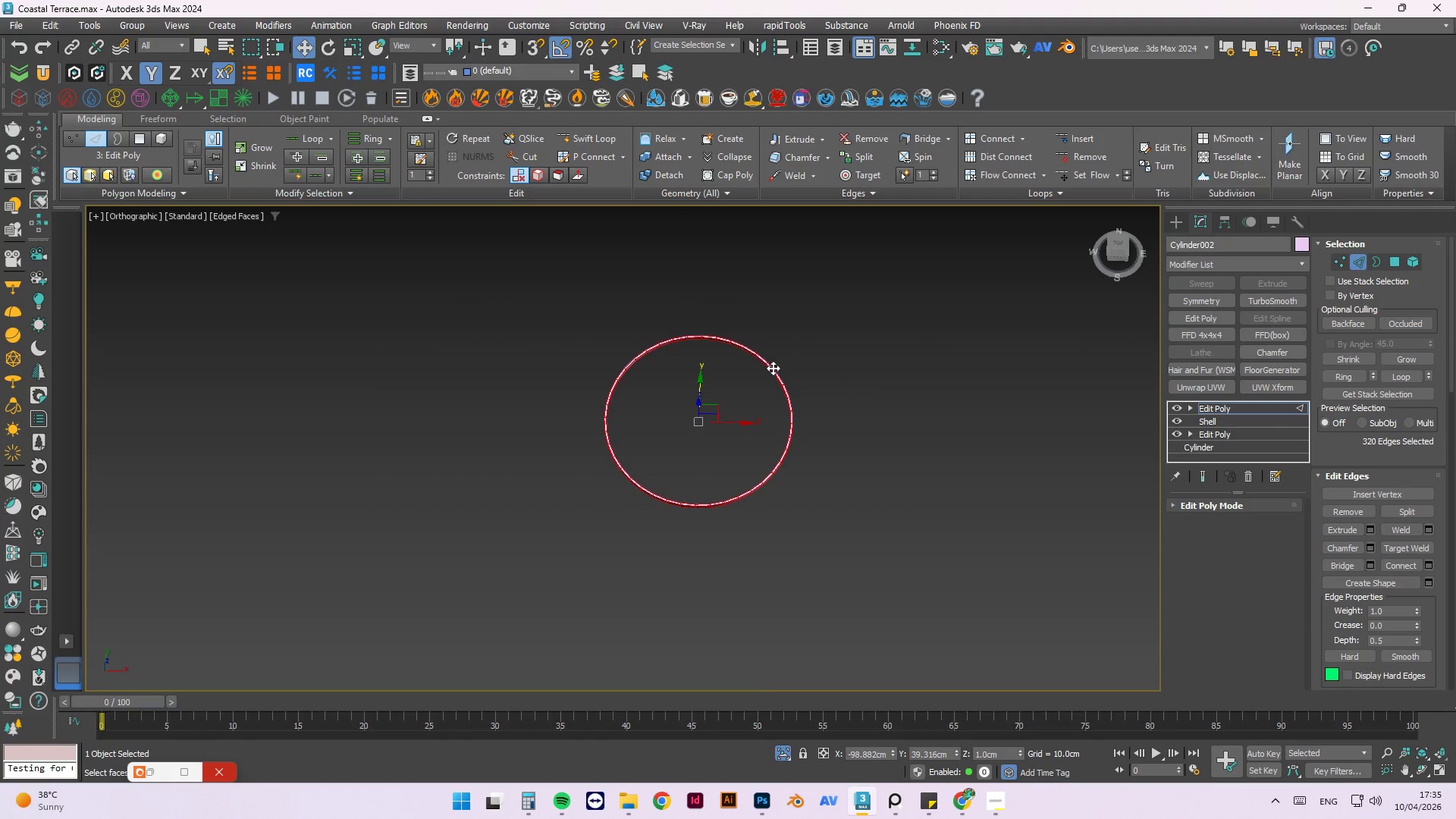 
left_click([787, 366])
 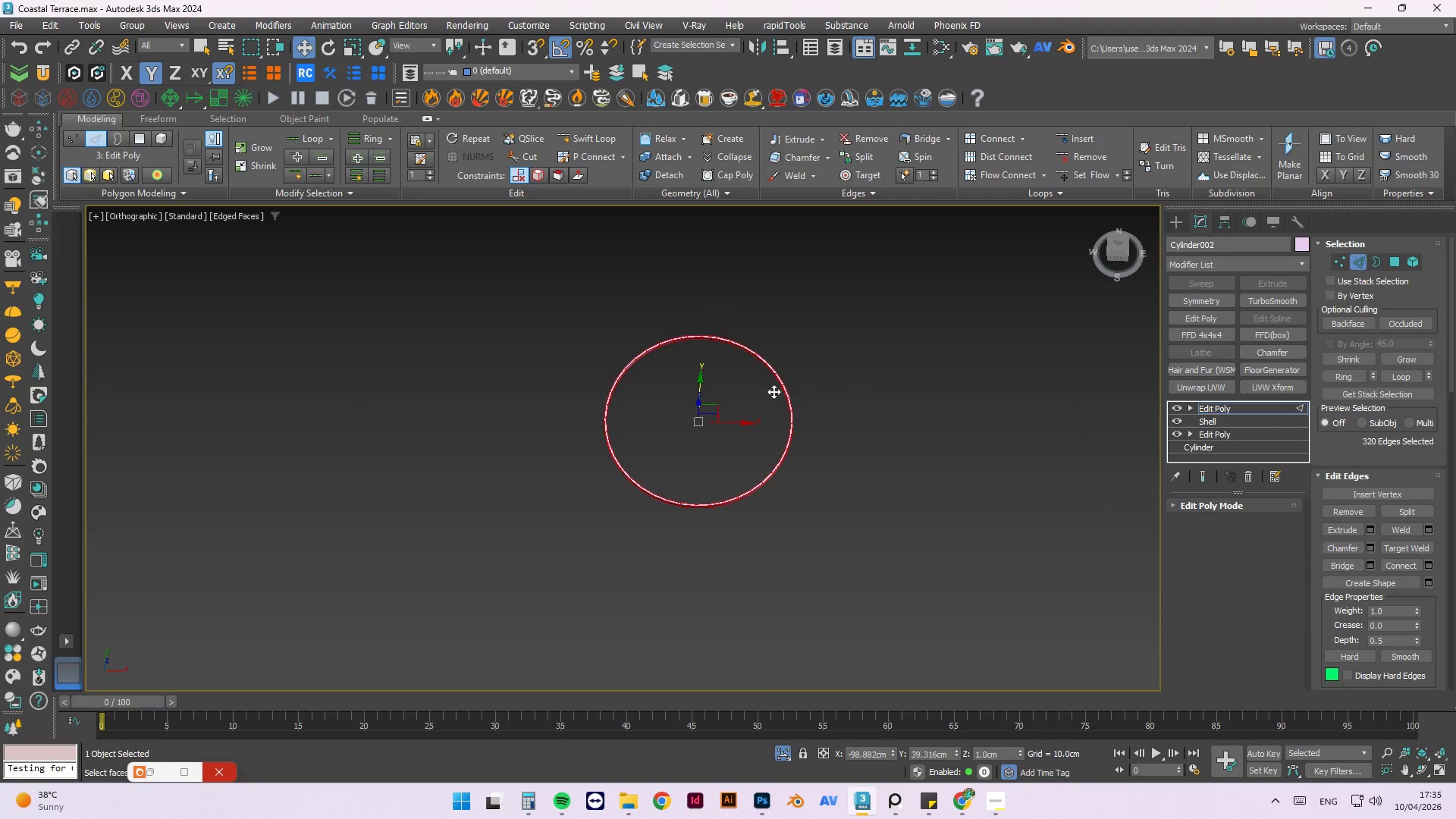 
scroll: coordinate [774, 391], scroll_direction: up, amount: 1.0
 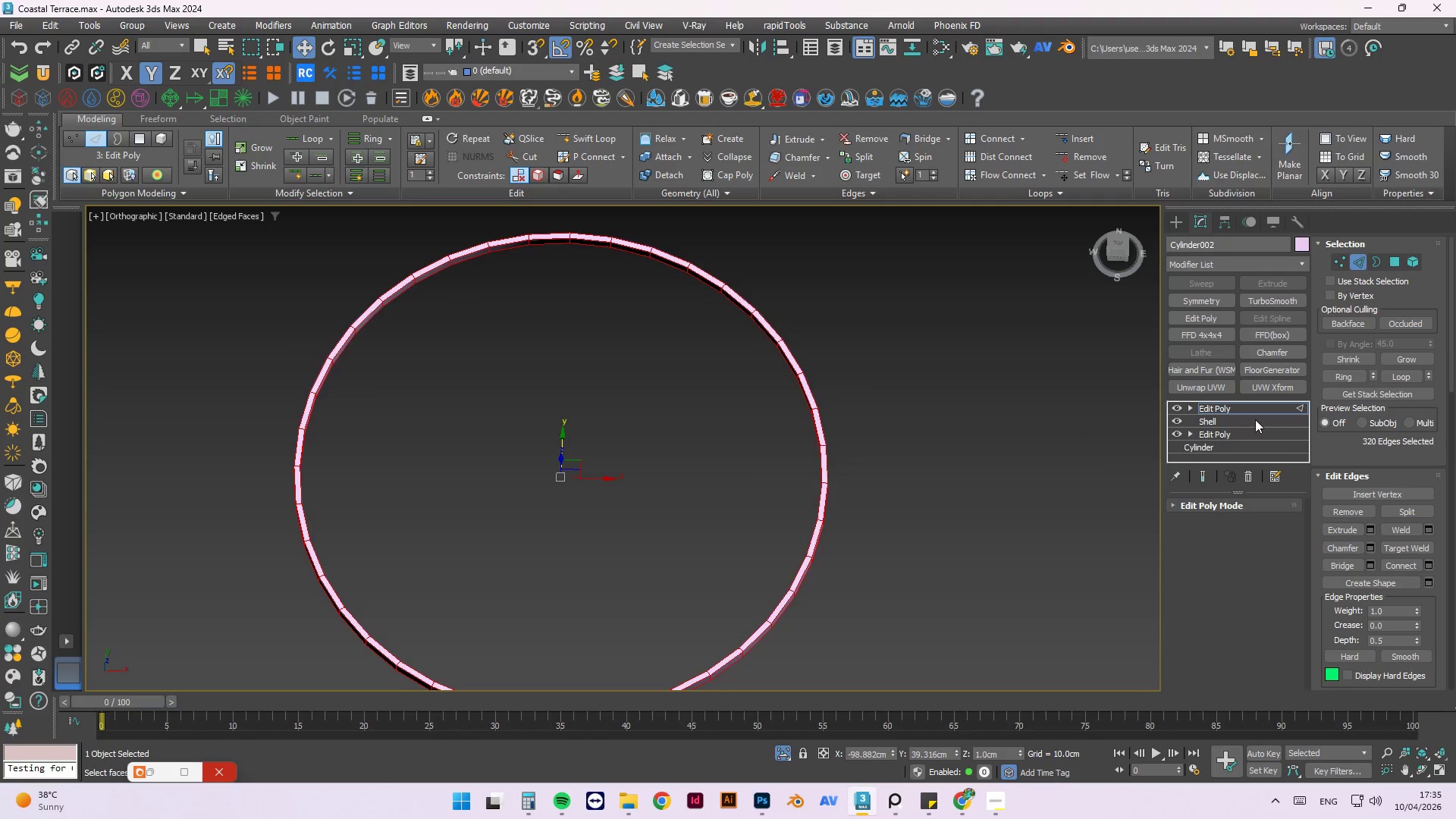 
left_click([1207, 473])
 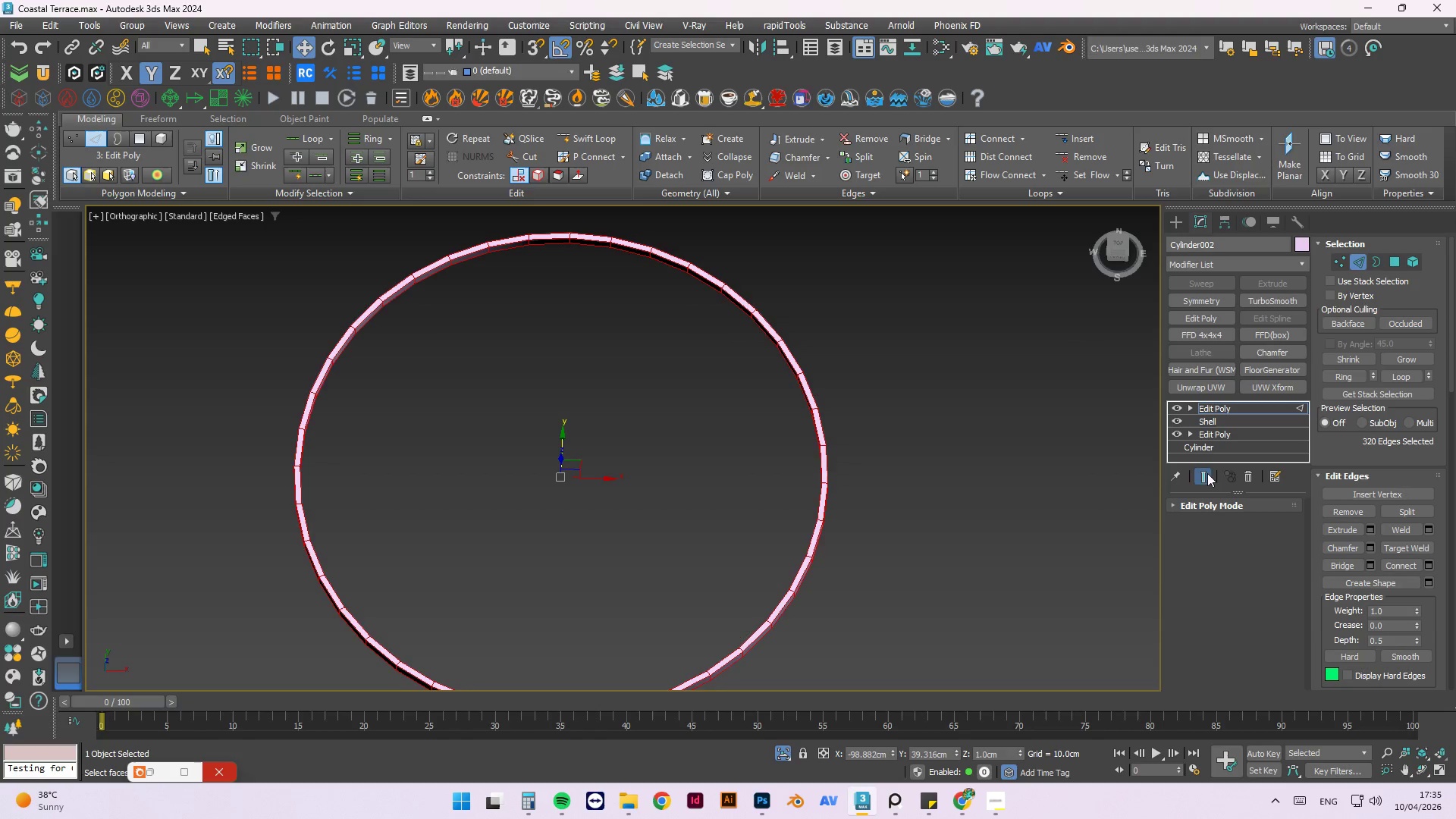 
scroll: coordinate [980, 446], scroll_direction: none, amount: 0.0
 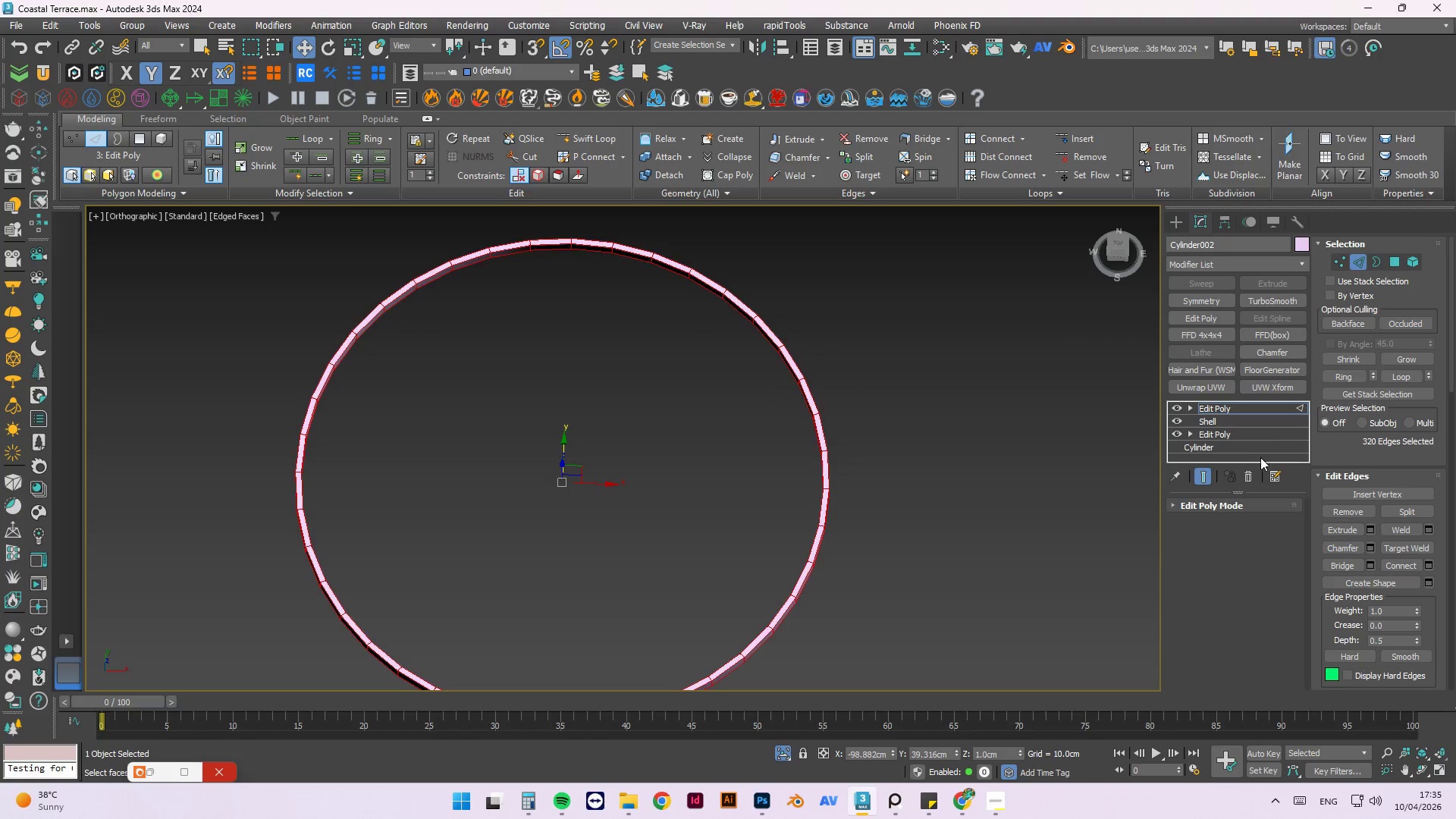 
left_click([1247, 473])
 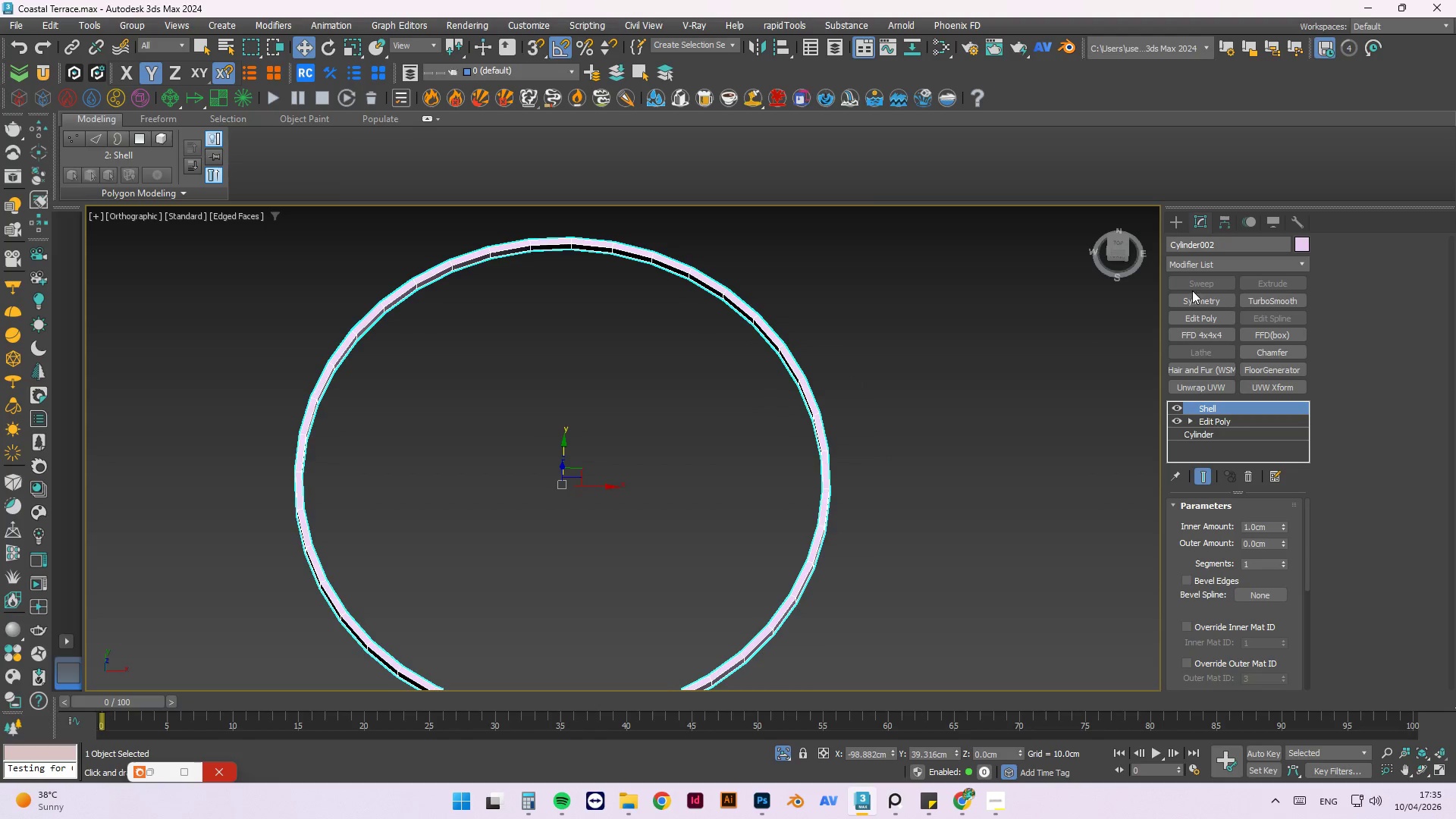 
left_click([1189, 318])
 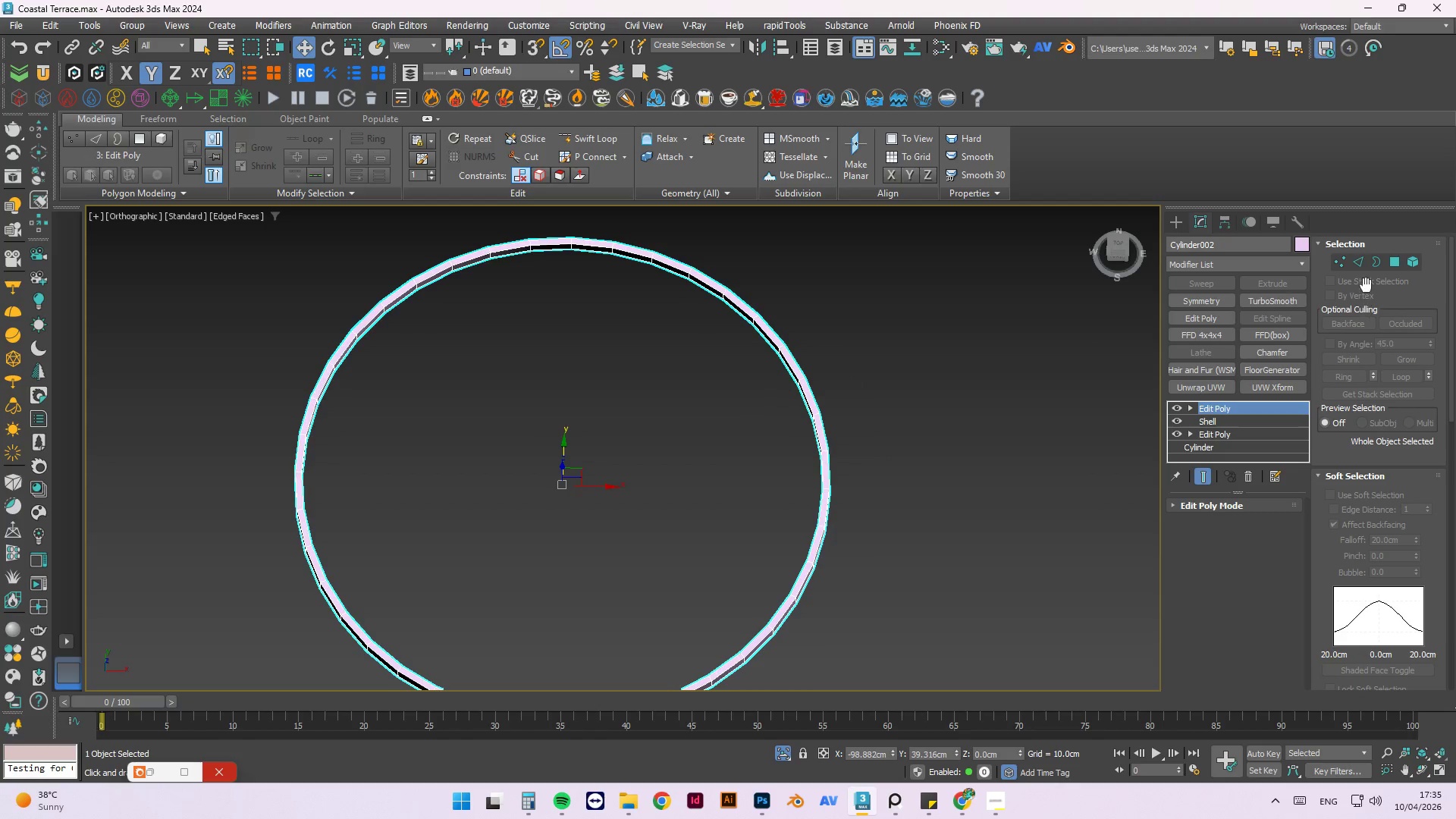 
left_click([1359, 265])
 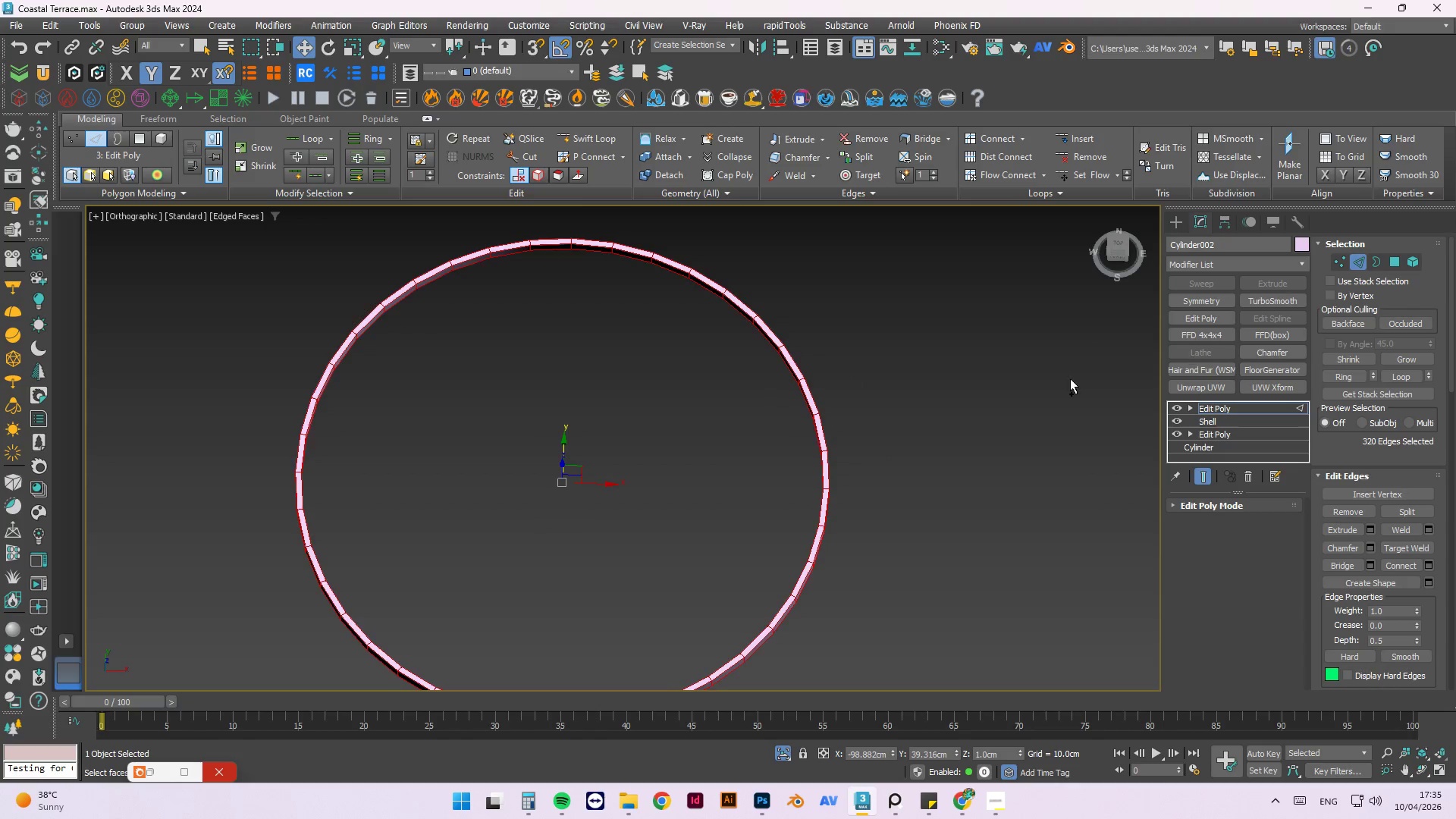 
double_click([1069, 378])
 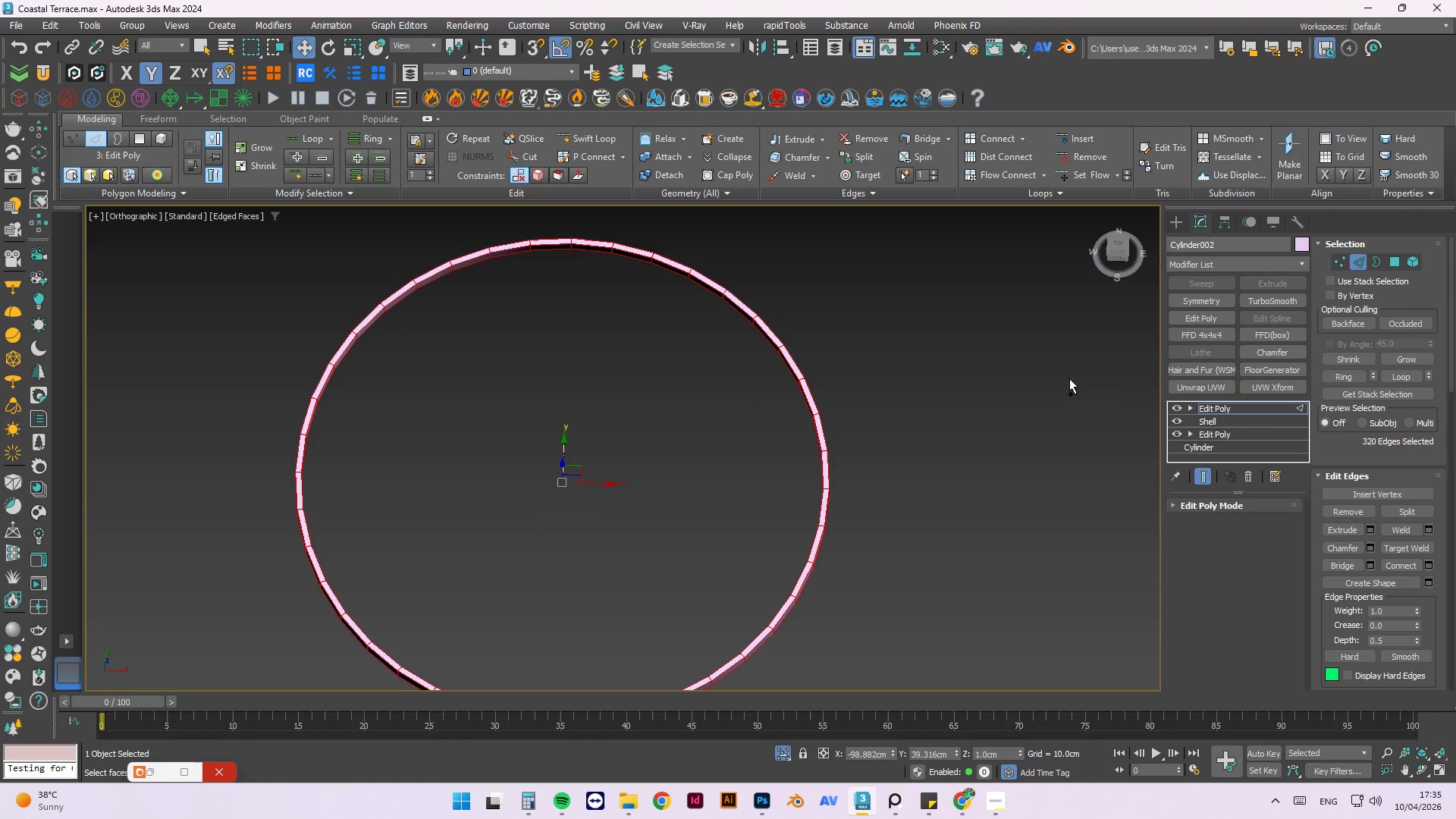 
triple_click([1069, 378])
 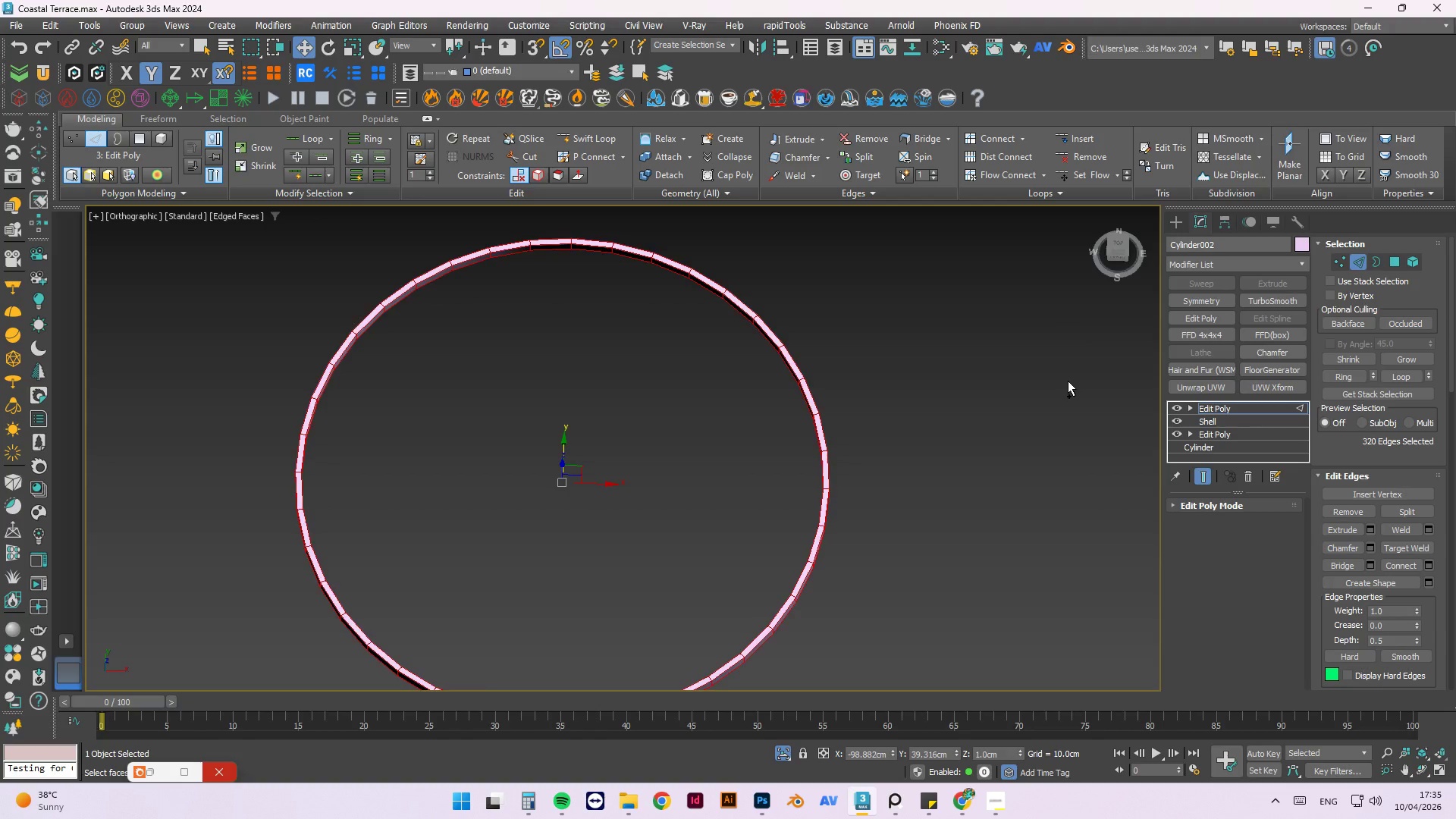 
middle_click([1067, 381])
 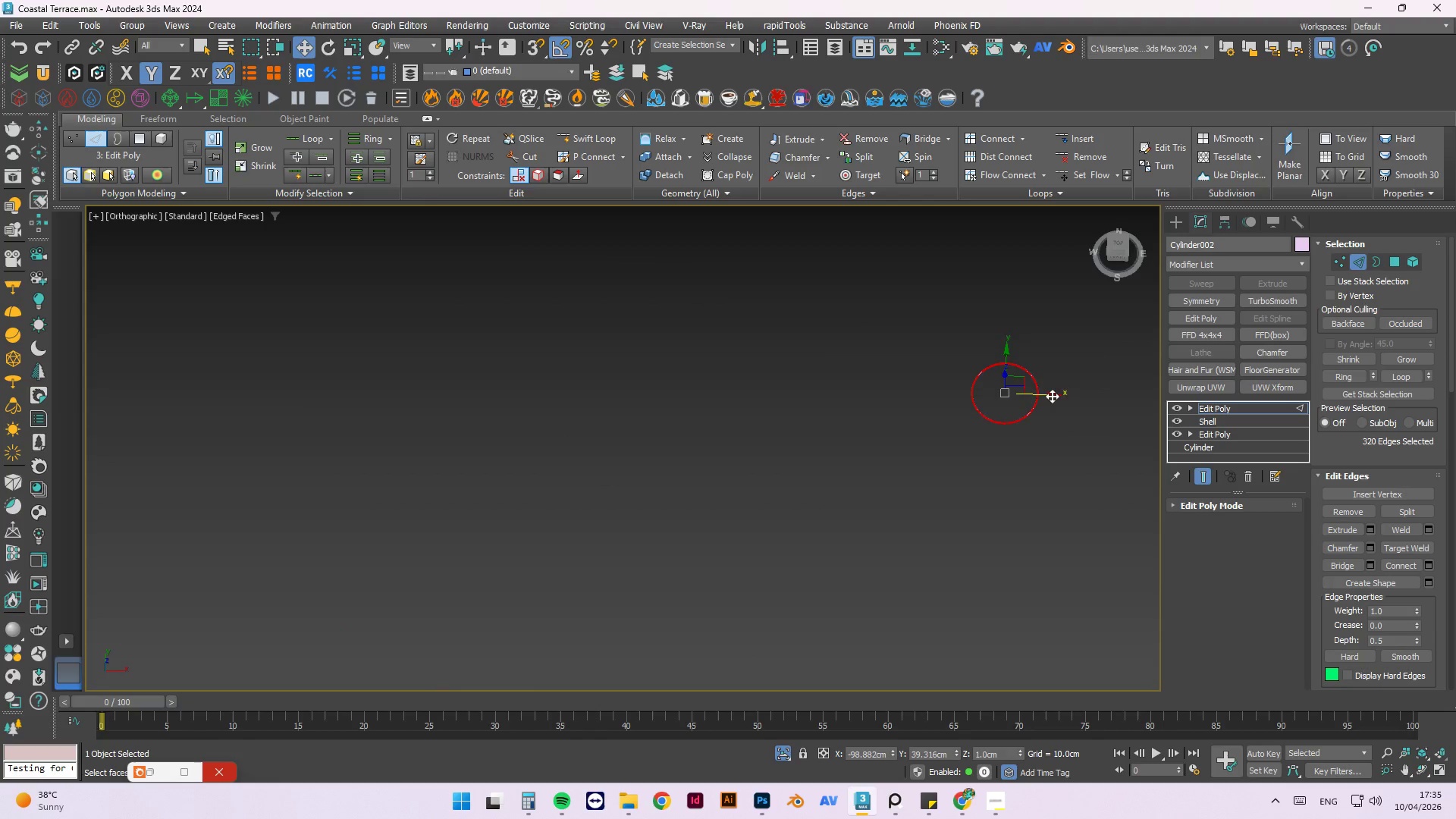 
scroll: coordinate [1068, 381], scroll_direction: down, amount: 2.0
 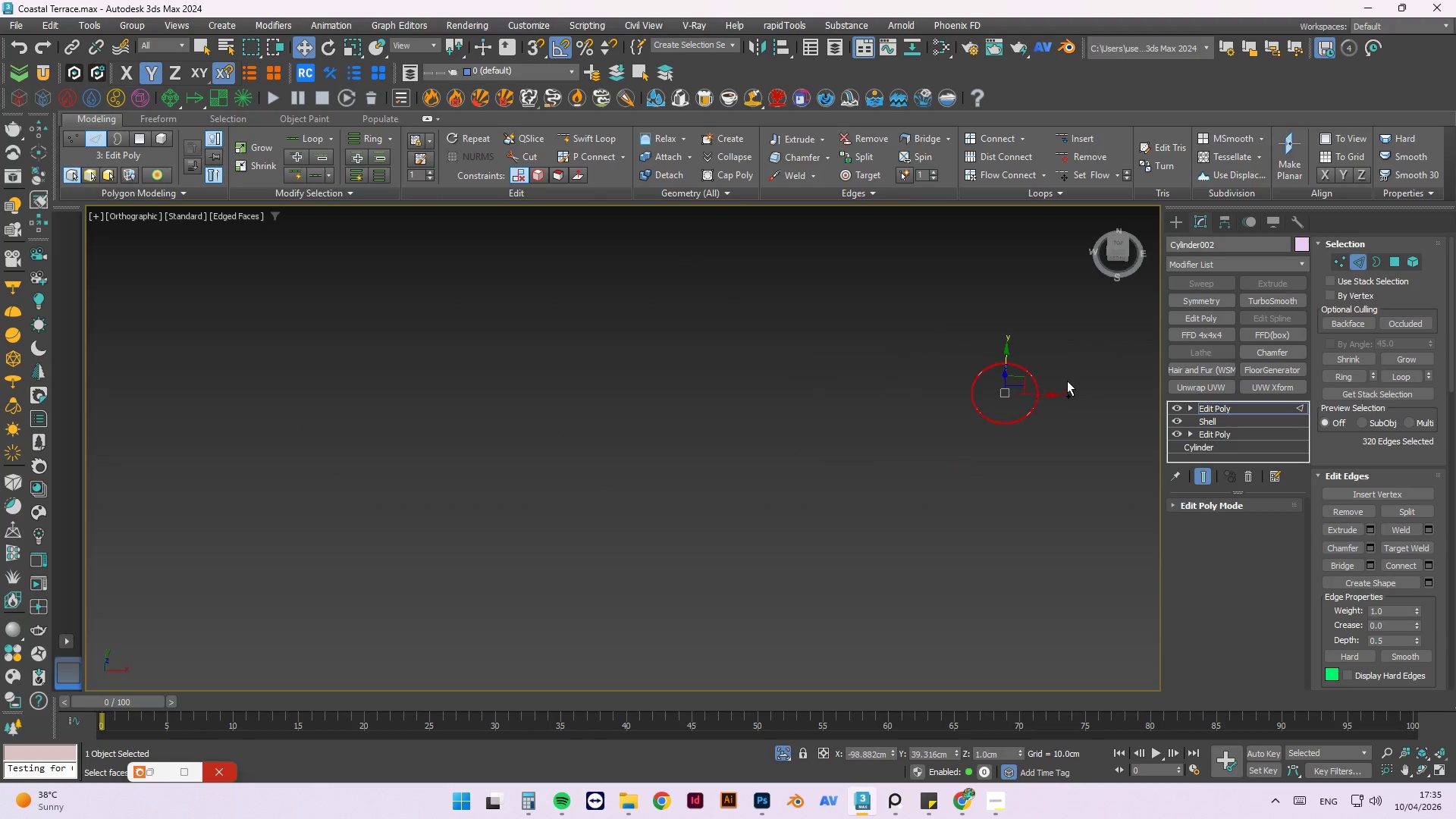 
scroll: coordinate [934, 425], scroll_direction: up, amount: 5.0
 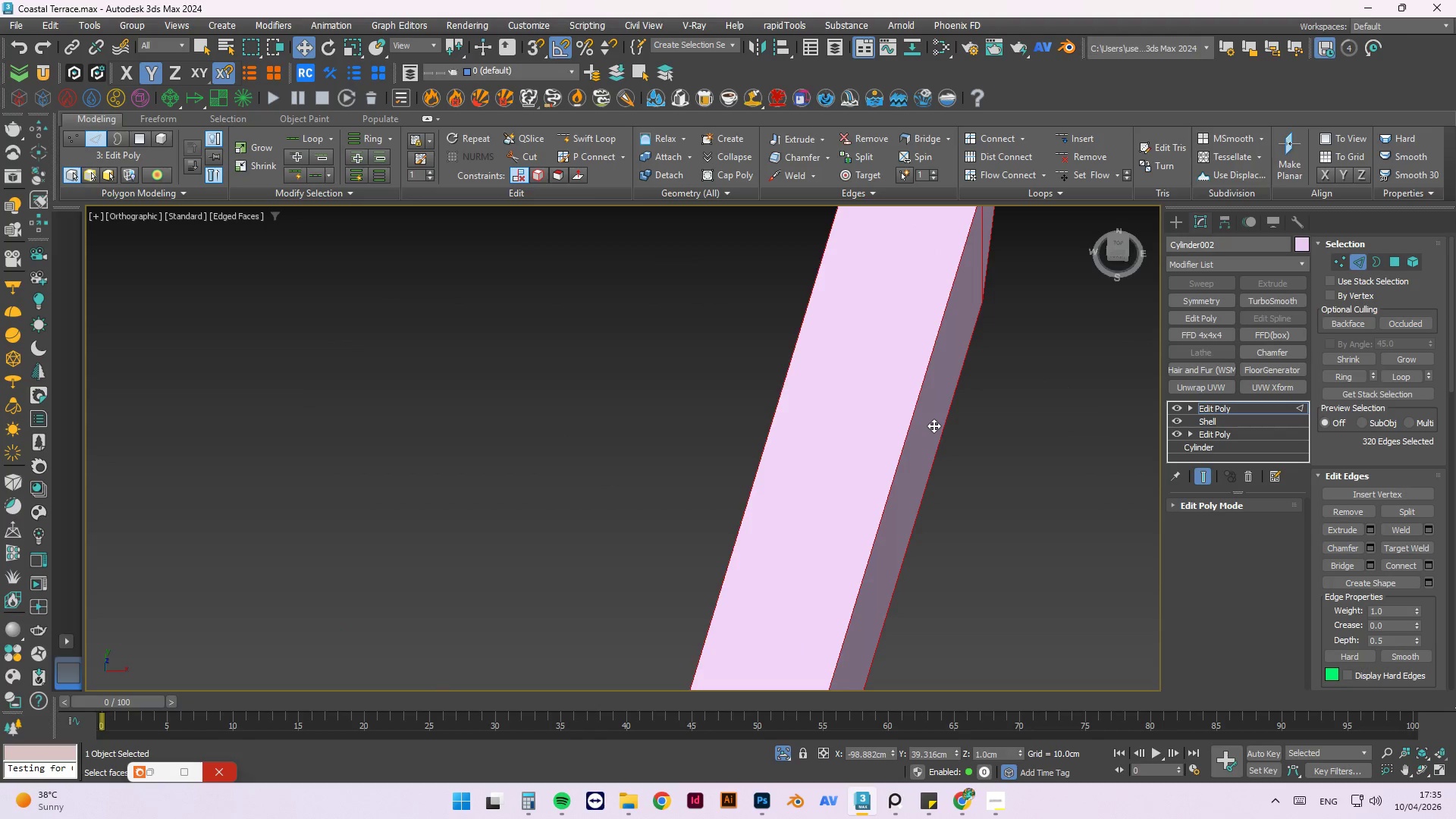 
scroll: coordinate [934, 425], scroll_direction: down, amount: 1.0
 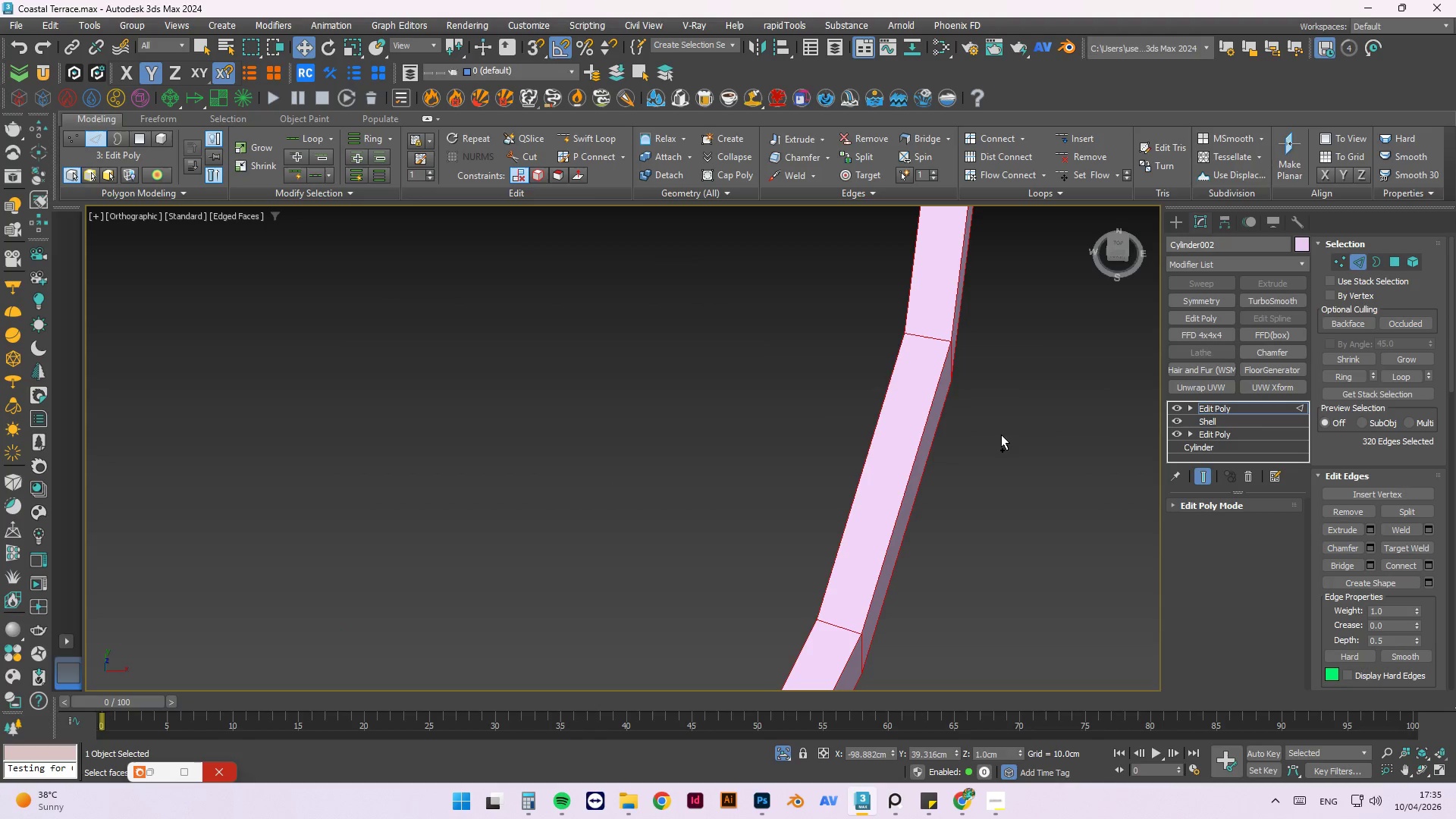 
double_click([1001, 432])
 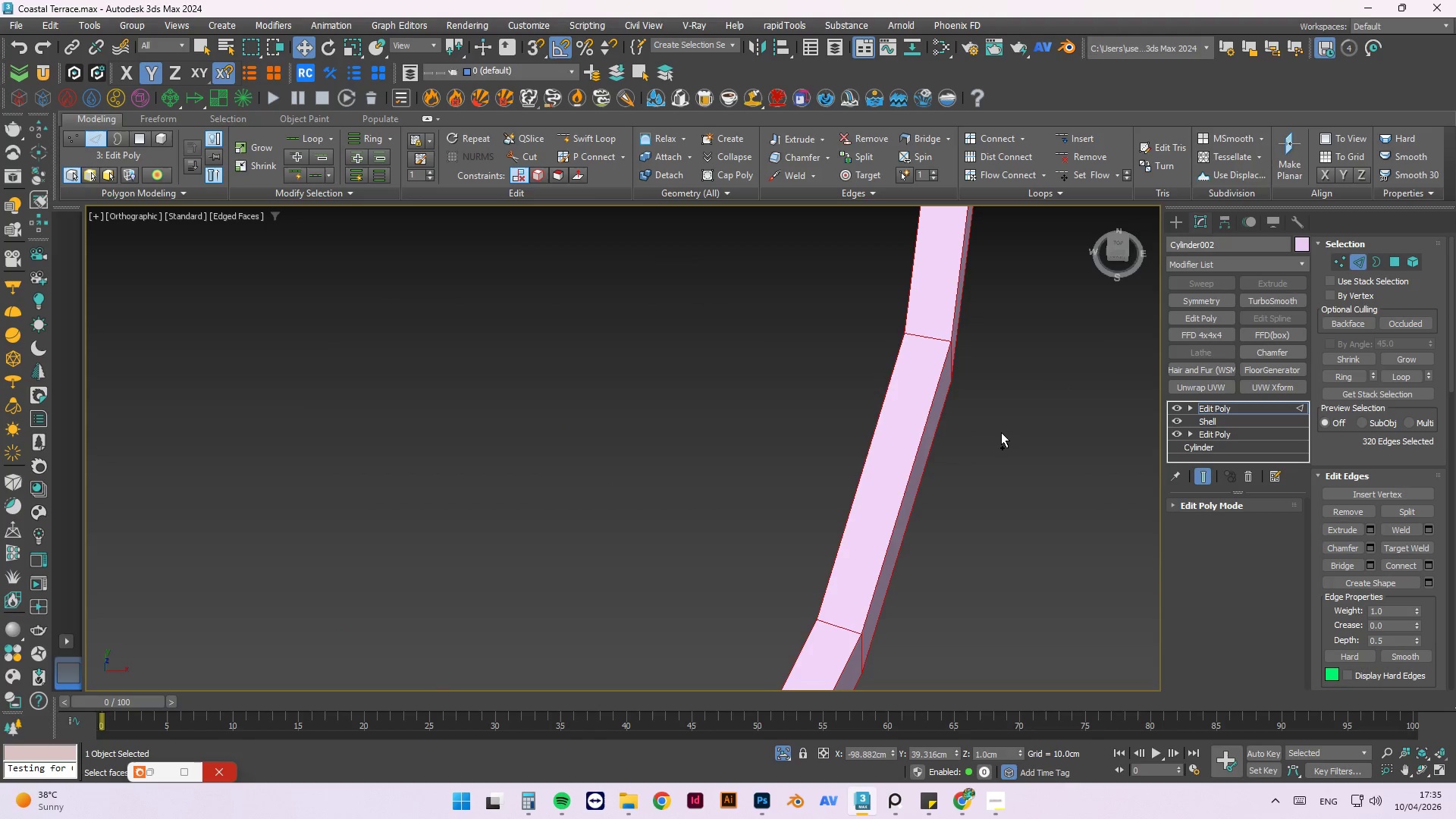 
triple_click([1001, 432])
 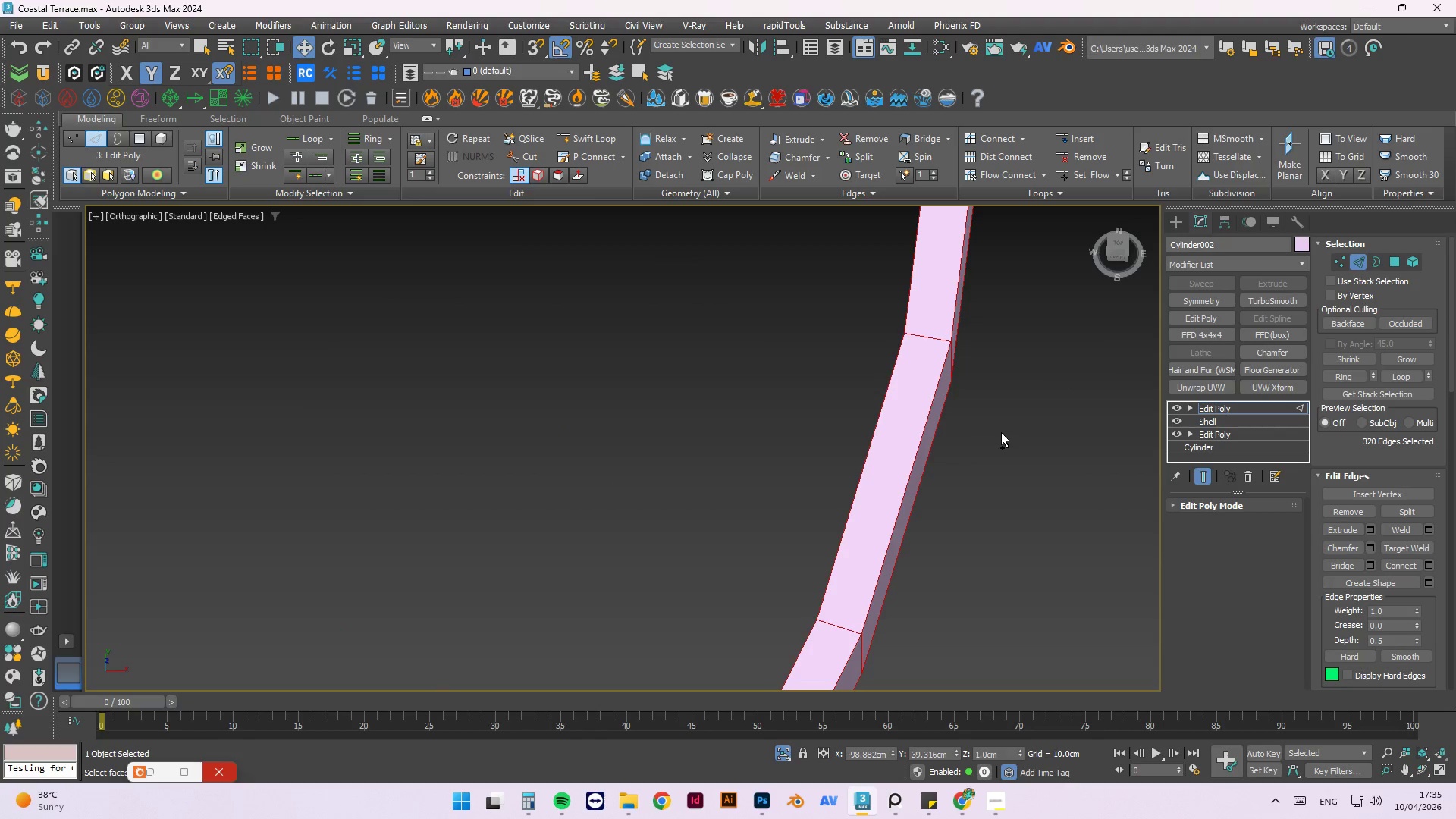 
triple_click([1001, 432])
 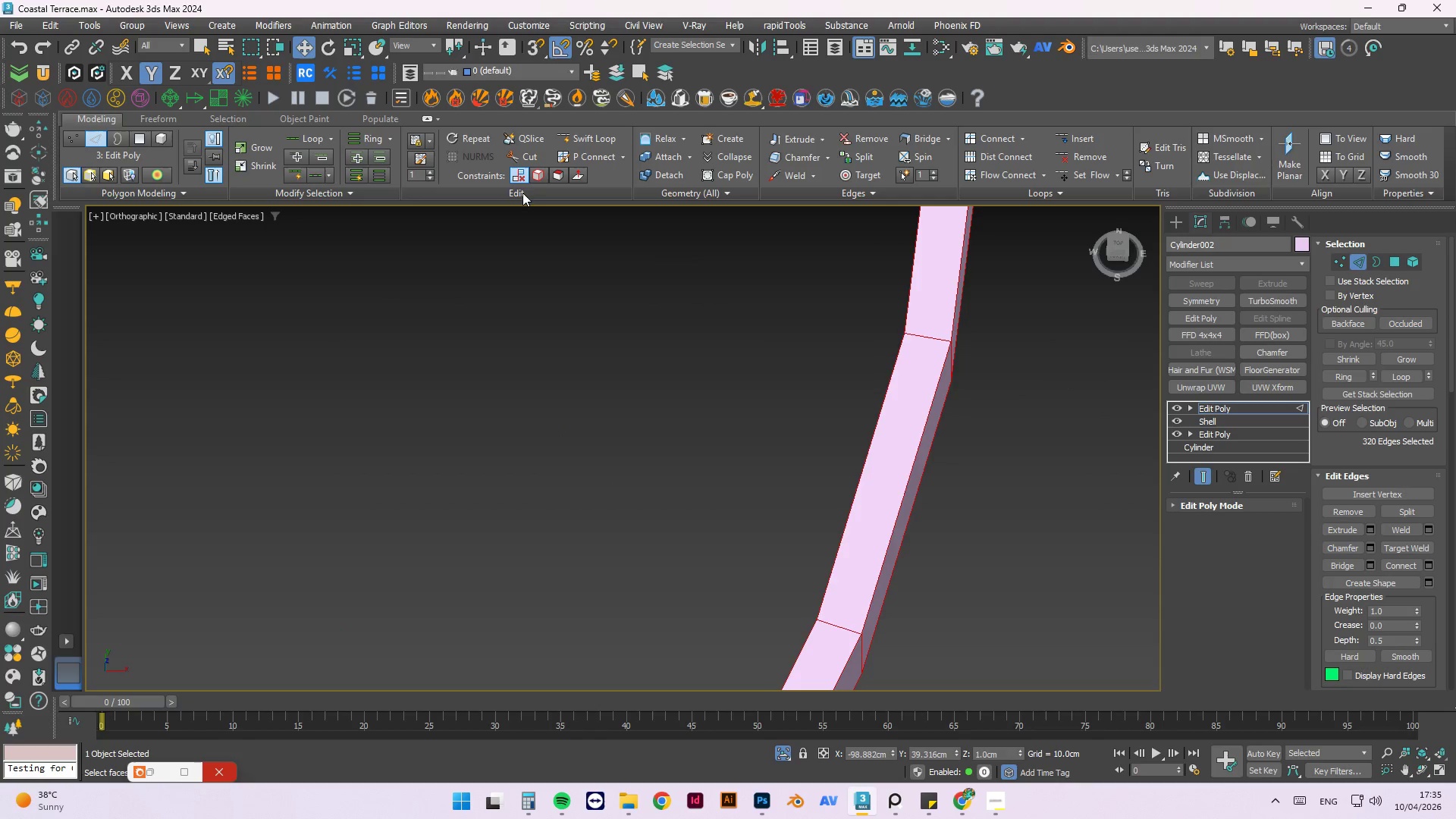 
left_click([518, 178])
 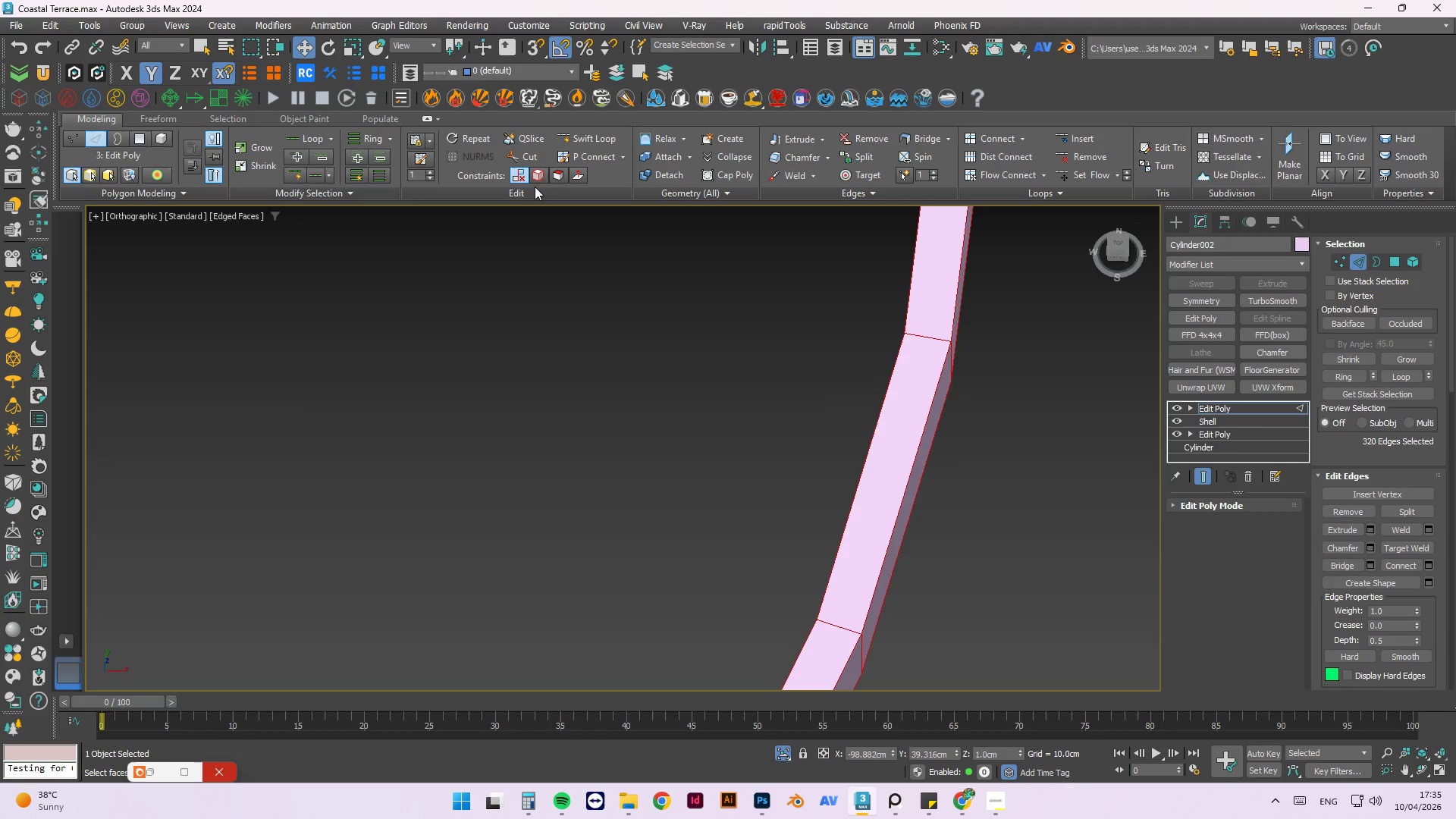 
left_click([535, 179])
 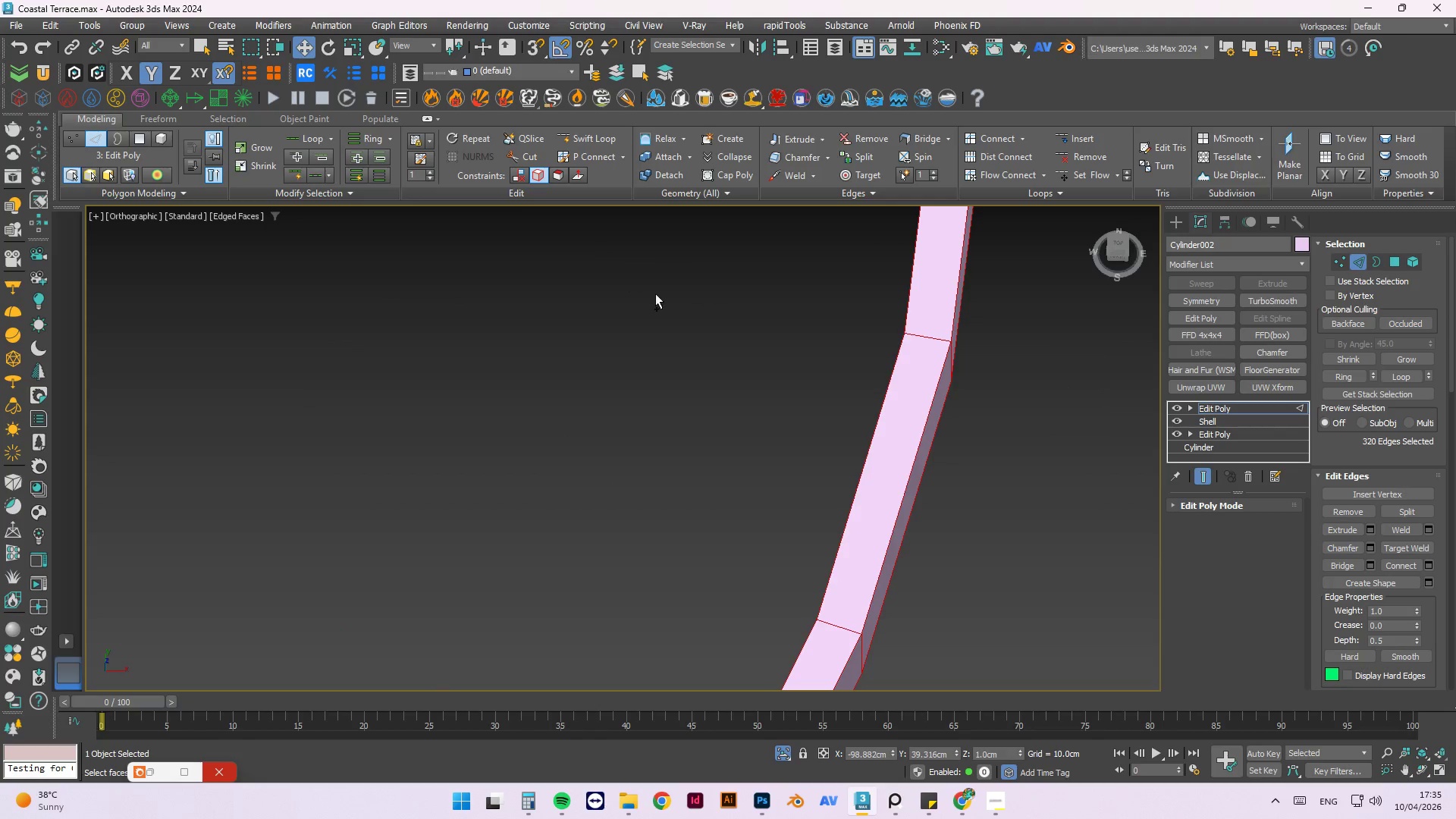 
scroll: coordinate [699, 317], scroll_direction: none, amount: 0.0
 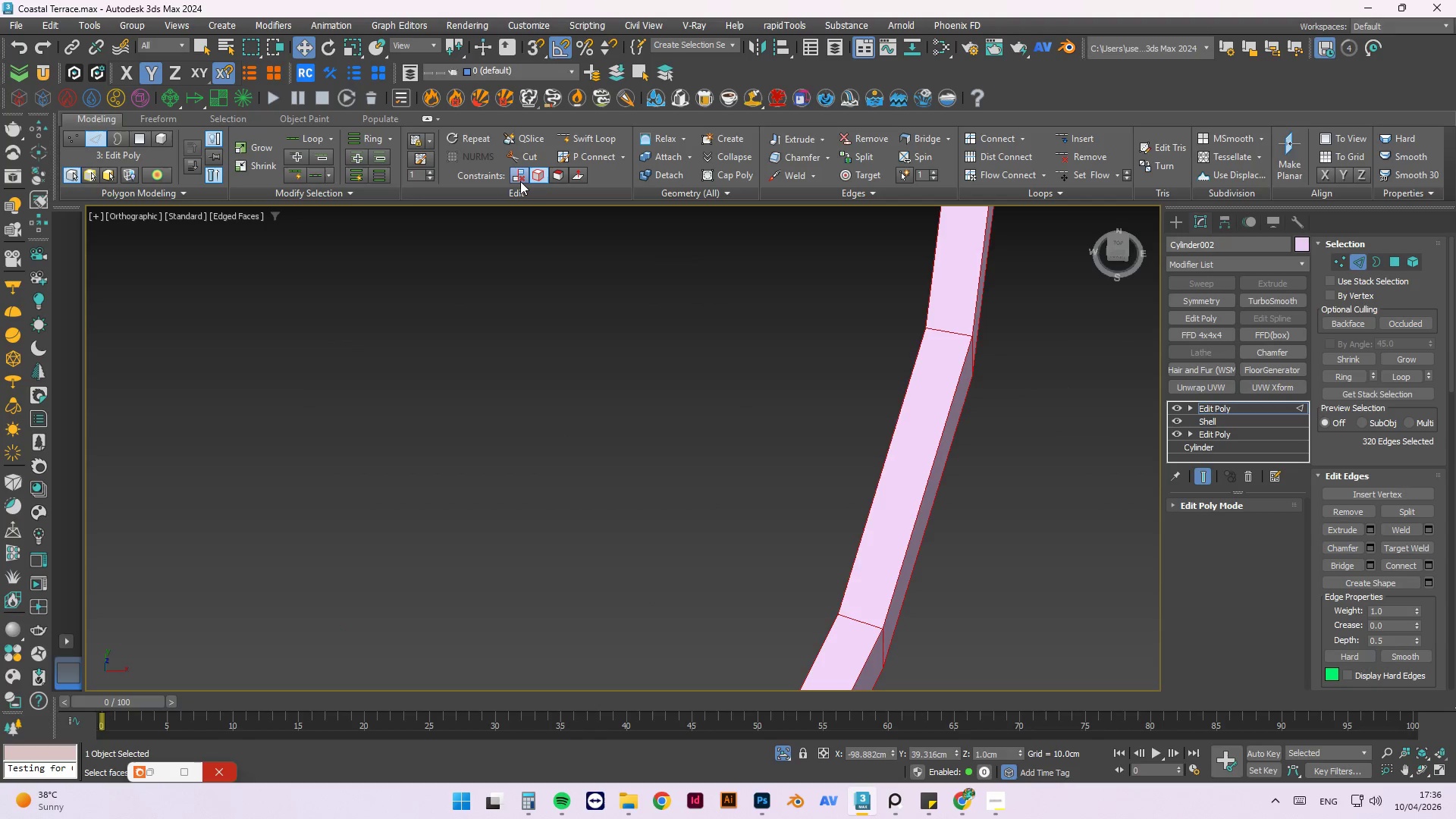 
left_click([520, 181])
 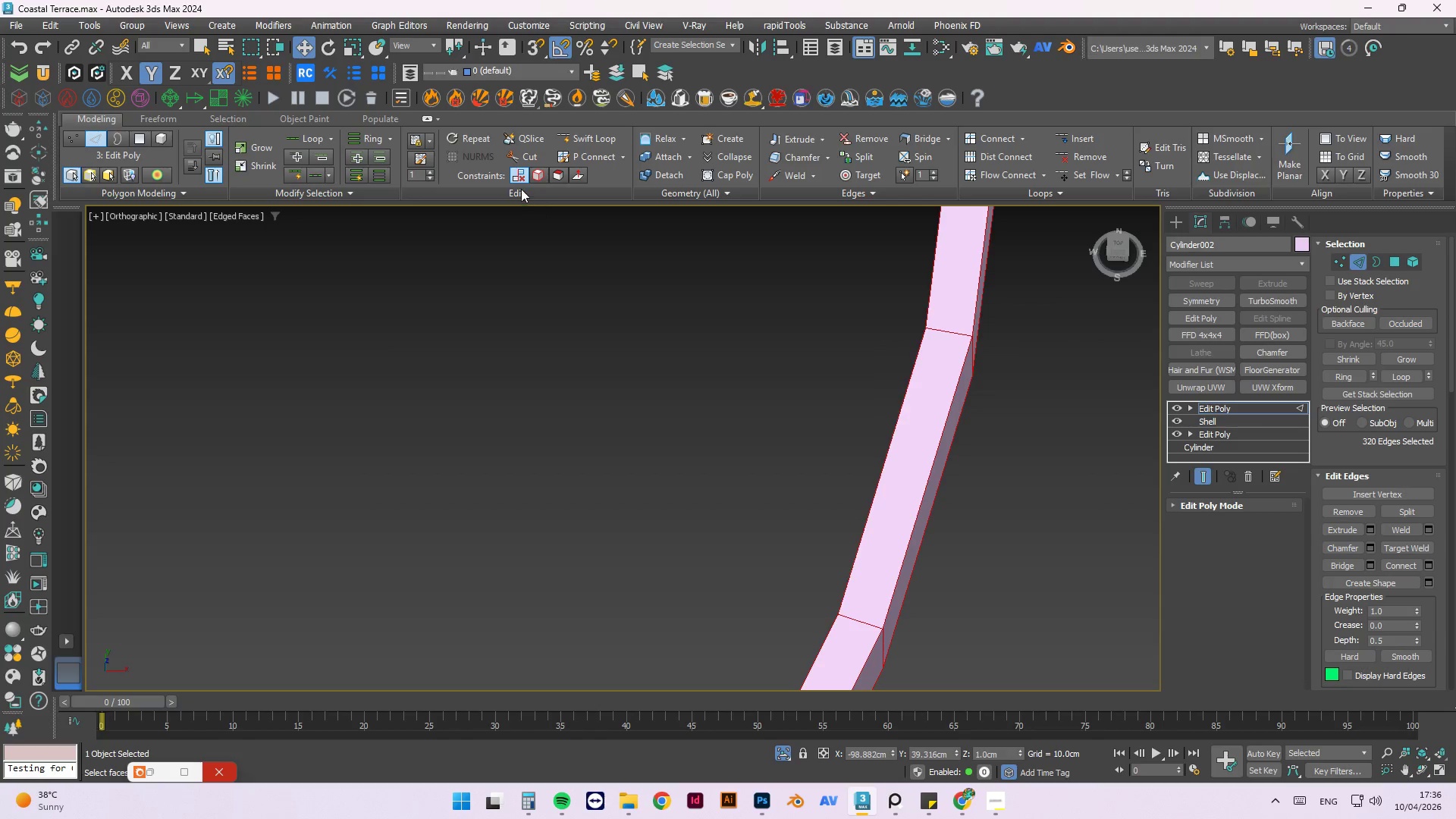 
left_click([519, 180])
 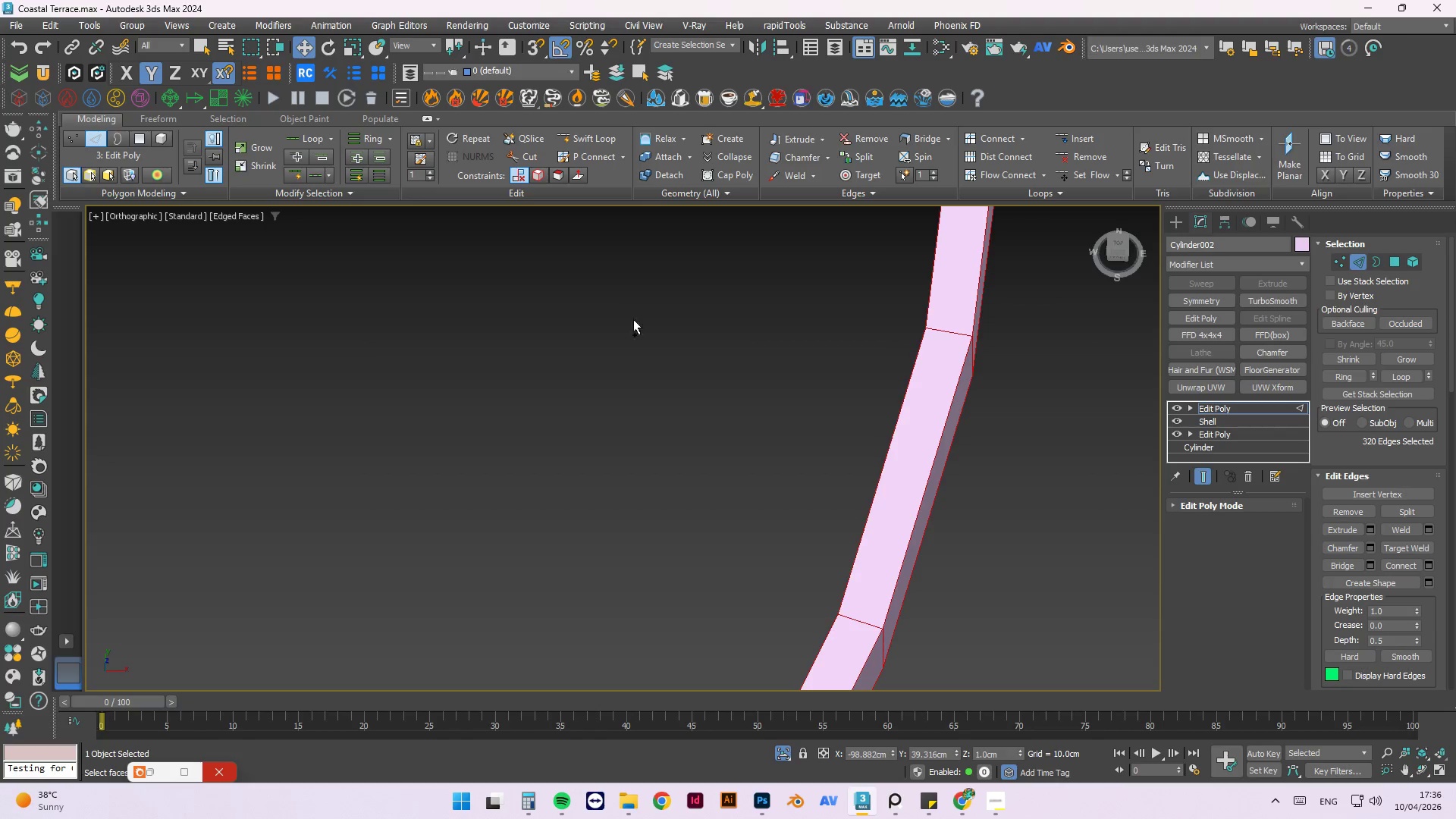 
left_click([671, 353])
 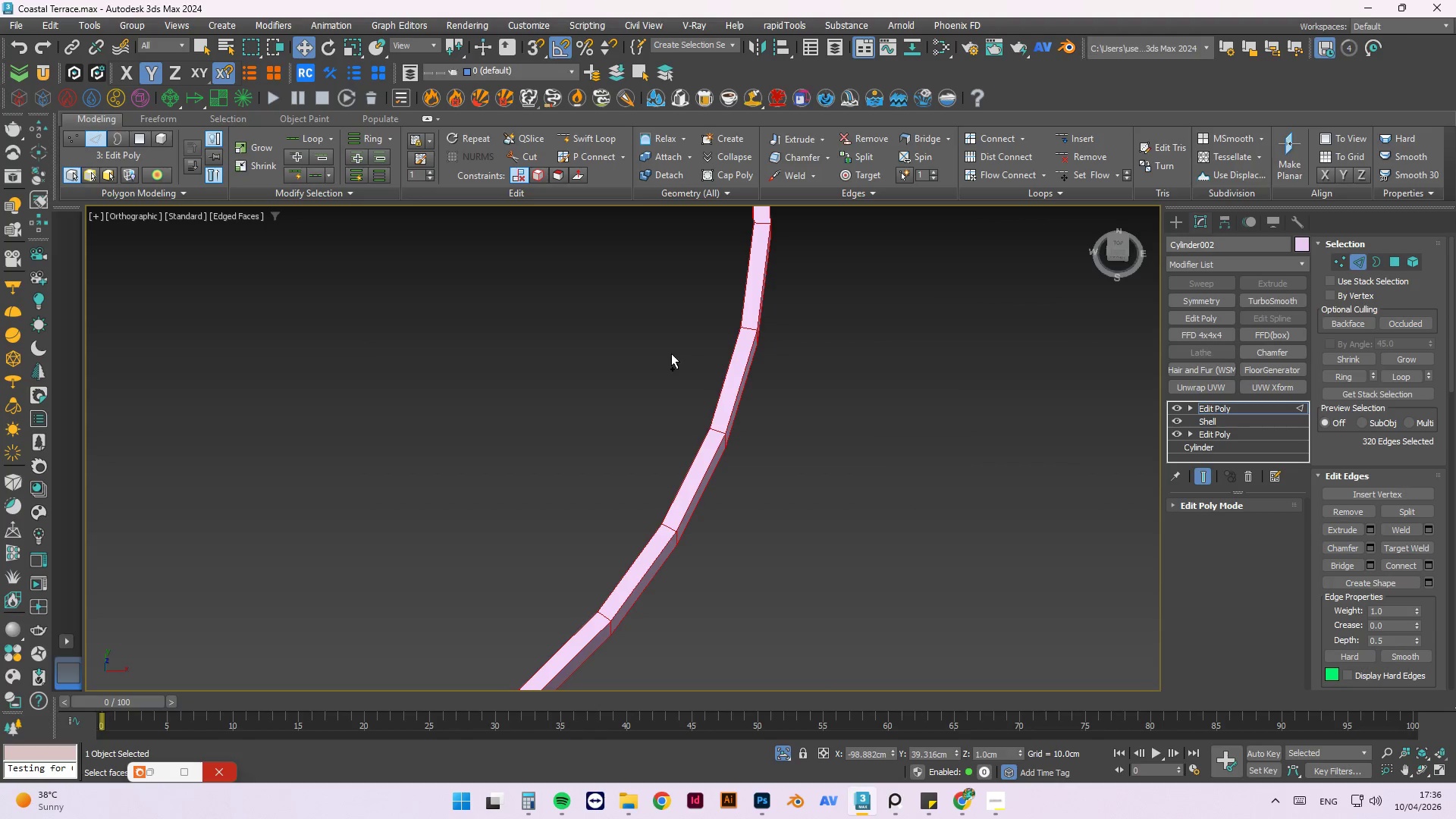 
scroll: coordinate [639, 327], scroll_direction: down, amount: 1.0
 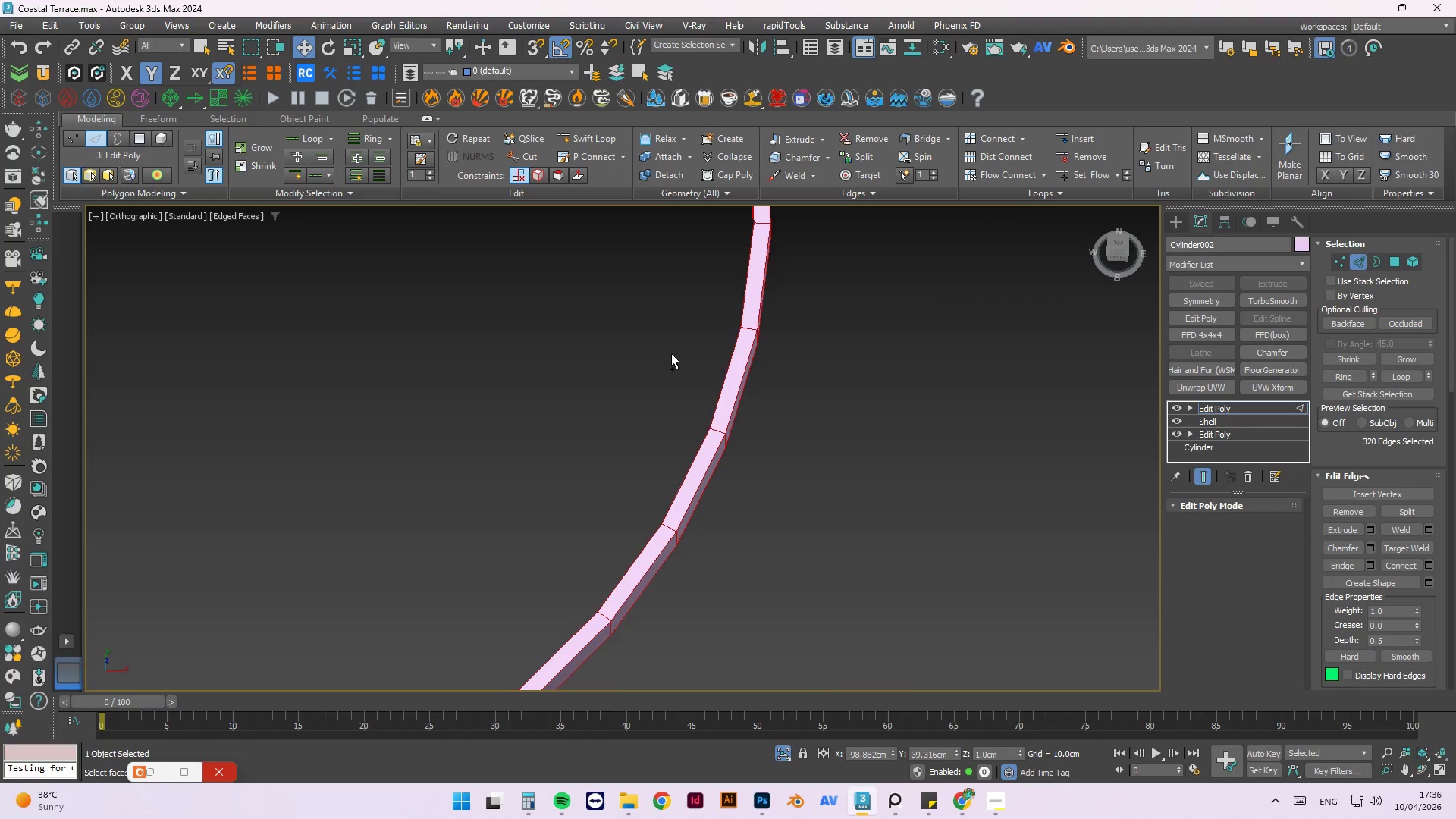 
double_click([671, 353])
 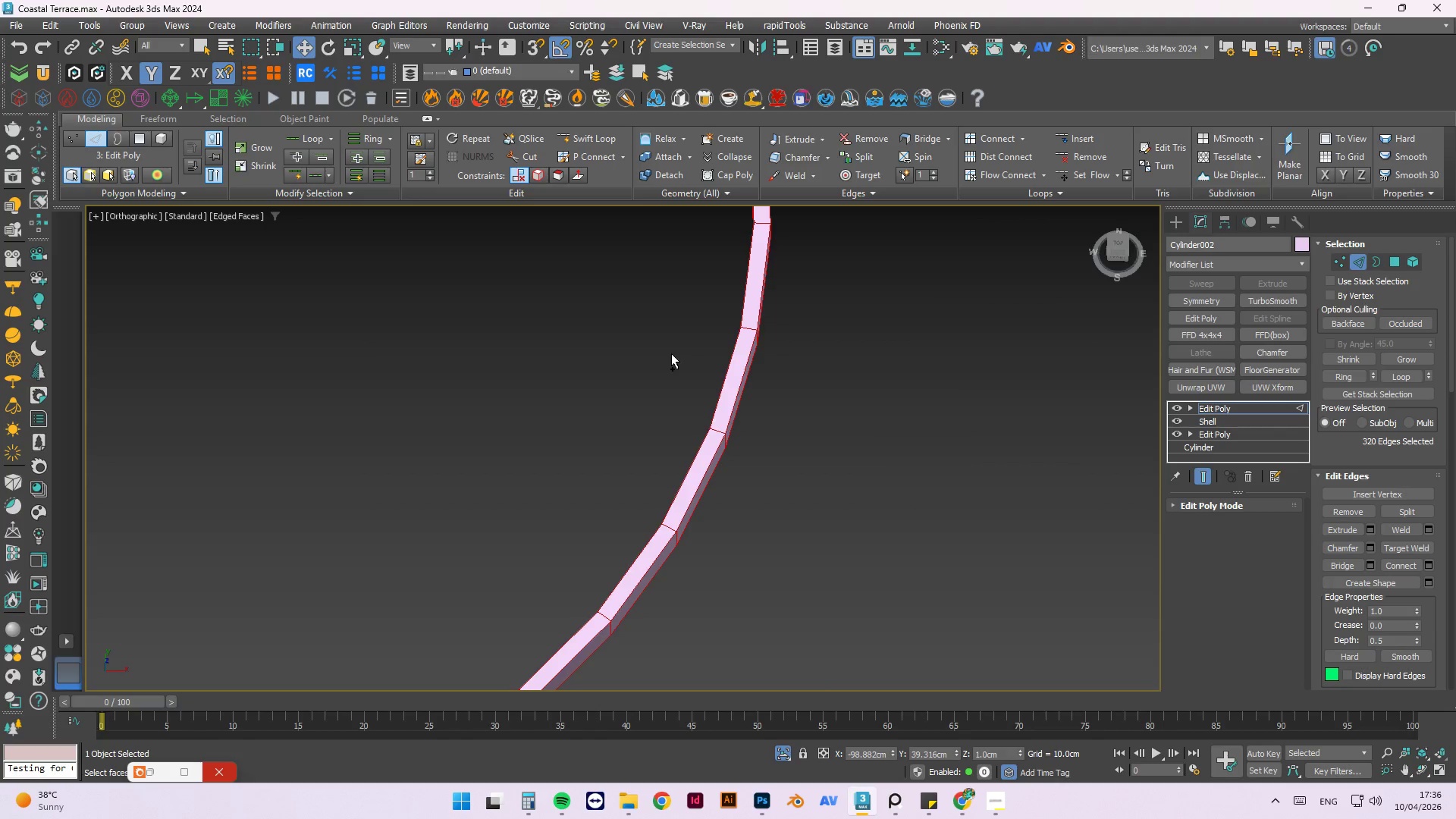 
triple_click([671, 353])
 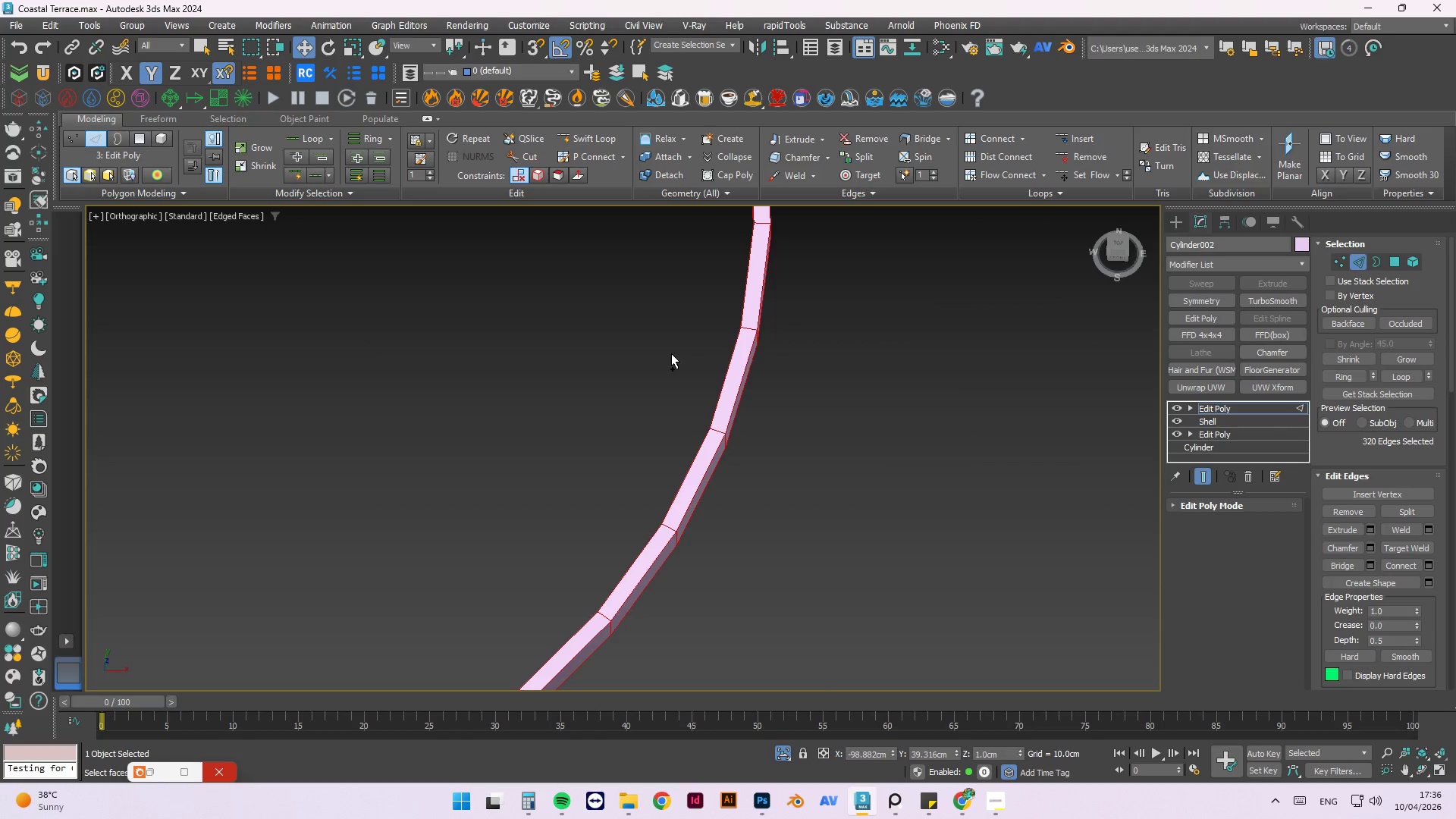 
triple_click([671, 353])
 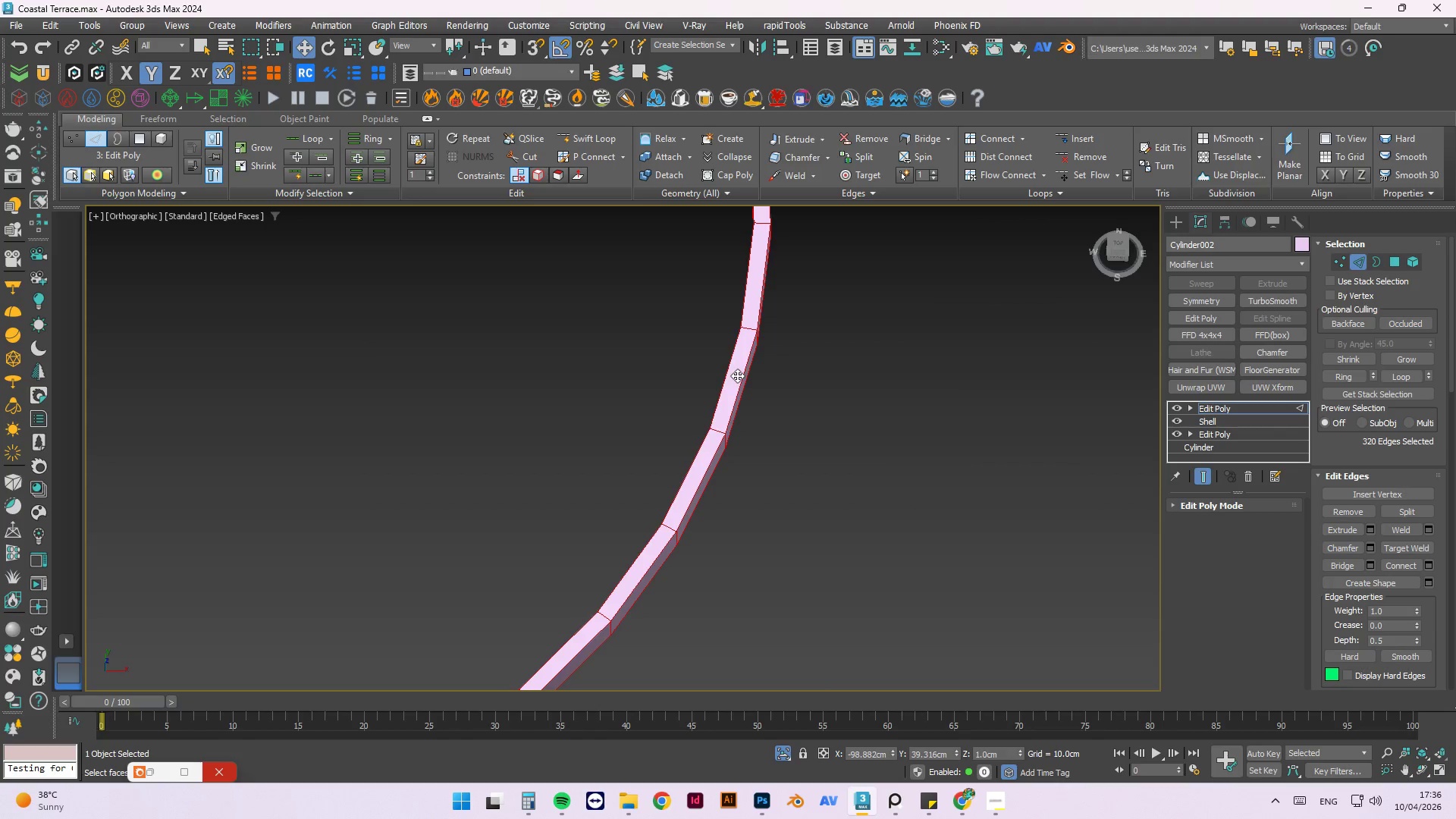 
scroll: coordinate [776, 376], scroll_direction: down, amount: 2.0
 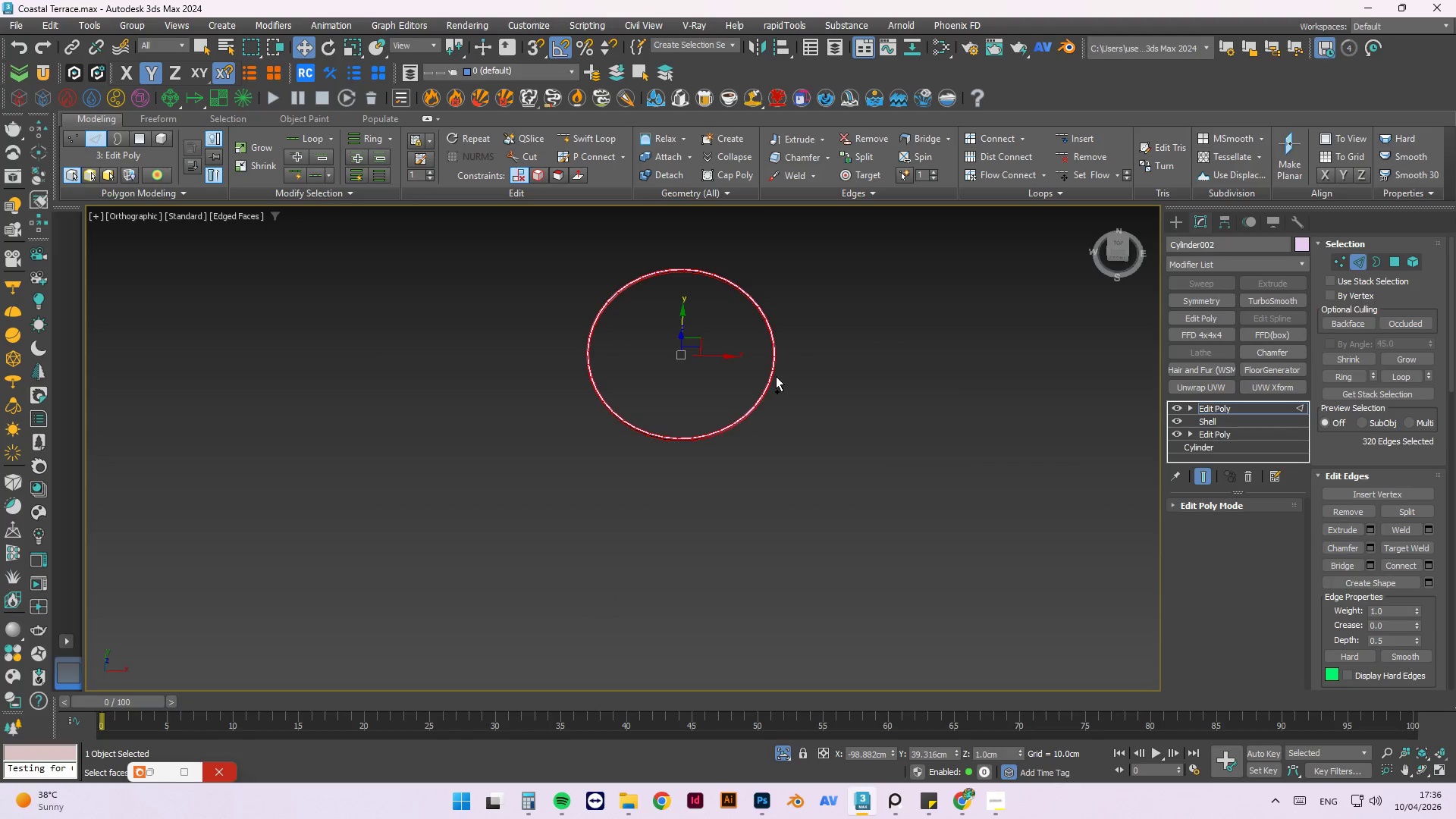 
hold_key(key=AltLeft, duration=0.73)
 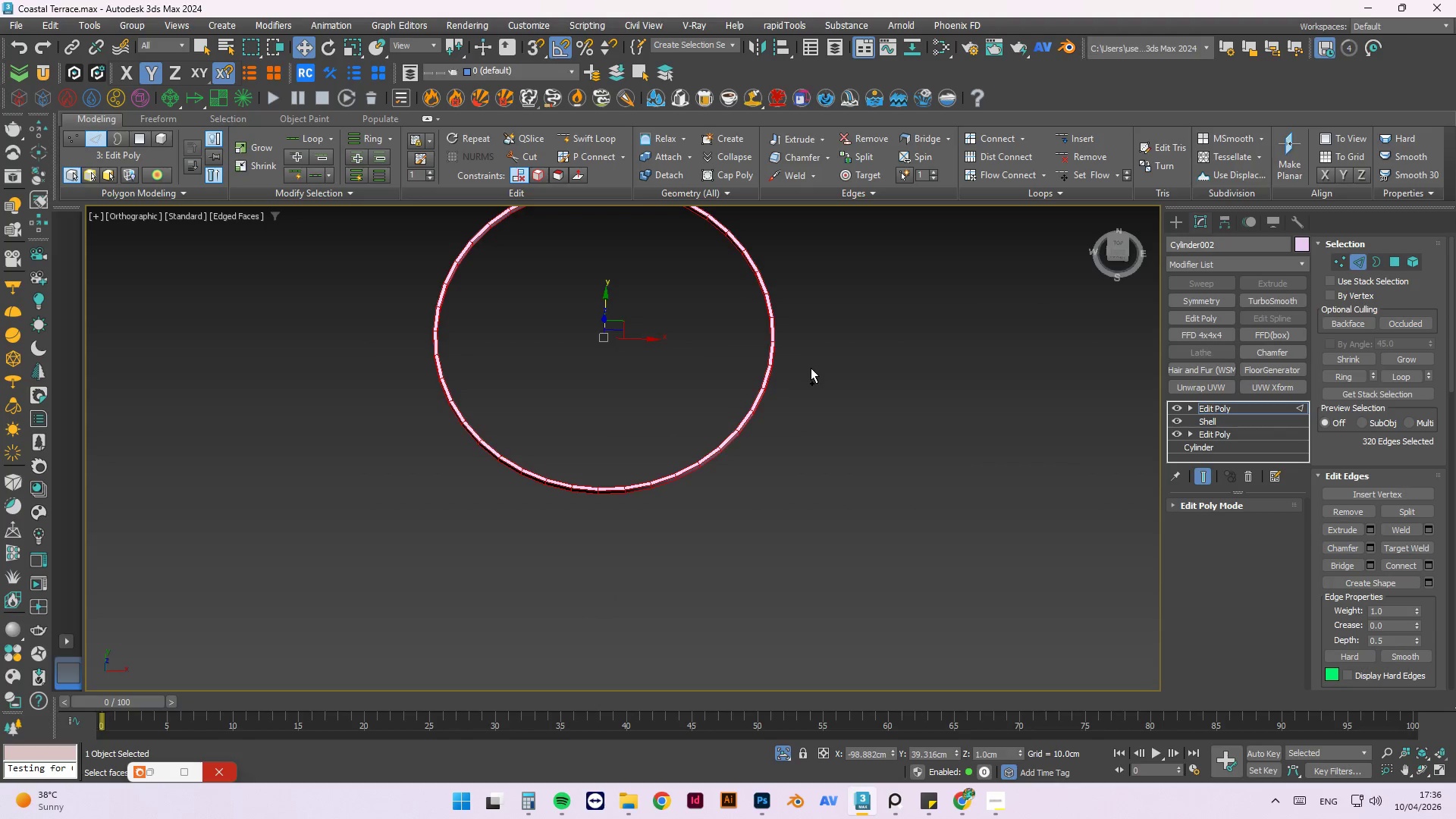 
hold_key(key=AltLeft, duration=0.73)
left_click_drag(start_coordinate=[796, 376], to_coordinate=[830, 334])
 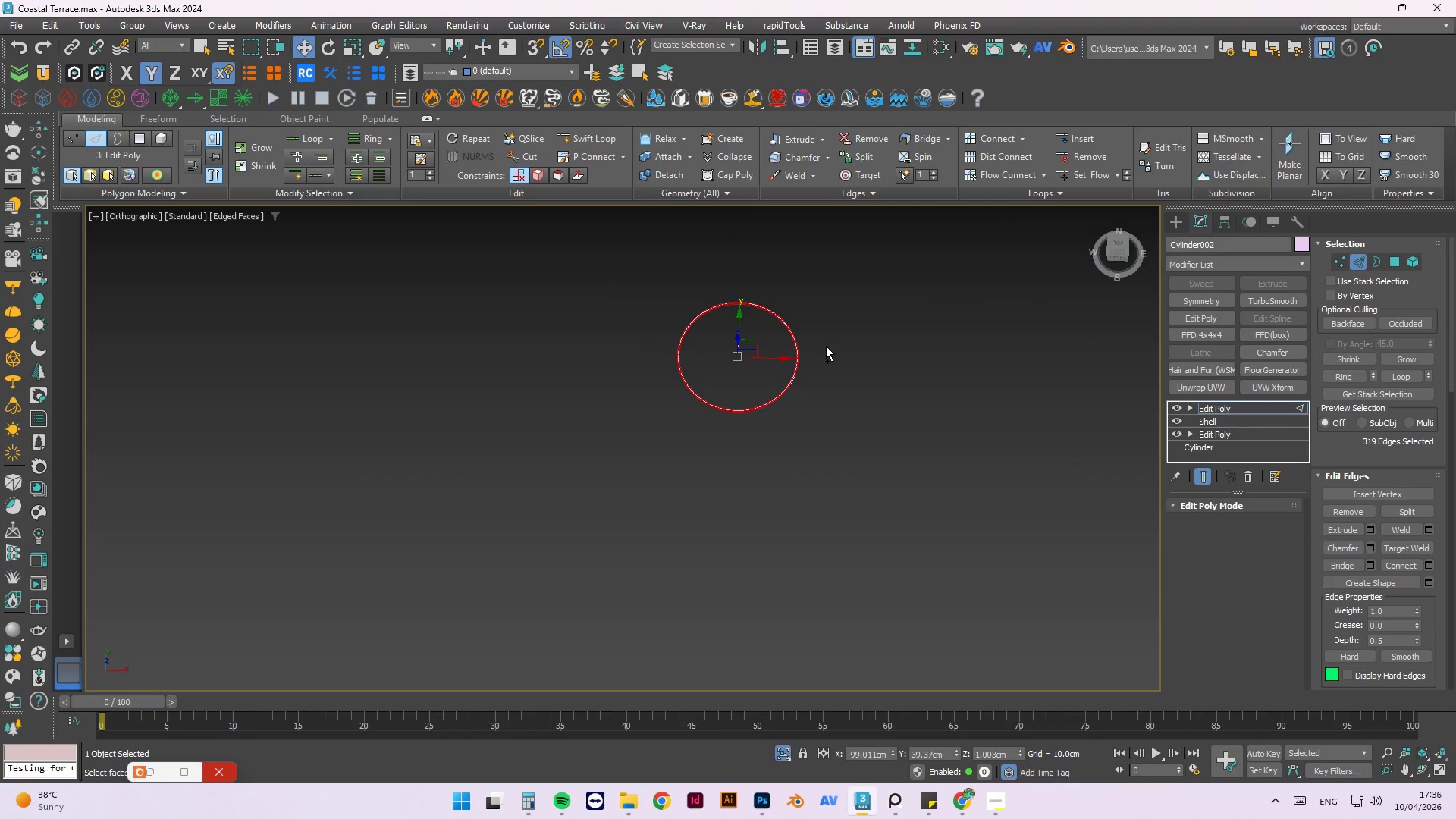 
scroll: coordinate [811, 368], scroll_direction: down, amount: 1.0
 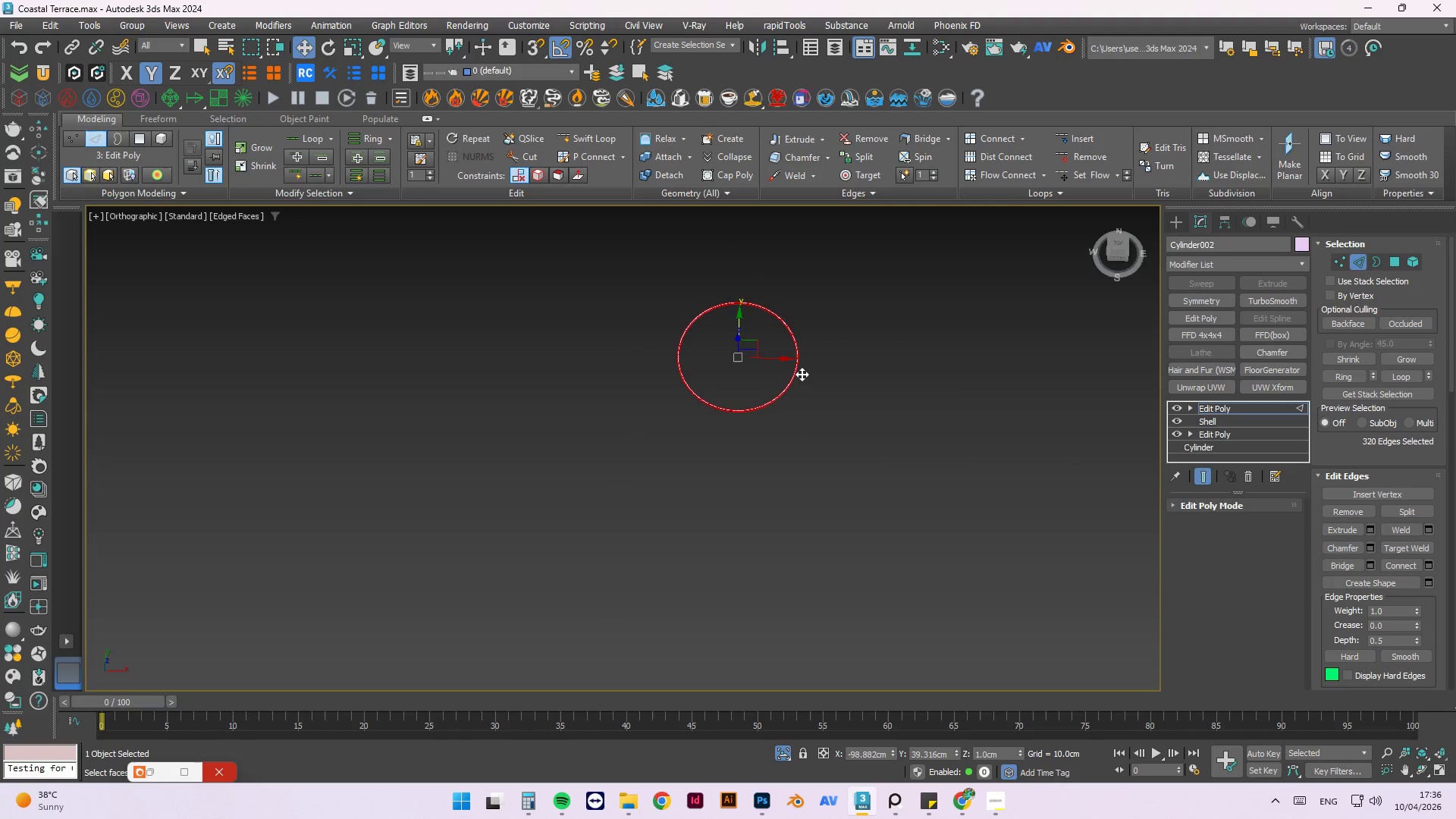 
hold_key(key=AltLeft, duration=1.23)
 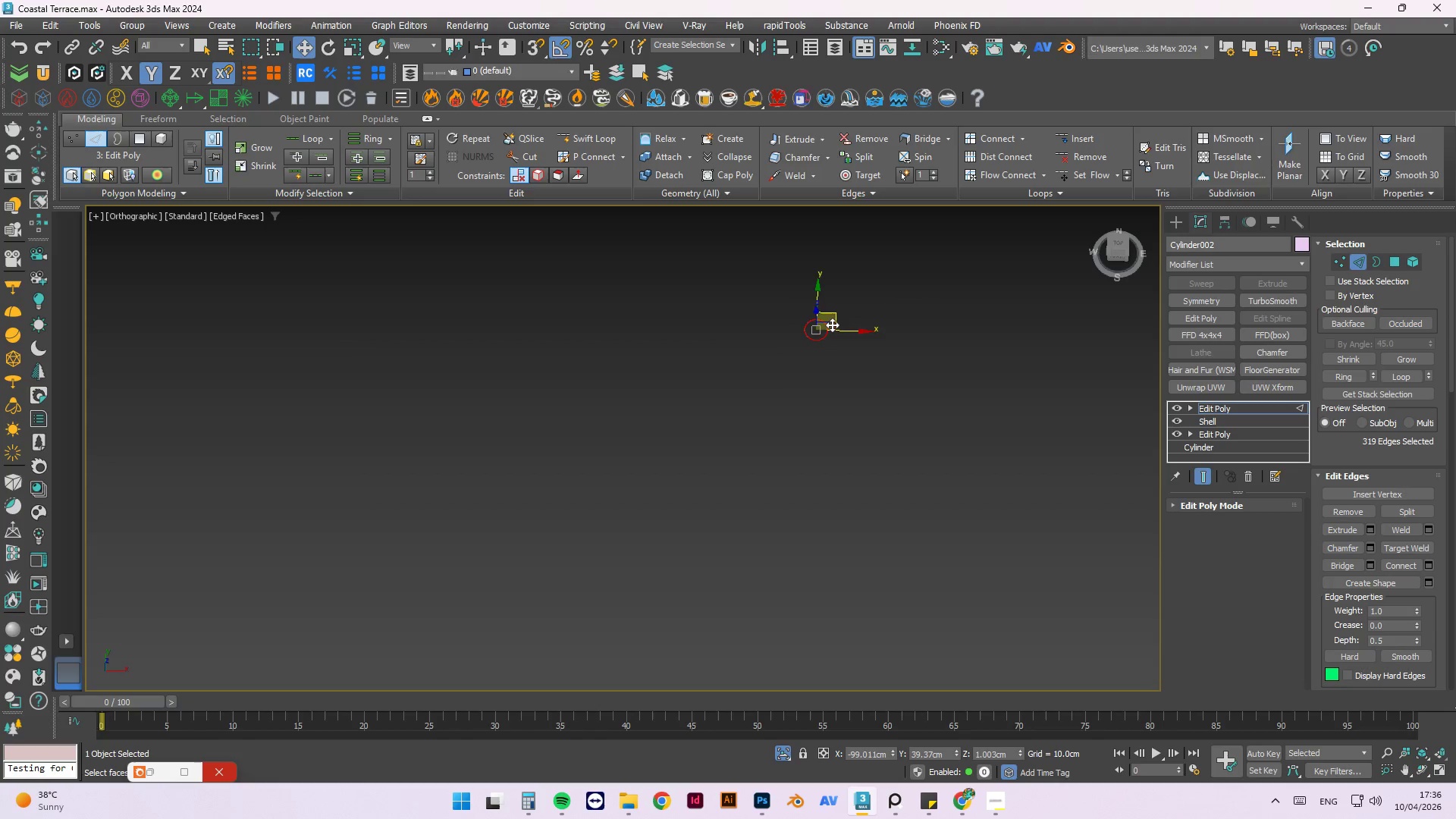 
scroll: coordinate [826, 346], scroll_direction: down, amount: 1.0
 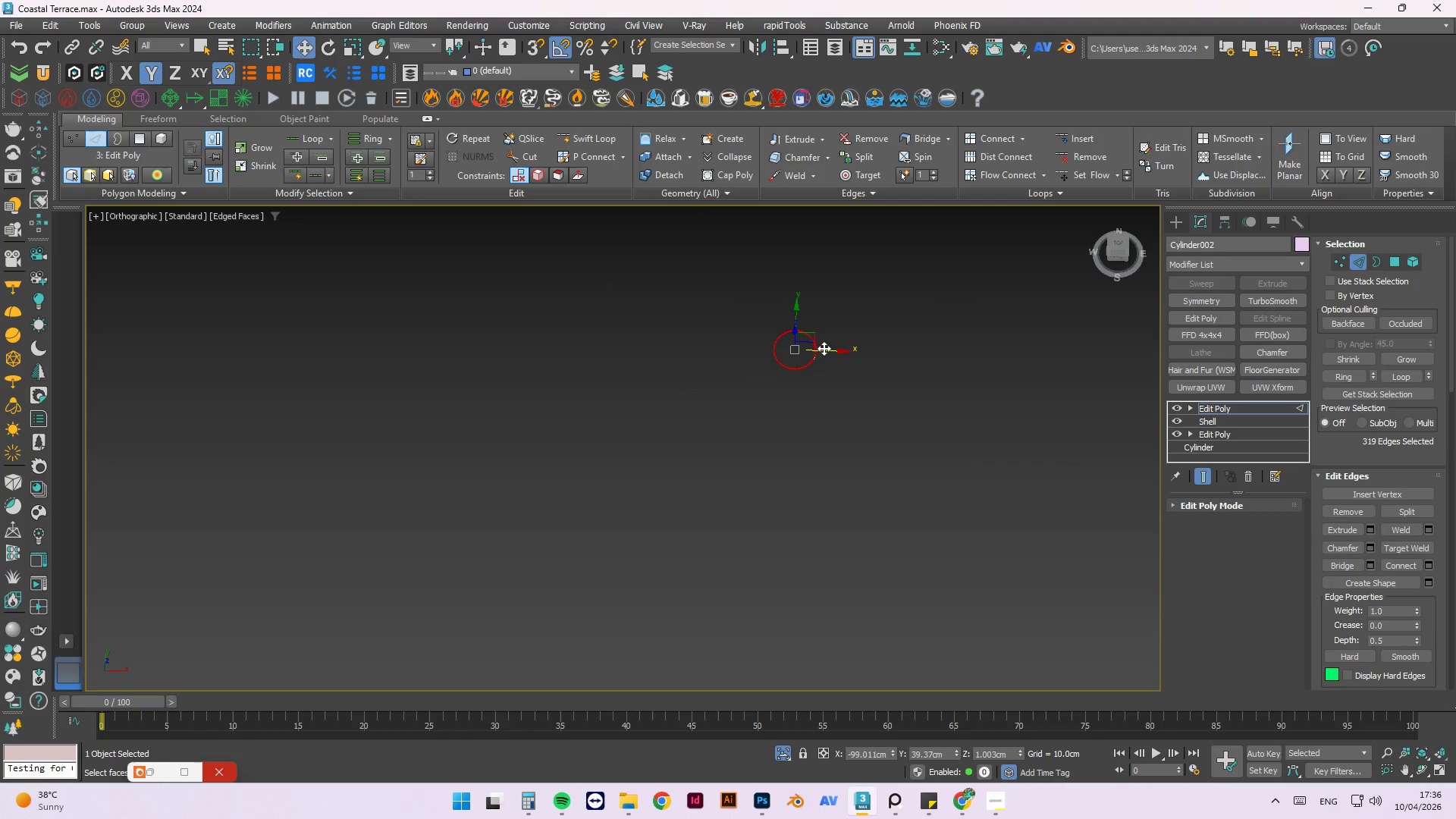 
hold_key(key=AltLeft, duration=1.49)
left_click_drag(start_coordinate=[832, 326], to_coordinate=[851, 296])
 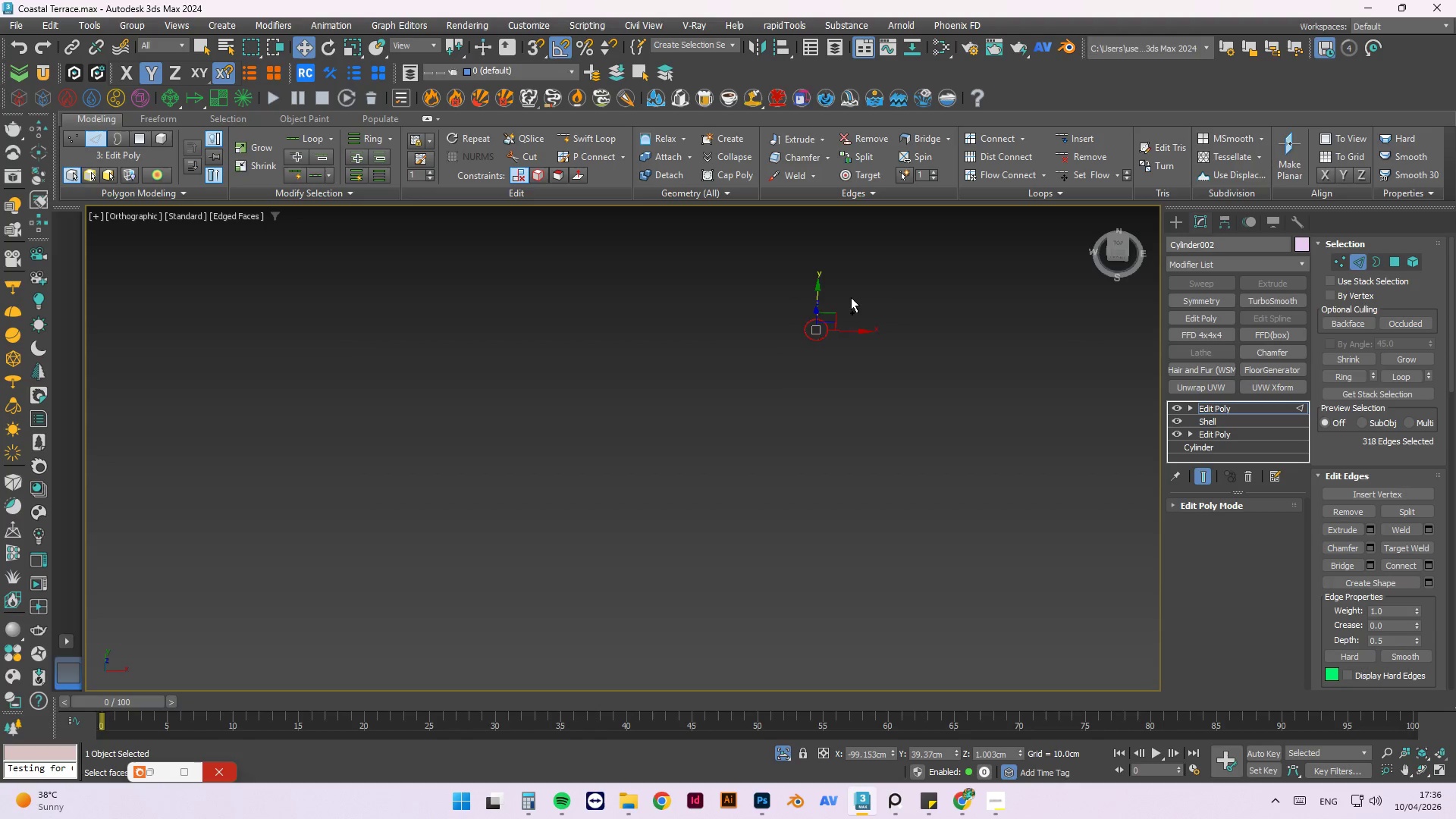 
scroll: coordinate [849, 306], scroll_direction: down, amount: 2.0
 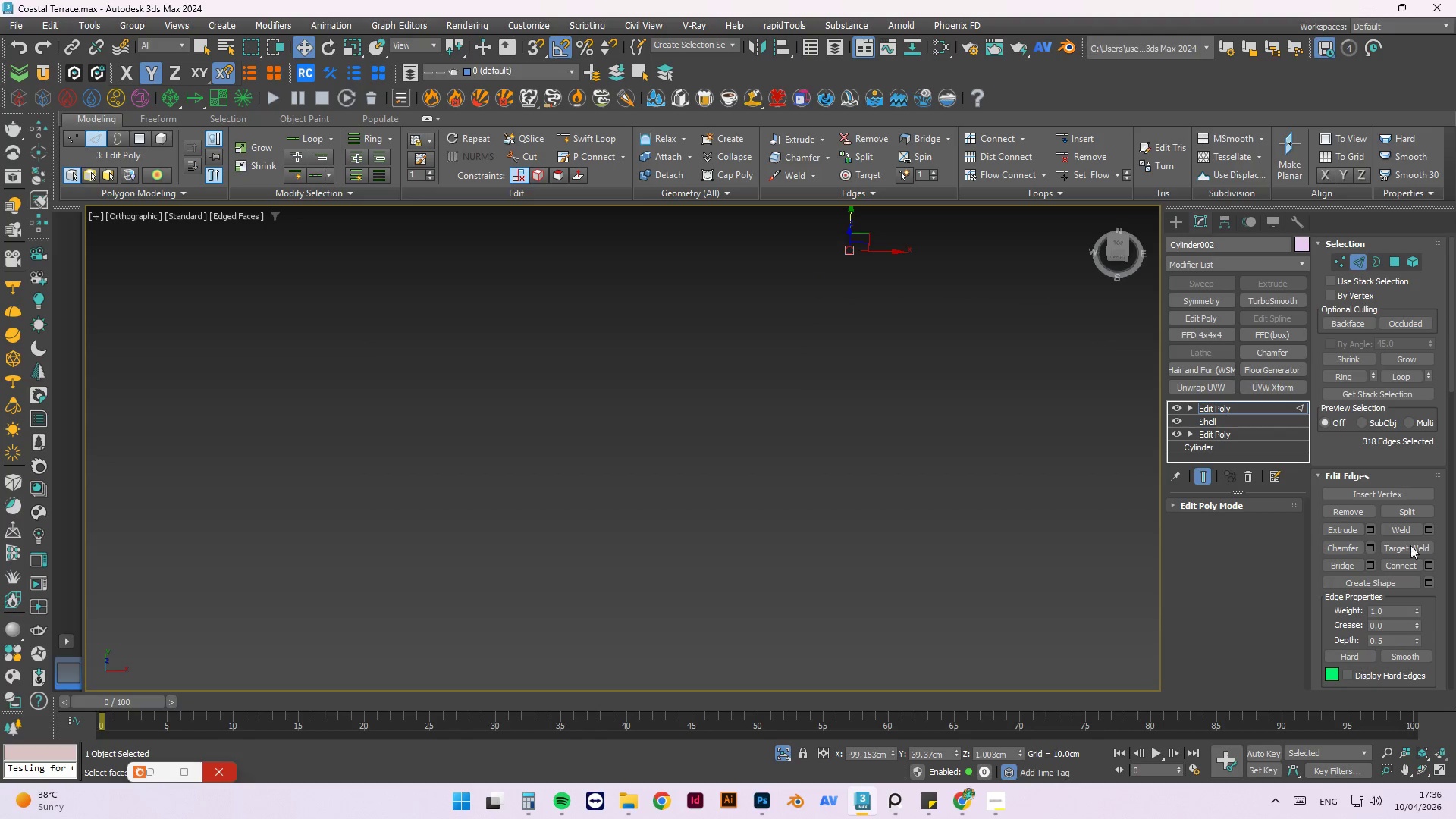 
wait(5.54)
 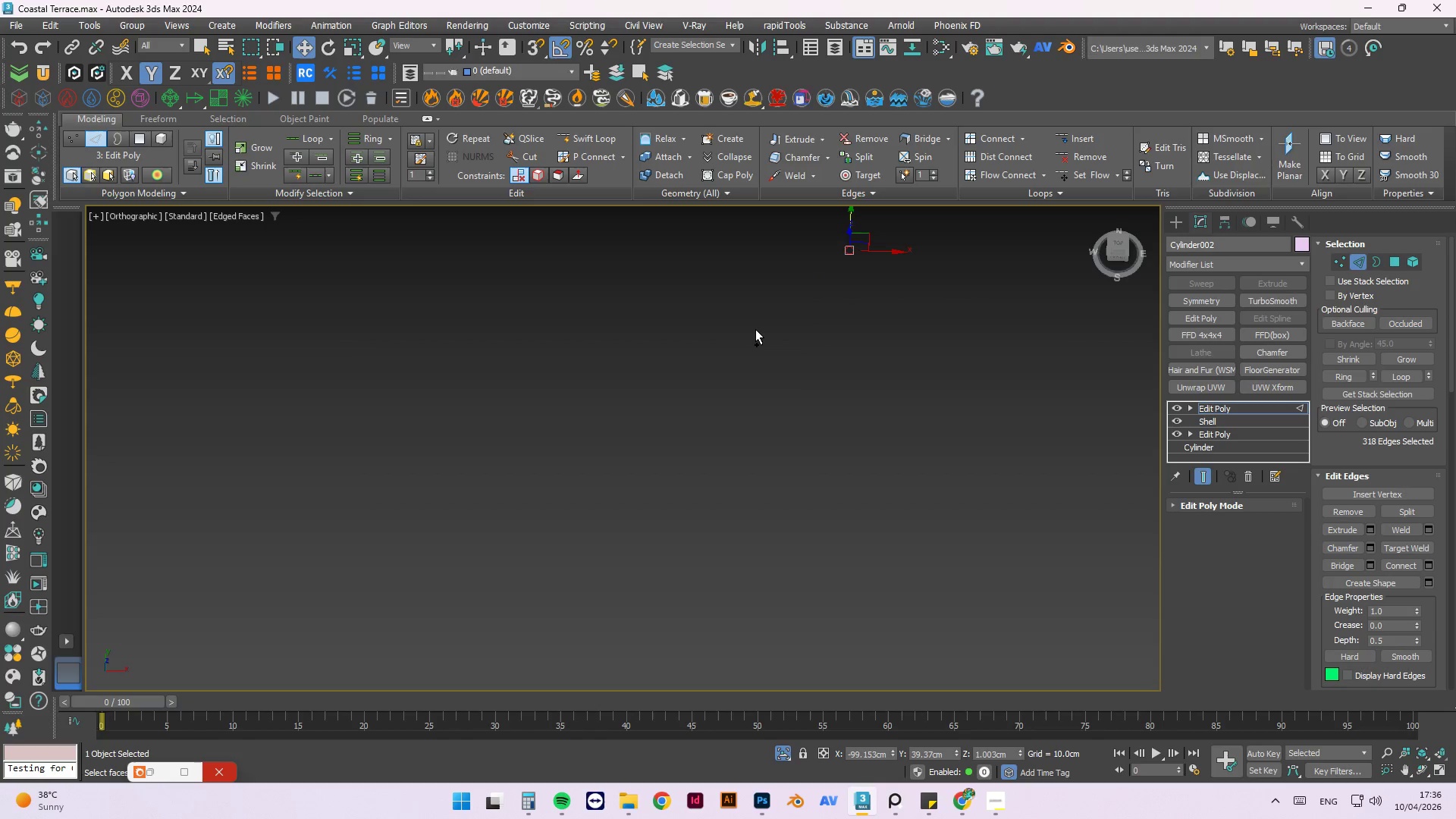 
key(Control+F2)
 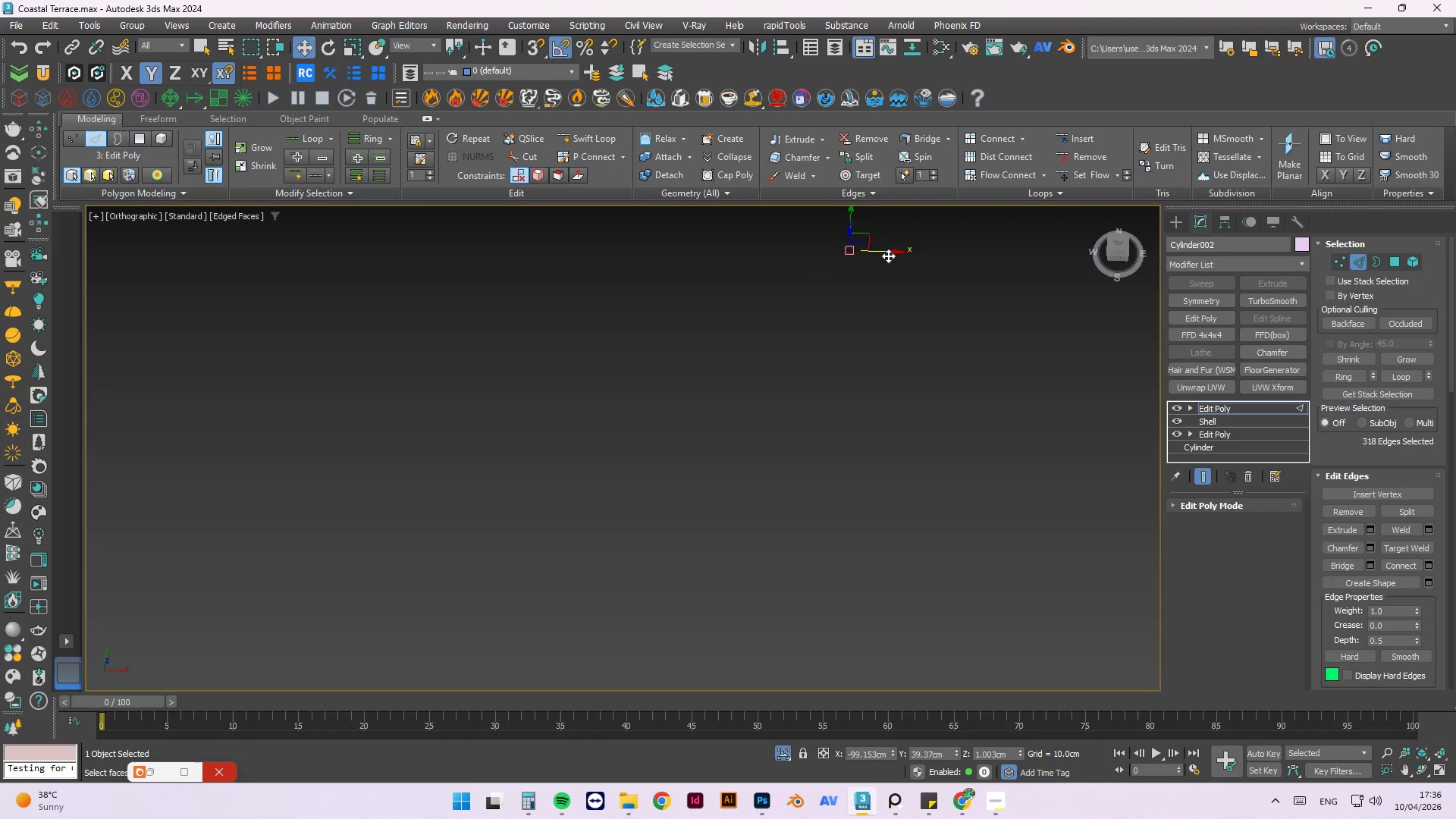 
key(Control+Z)
 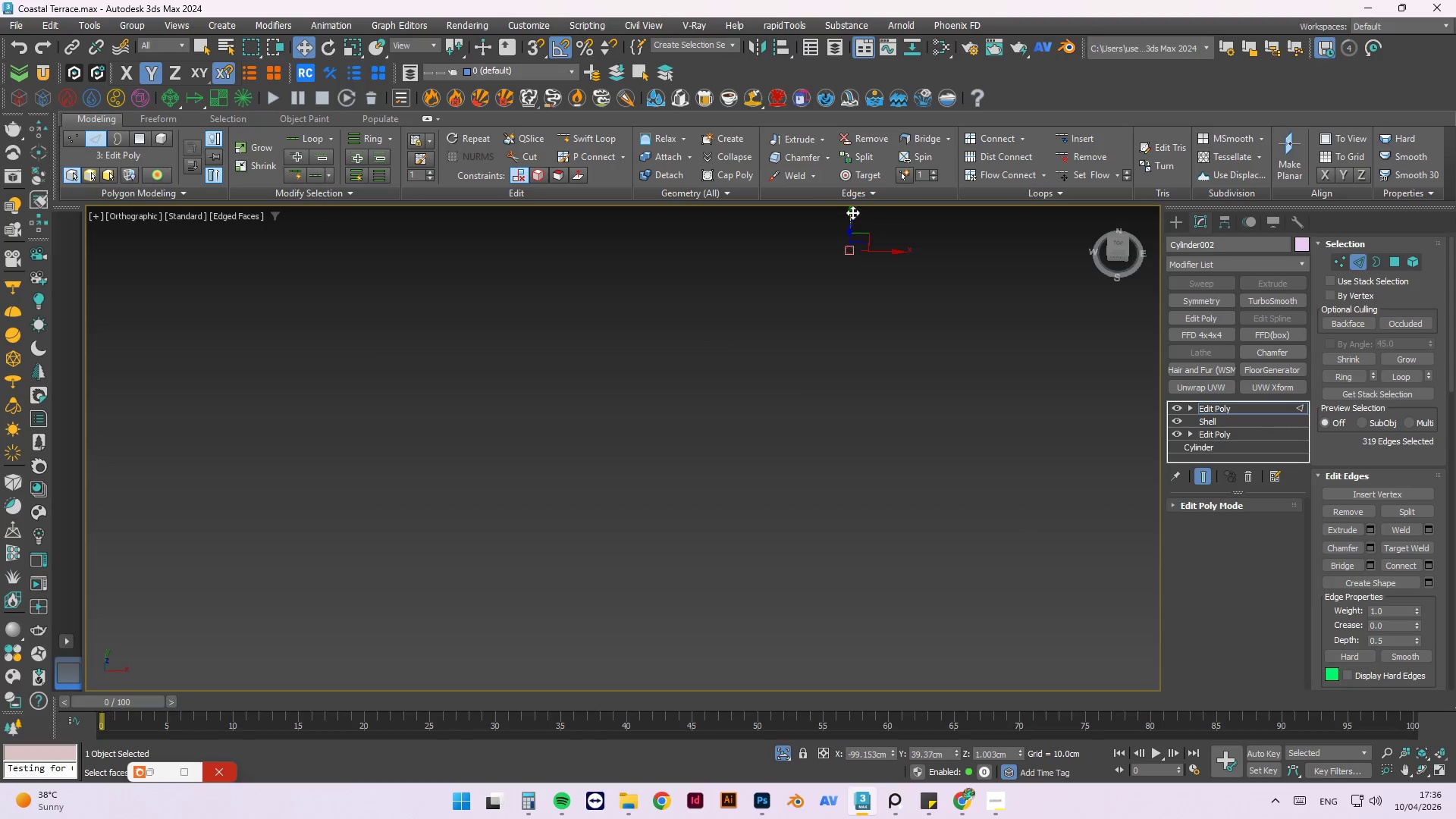 
key(Control+Z)
 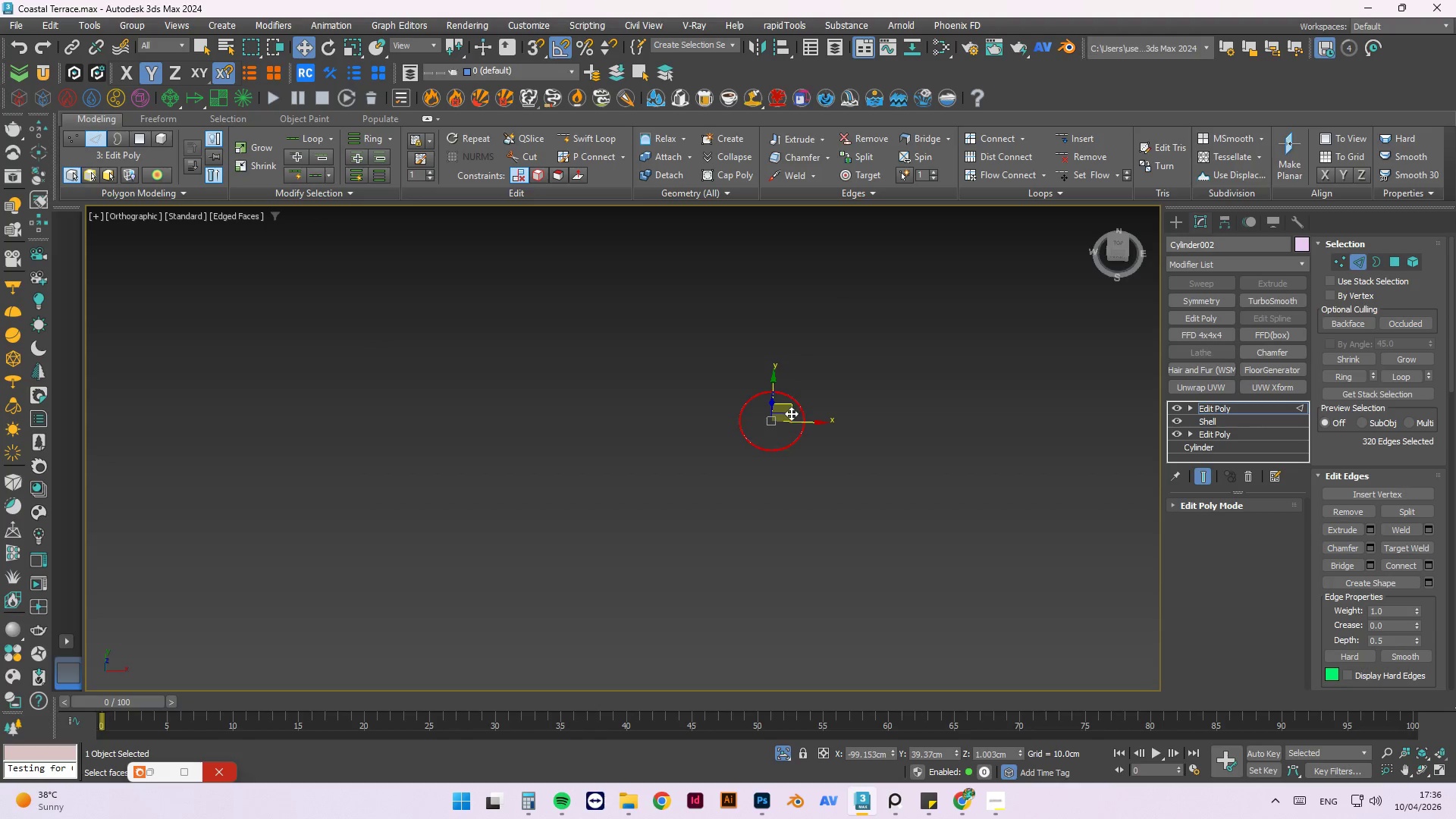 
scroll: coordinate [755, 293], scroll_direction: up, amount: 2.0
 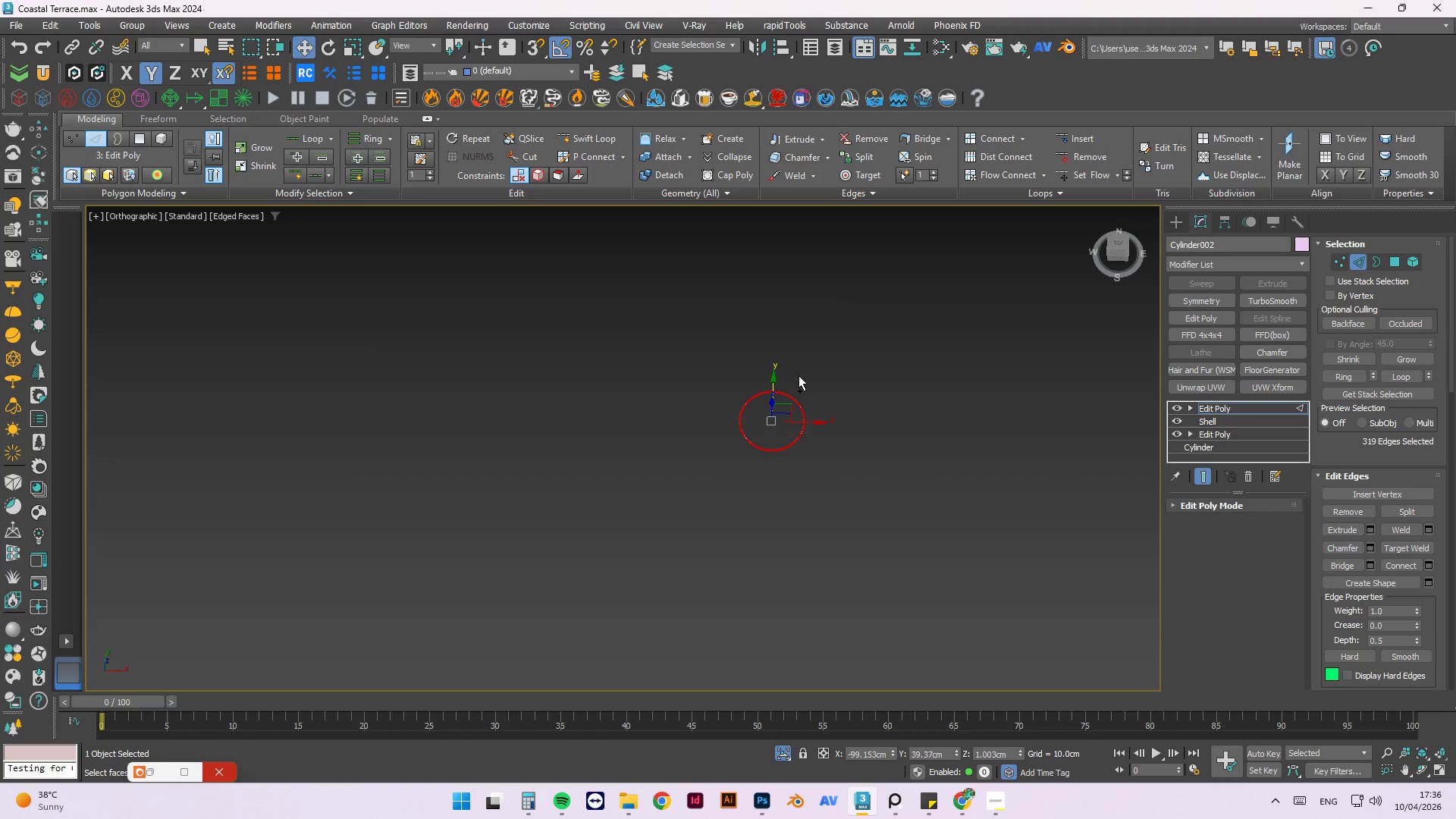 
key(Control+Z)
 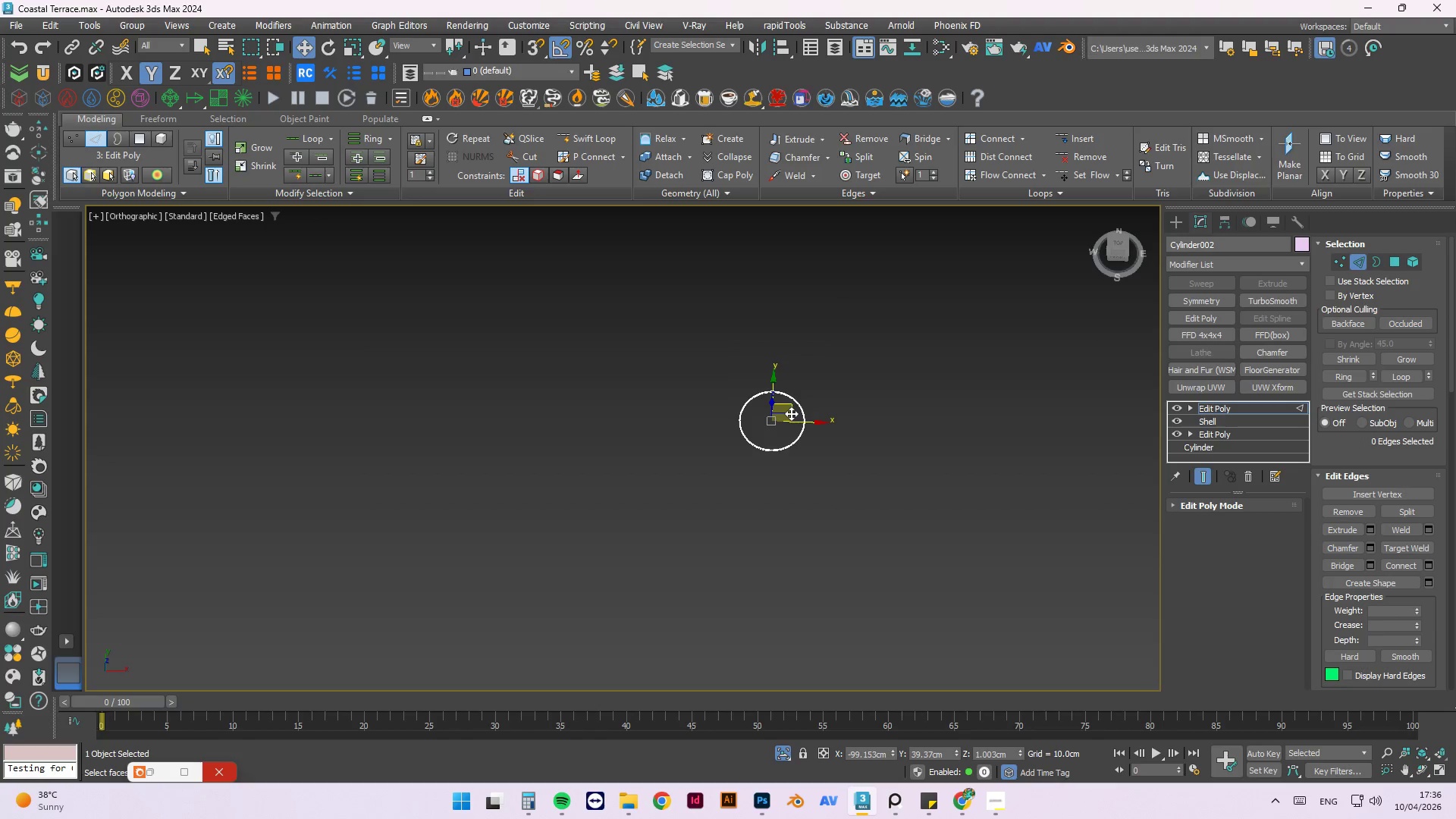 
key(Control+Z)
 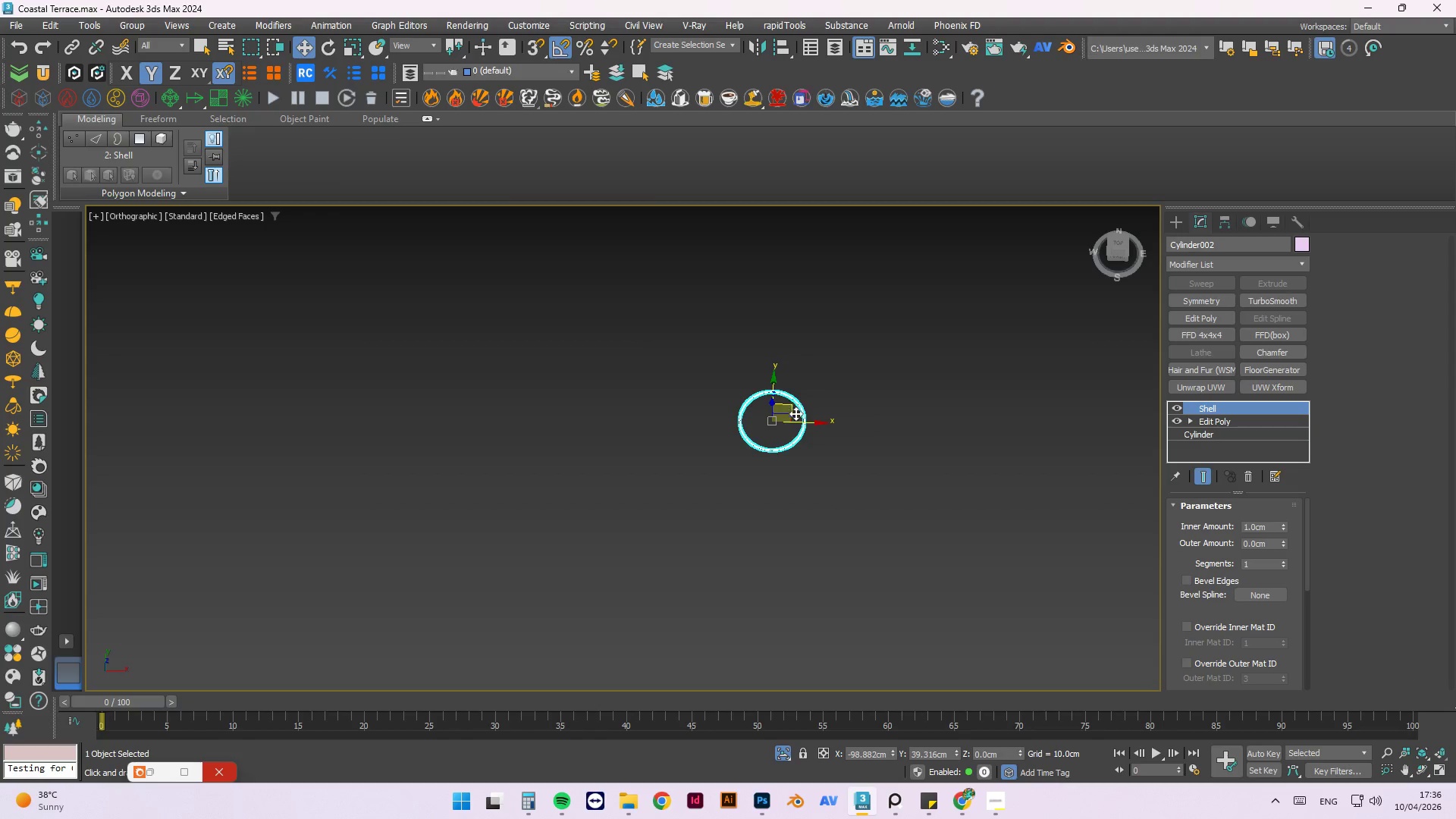 
scroll: coordinate [821, 420], scroll_direction: up, amount: 2.0
 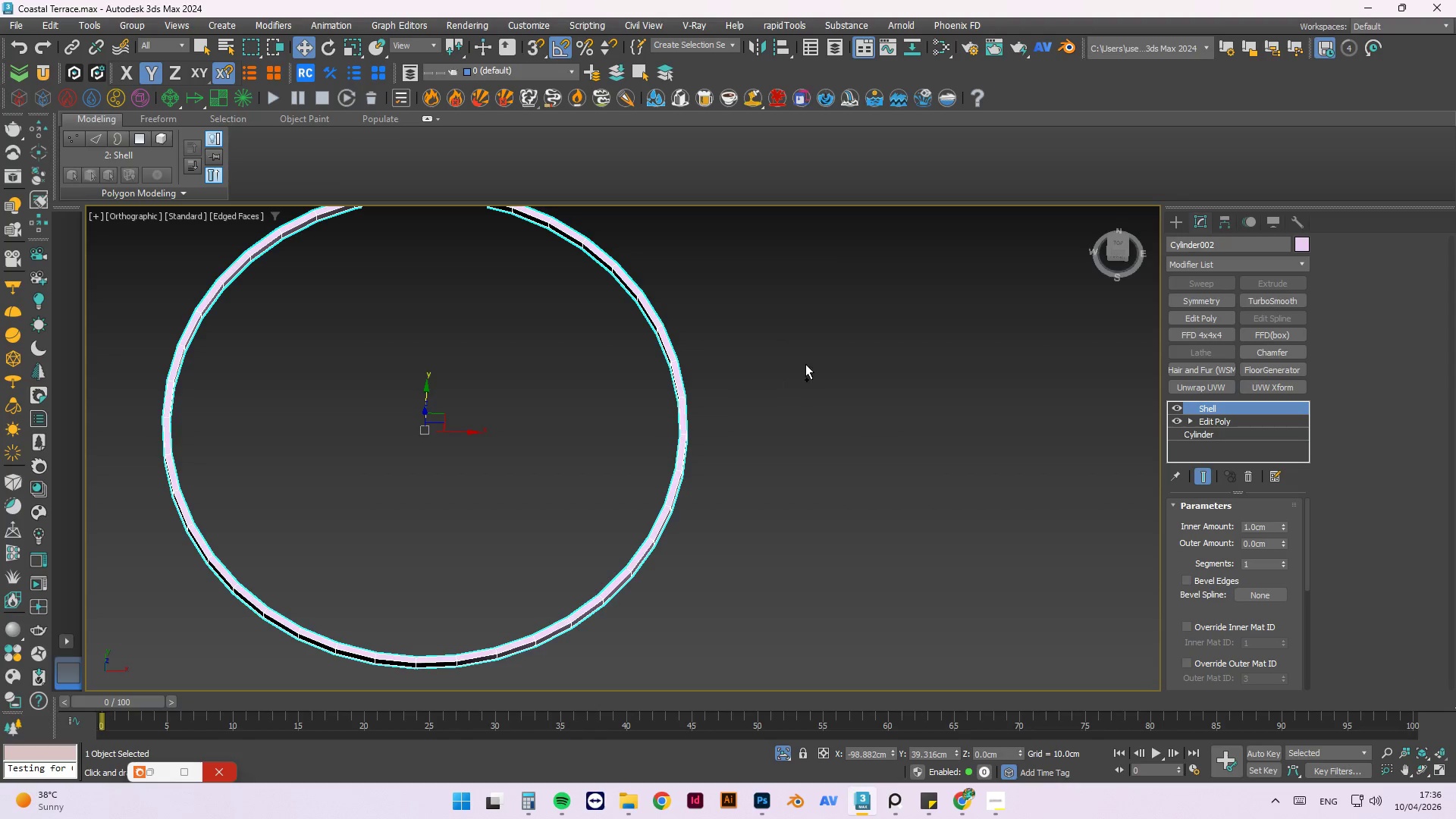 
left_click([805, 364])
 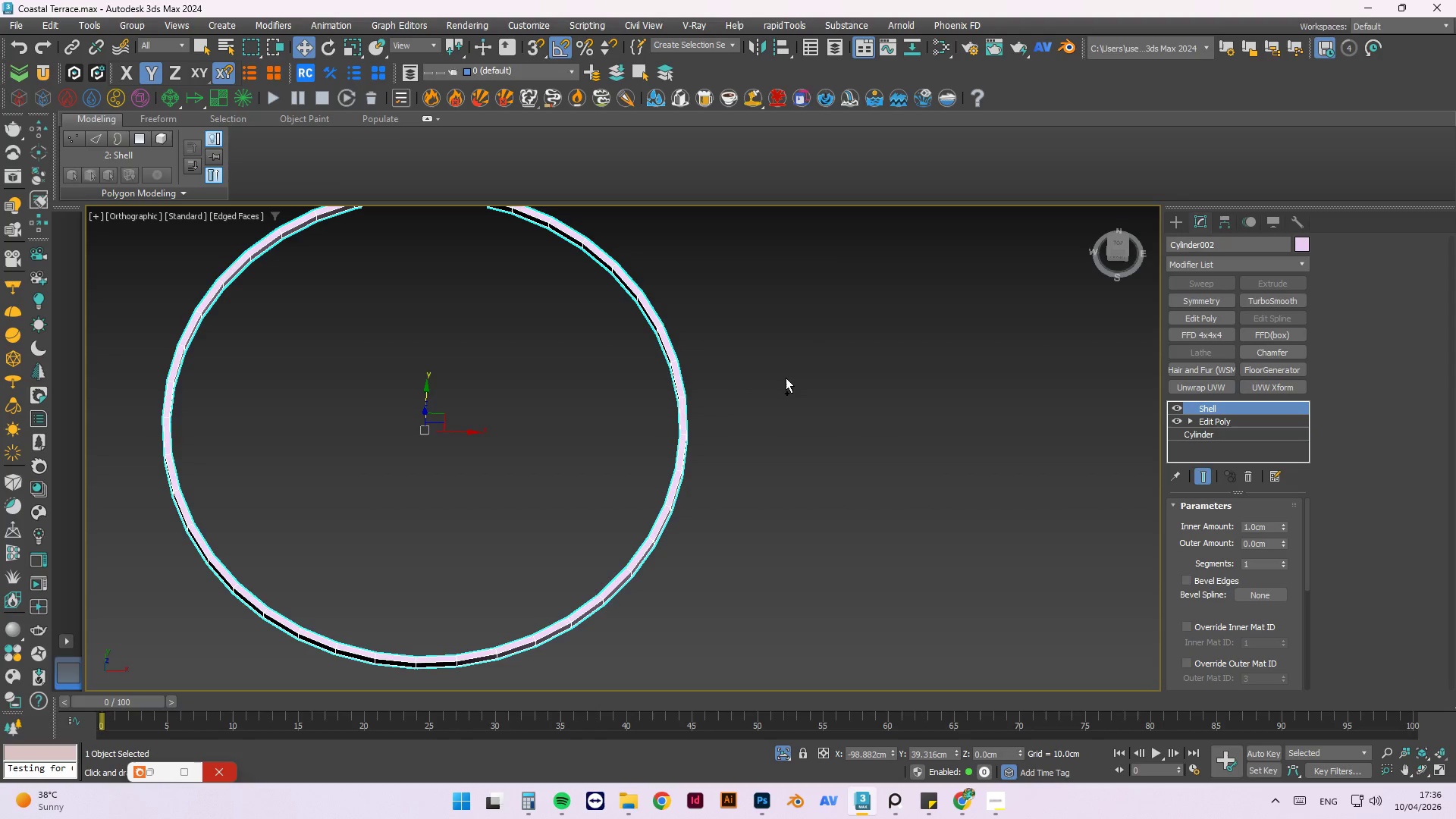 
key(Control+S)
 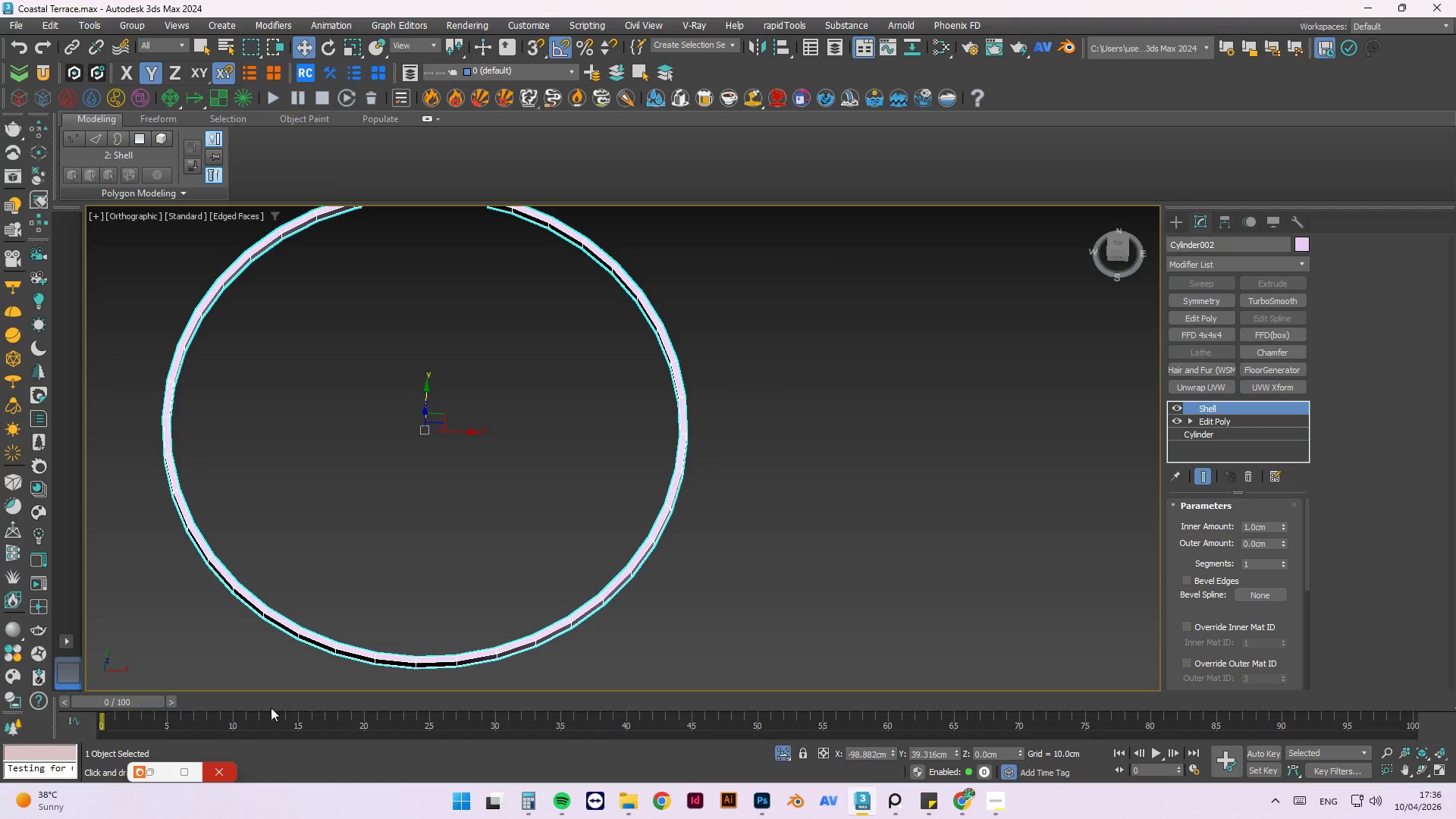 
left_click([151, 770])
 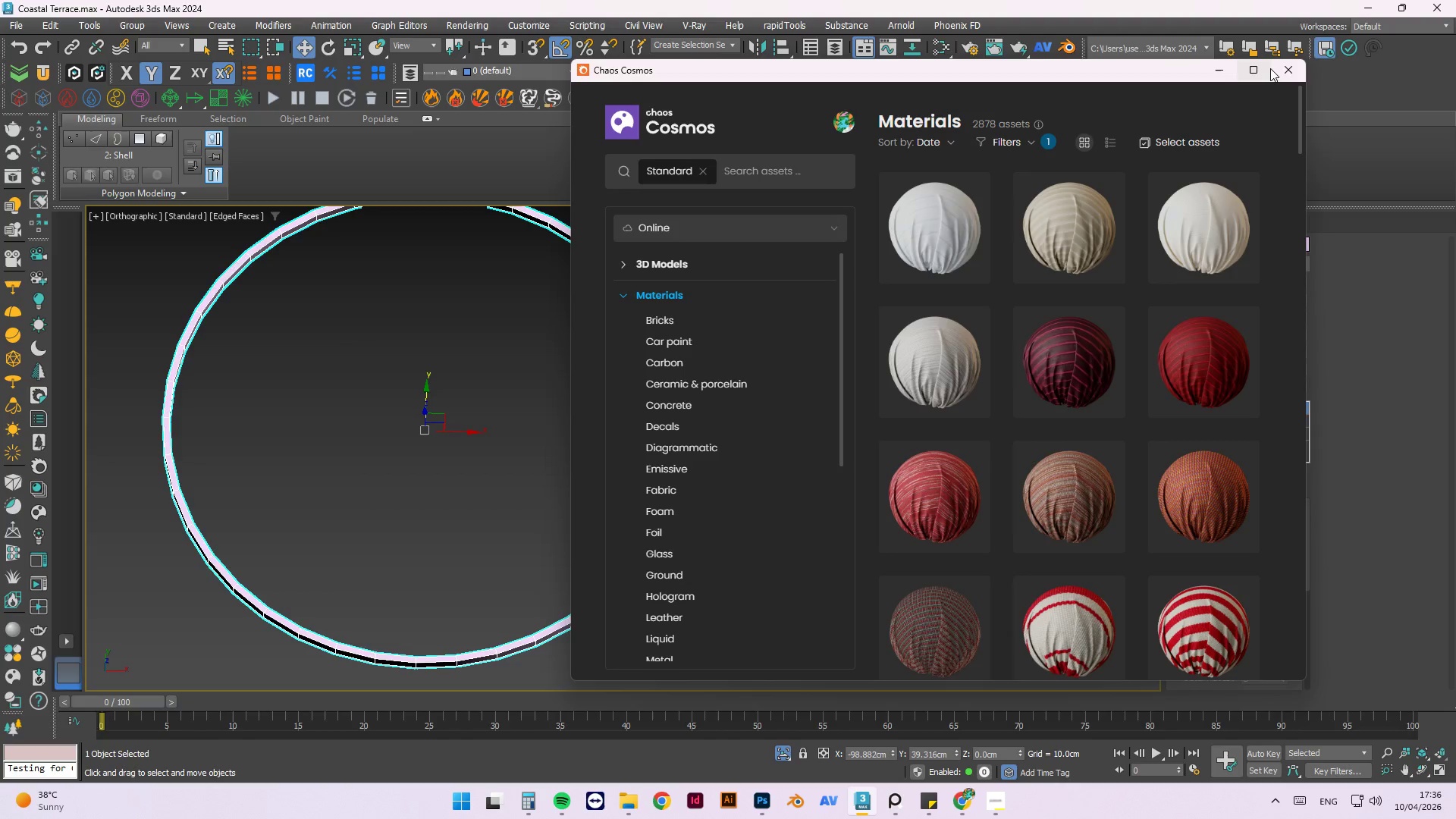 
left_click([1276, 66])
 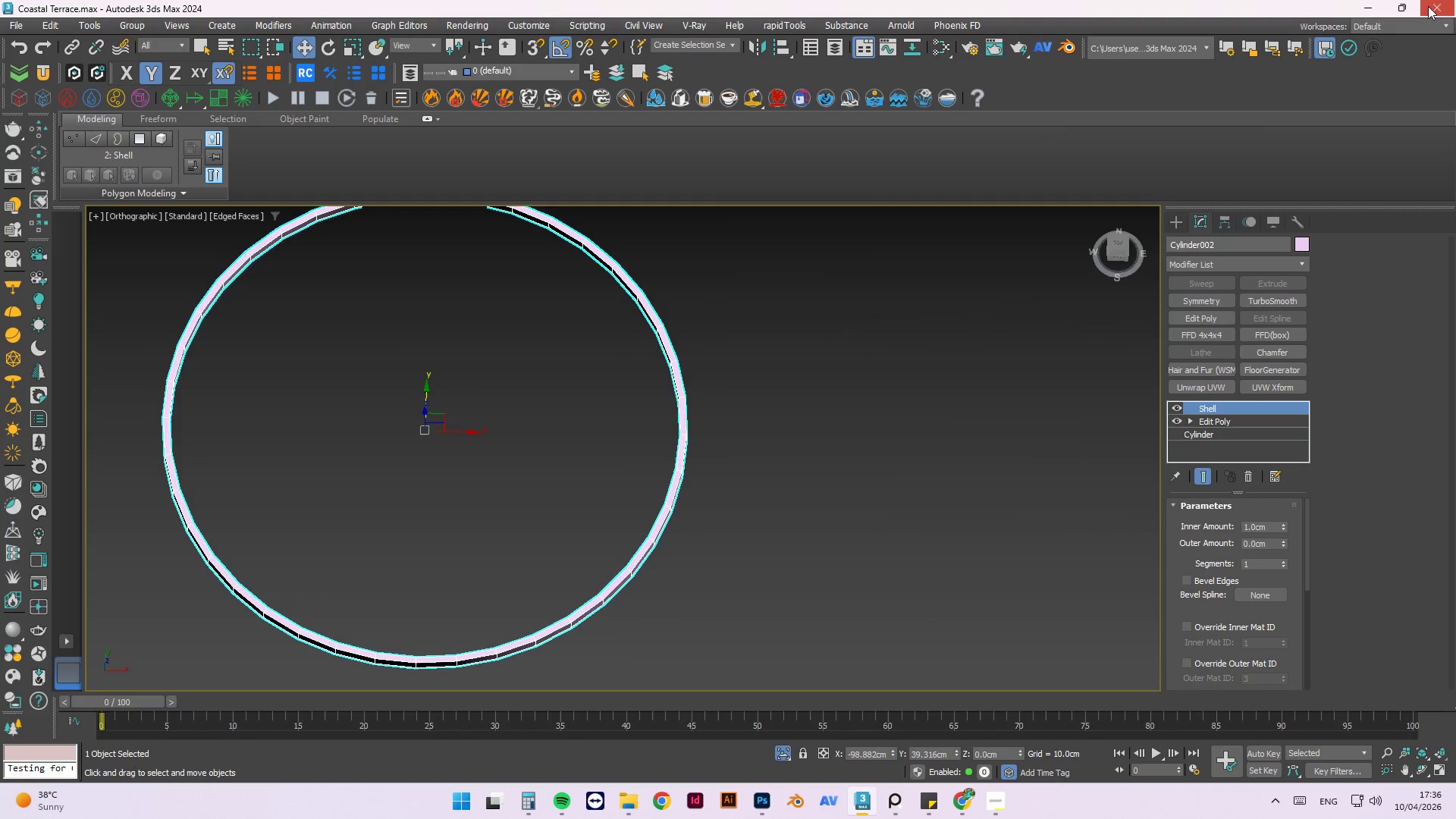 
left_click([1430, 5])
 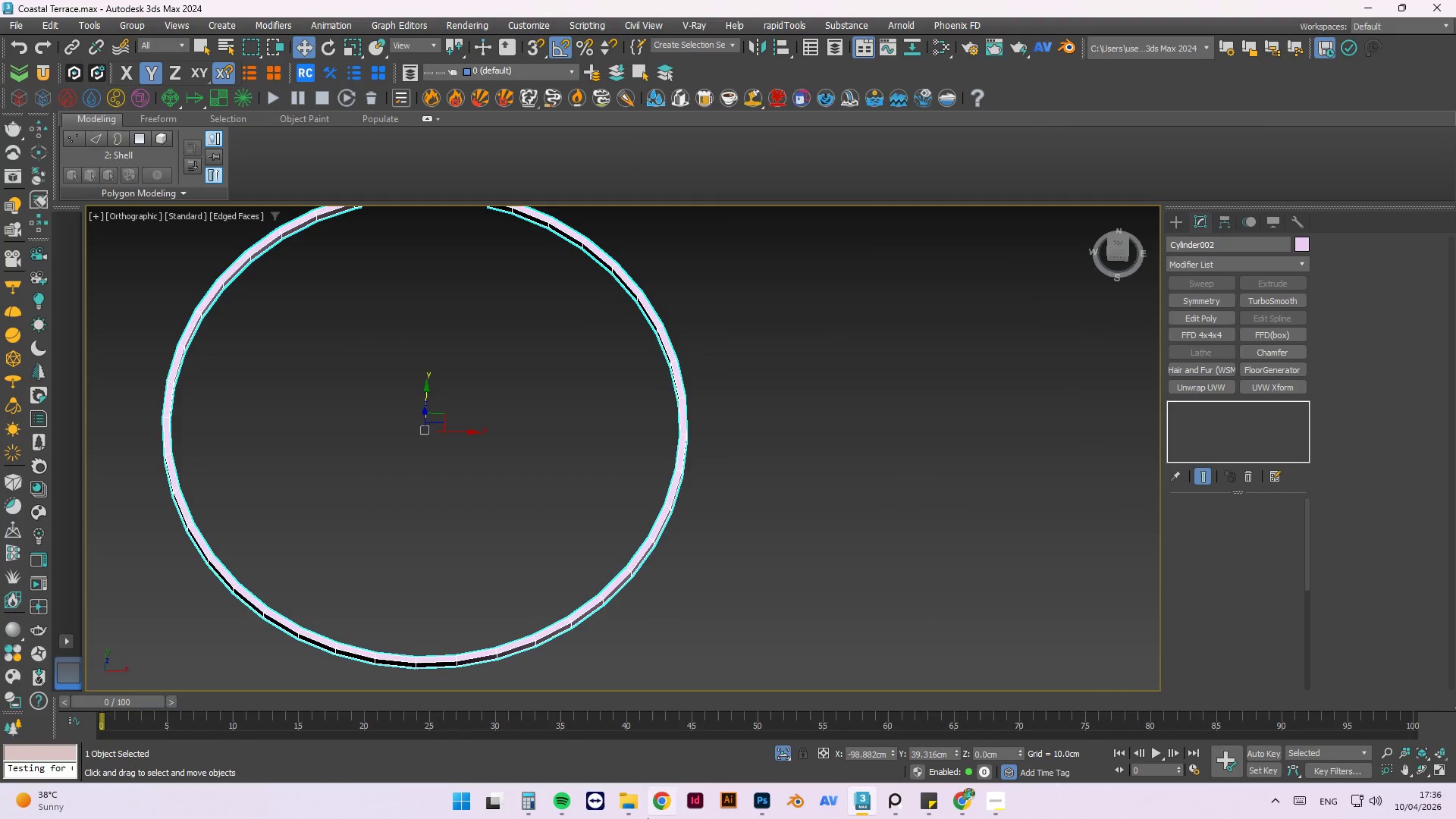 
left_click([635, 807])
 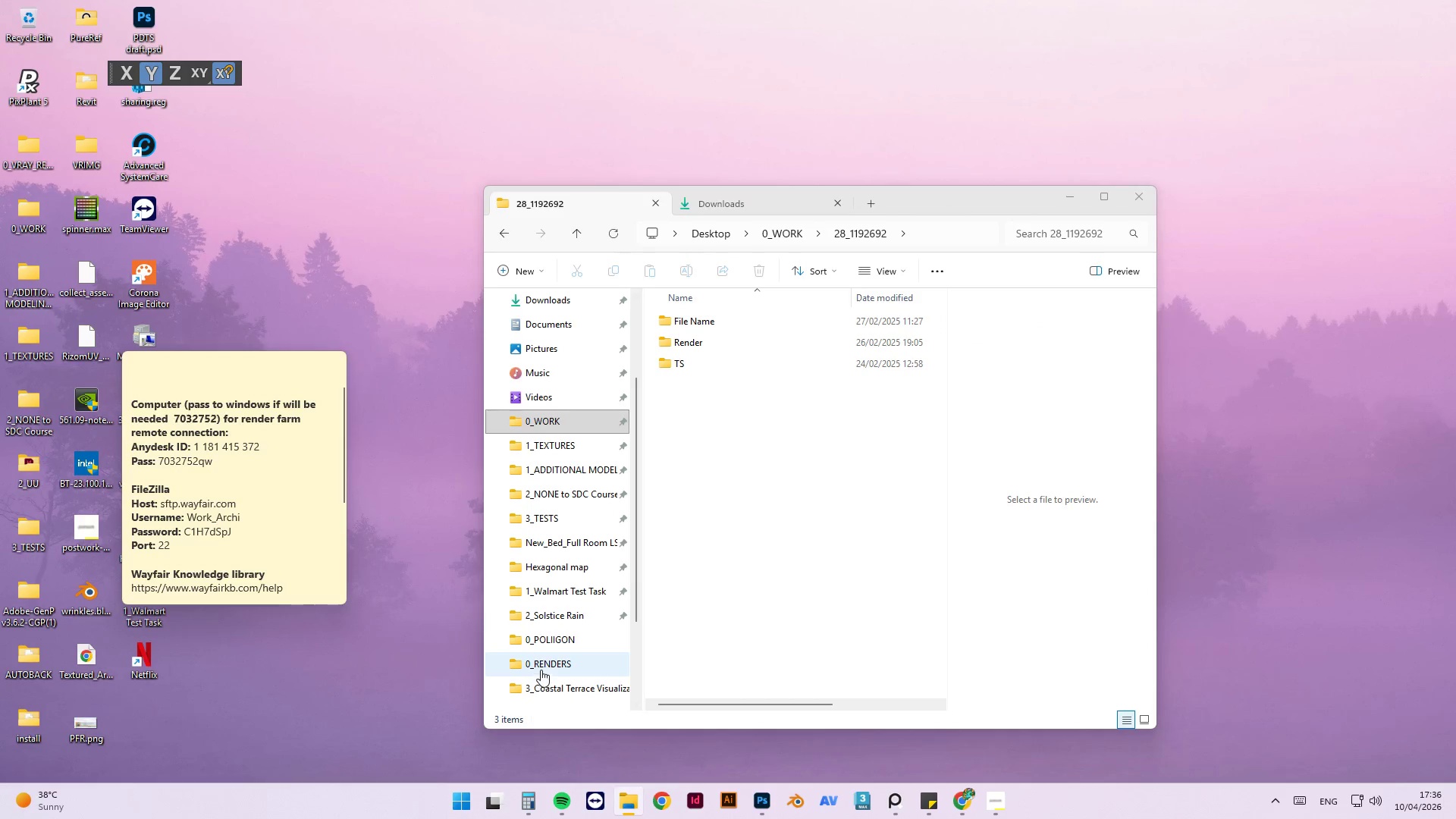 
scroll: coordinate [567, 614], scroll_direction: down, amount: 1.0
 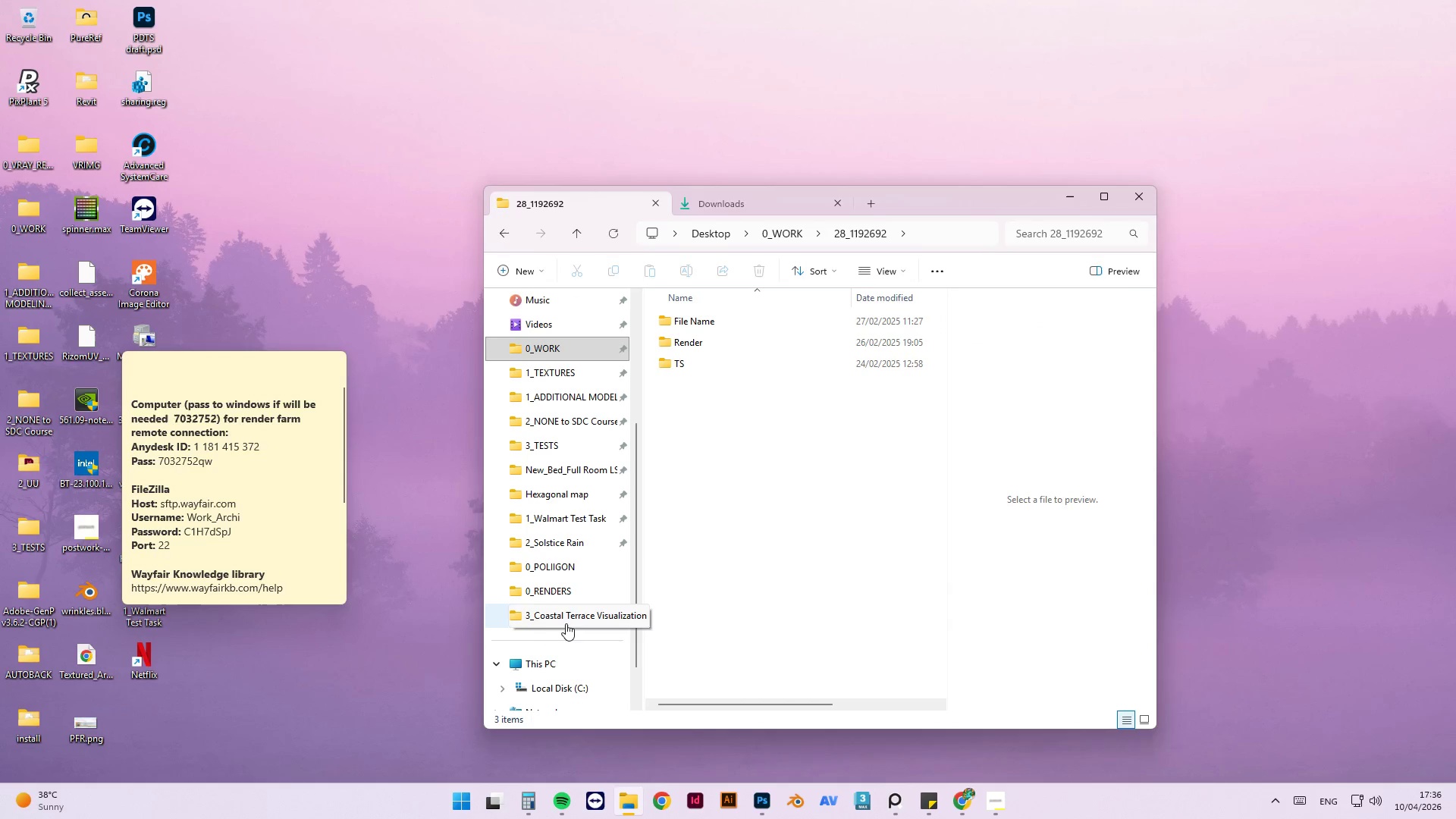 
left_click([566, 622])
 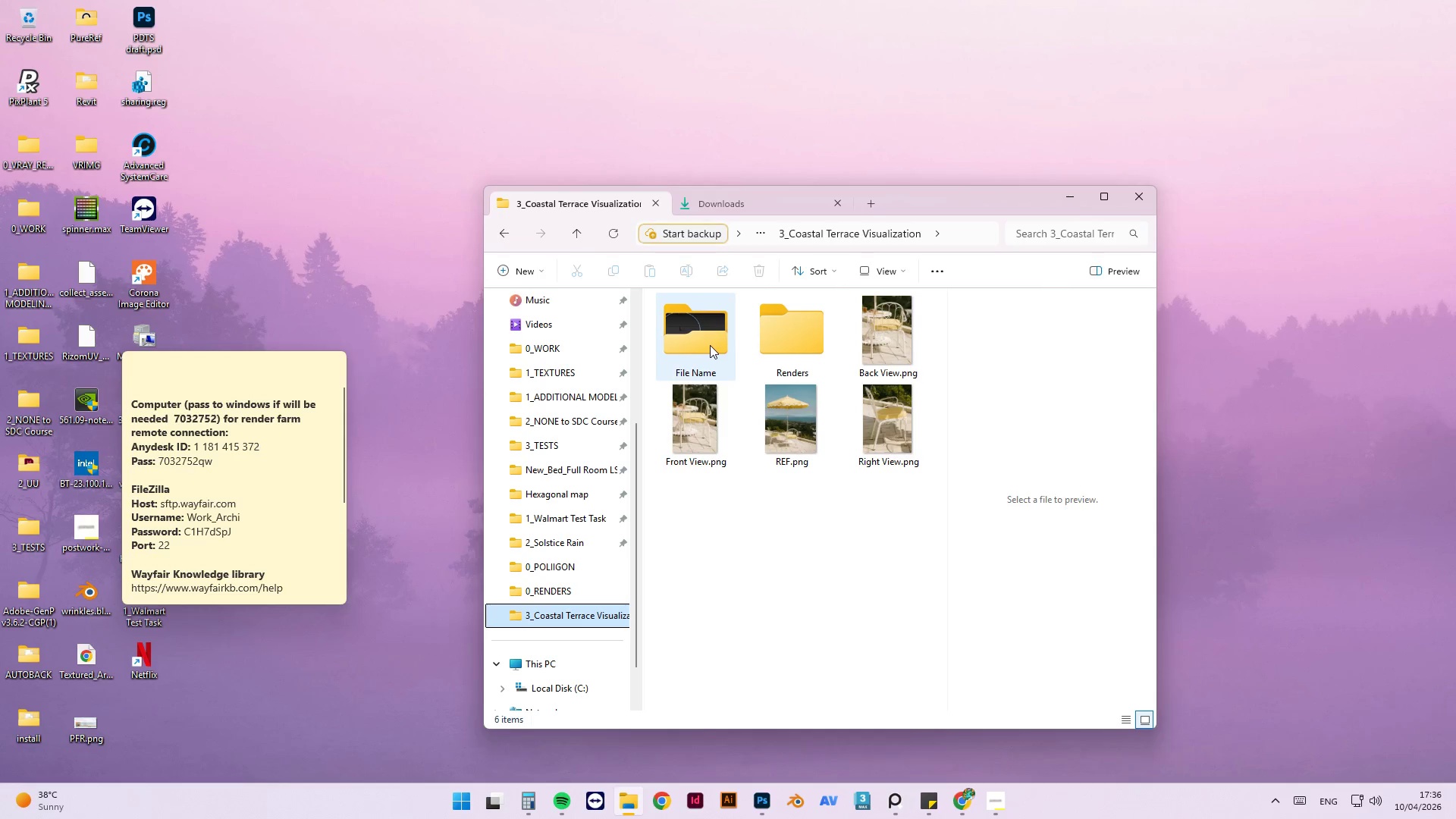 
double_click([710, 345])
 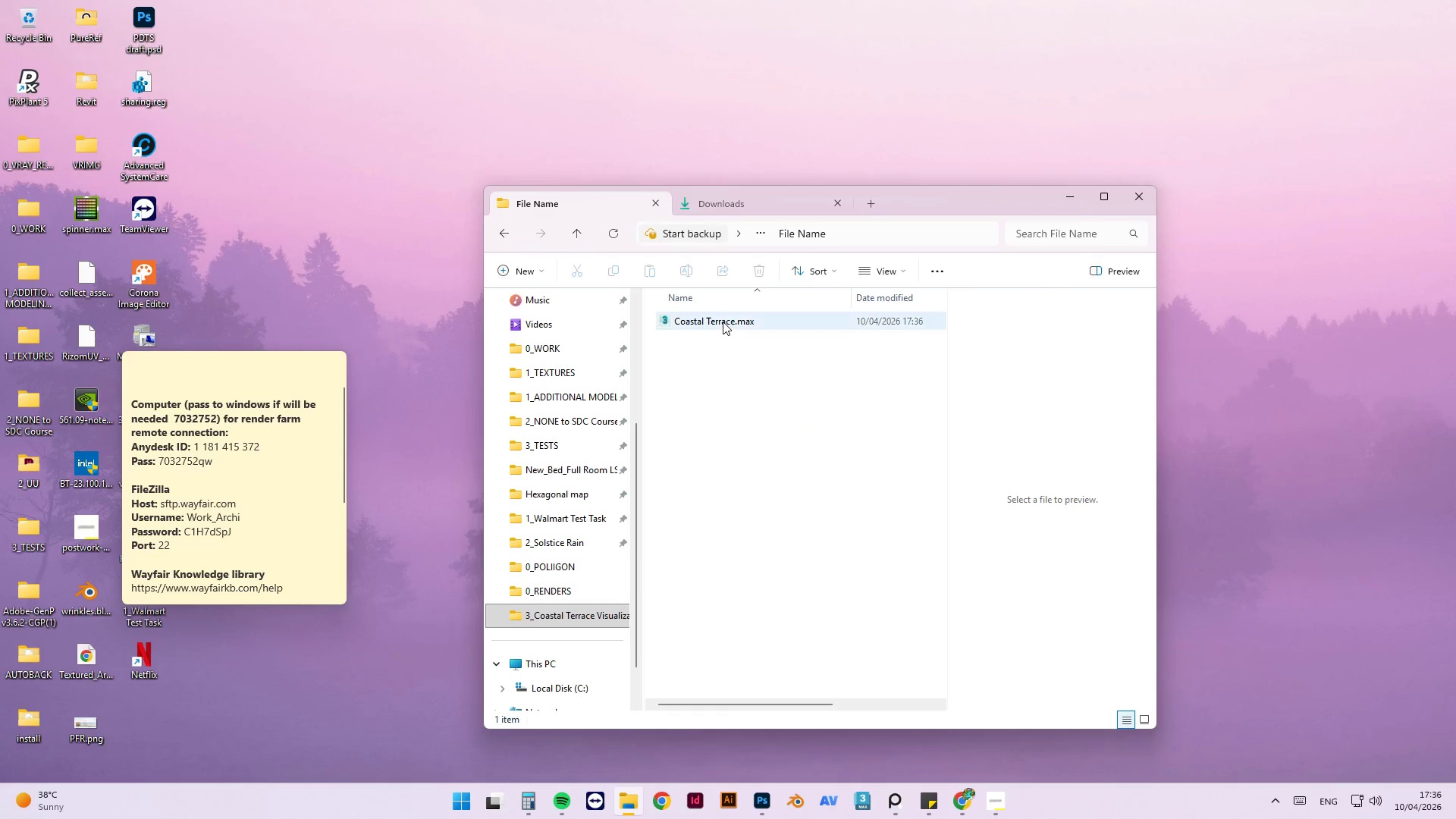 
left_click([723, 321])
 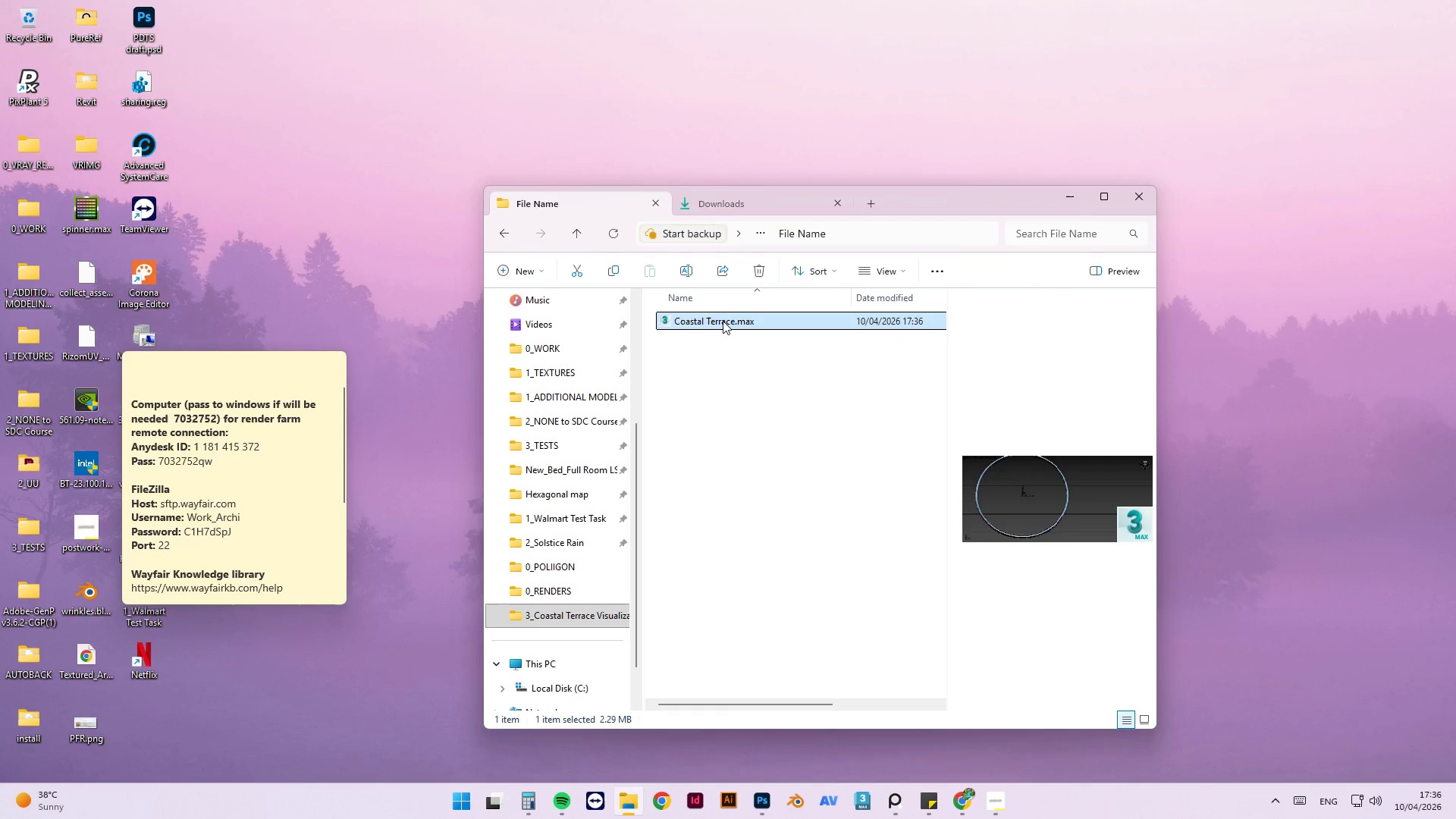 
right_click([723, 321])
 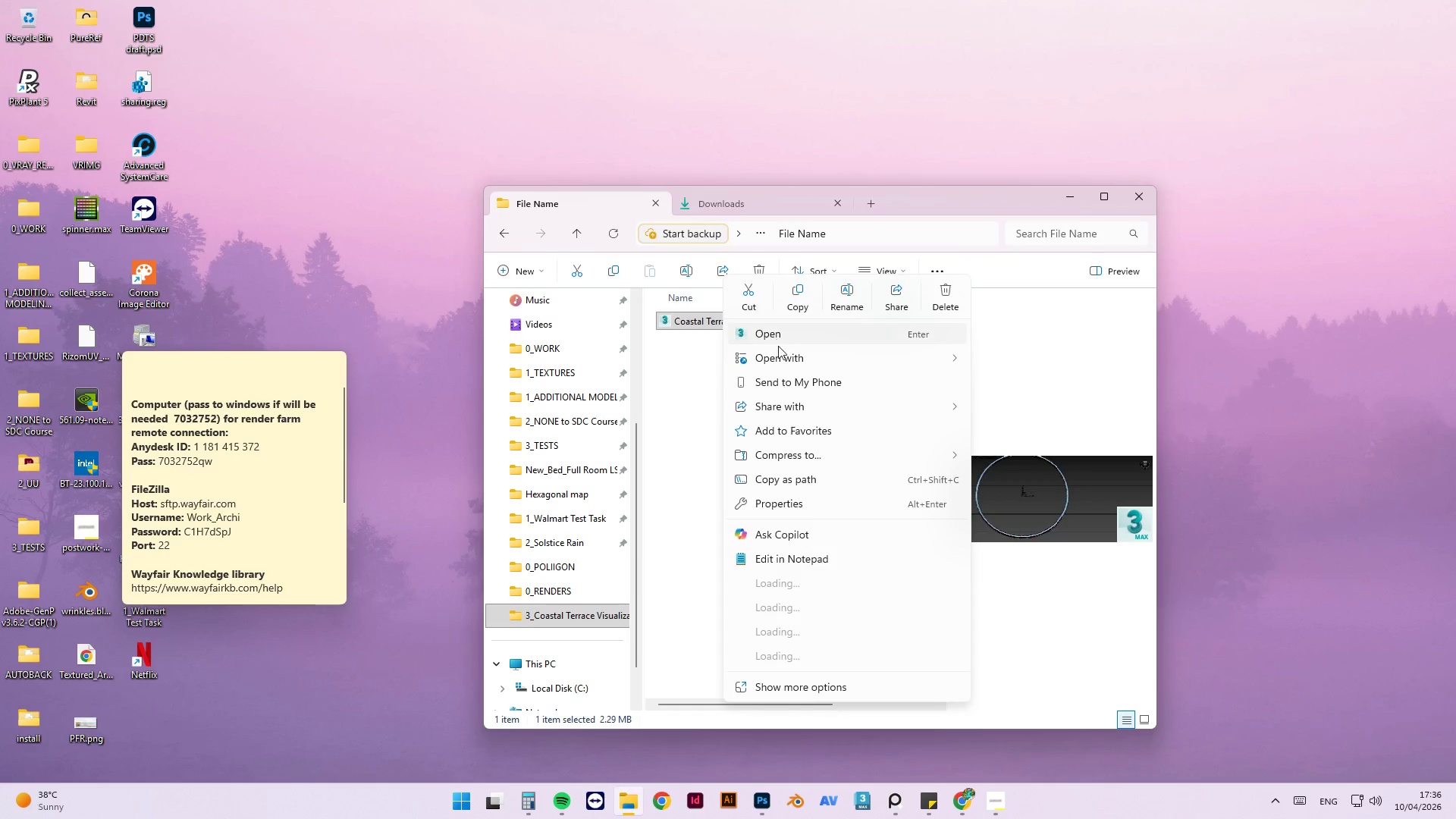 
left_click([780, 351])
 